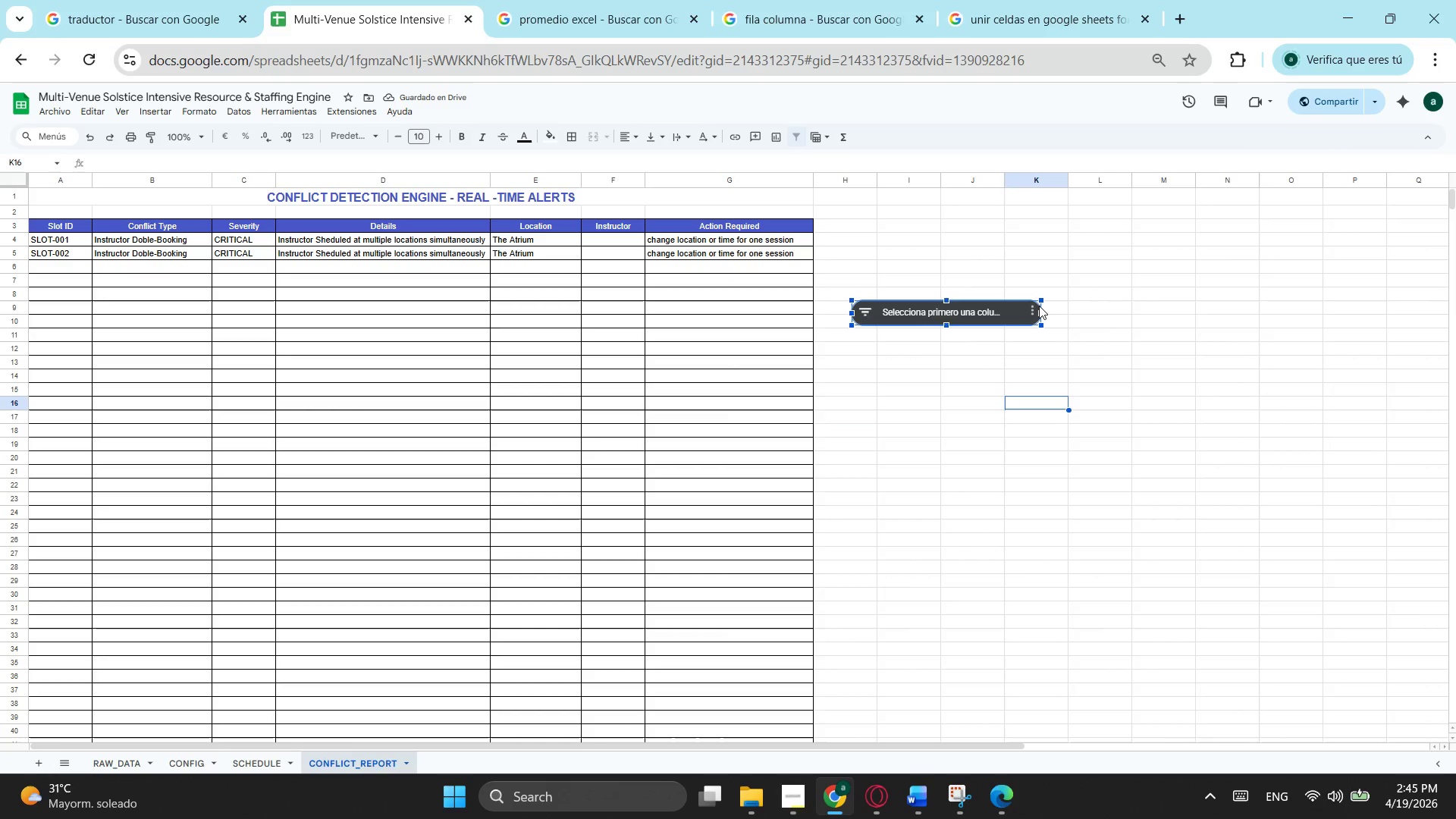 
left_click([1039, 306])
 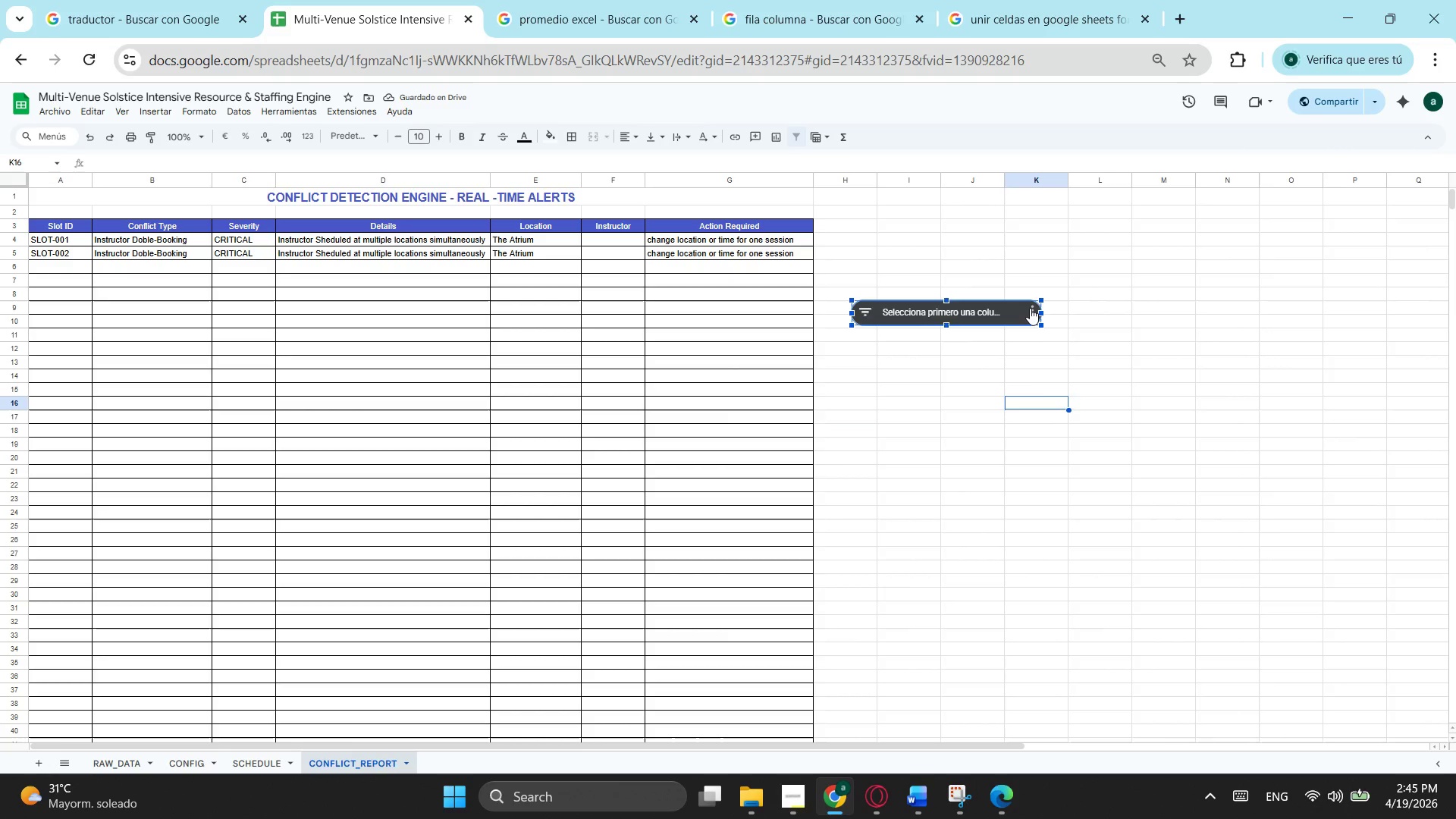 
left_click([1030, 308])
 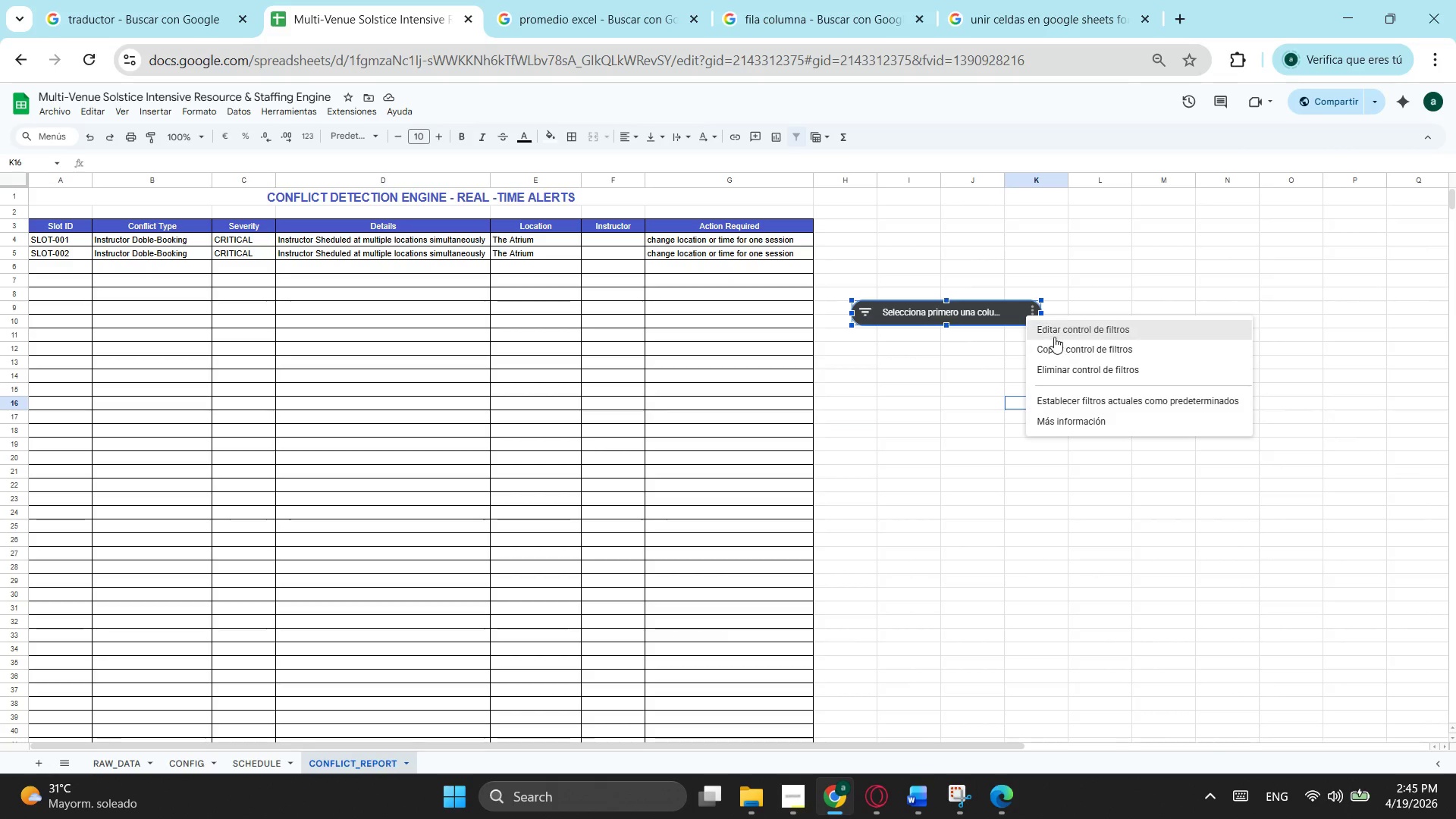 
left_click([1064, 321])
 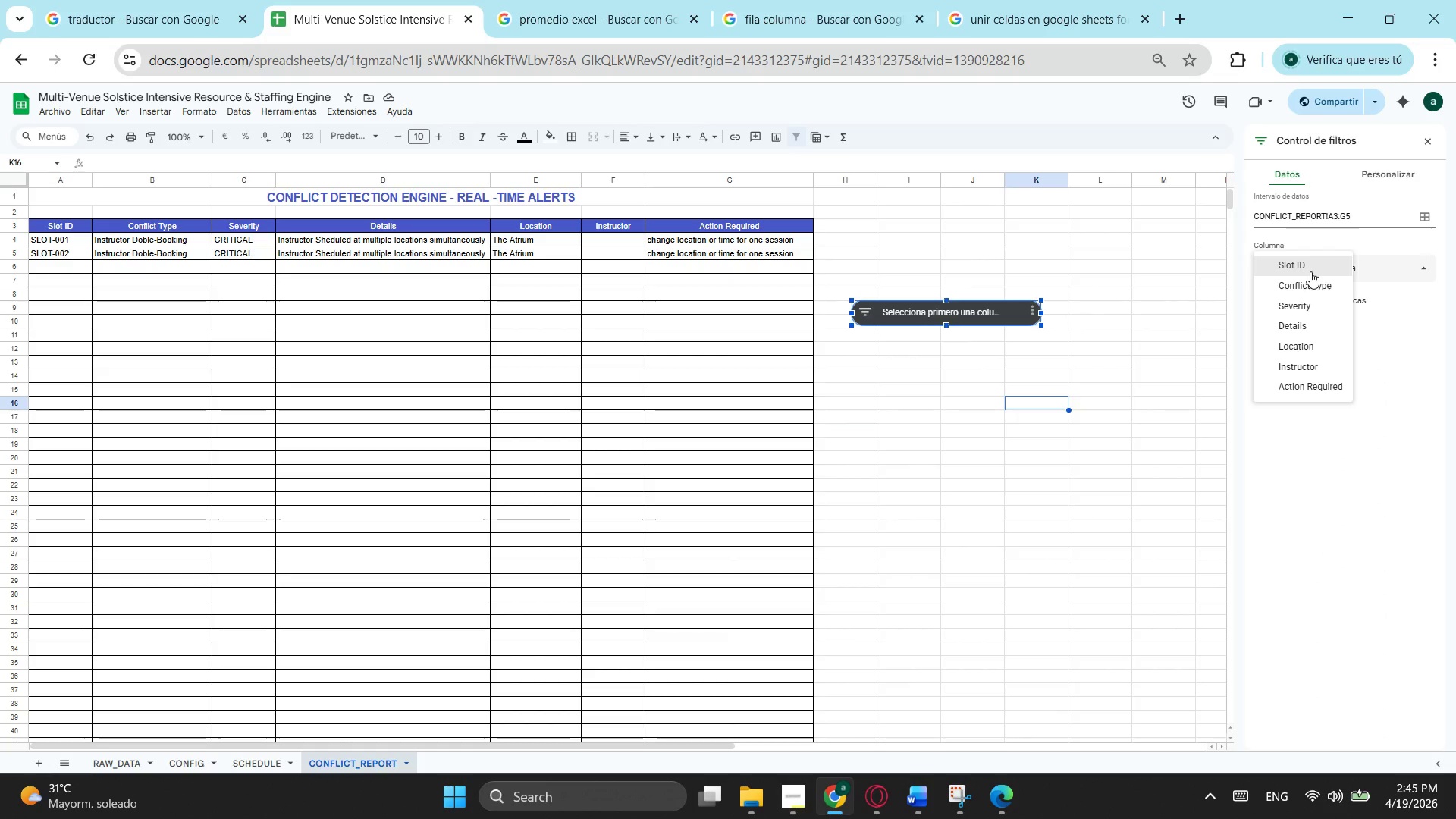 
left_click([1312, 265])
 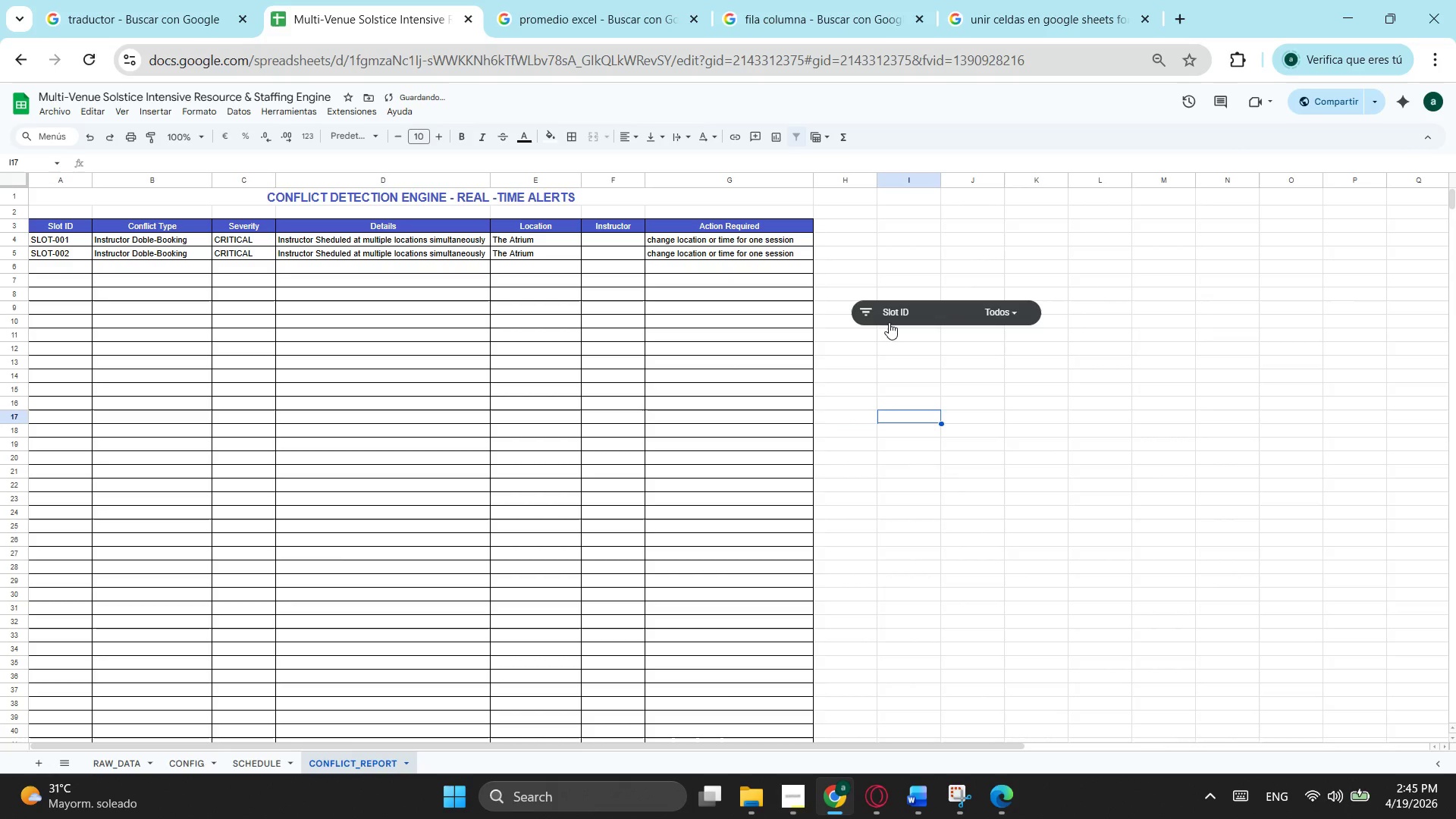 
left_click([870, 314])
 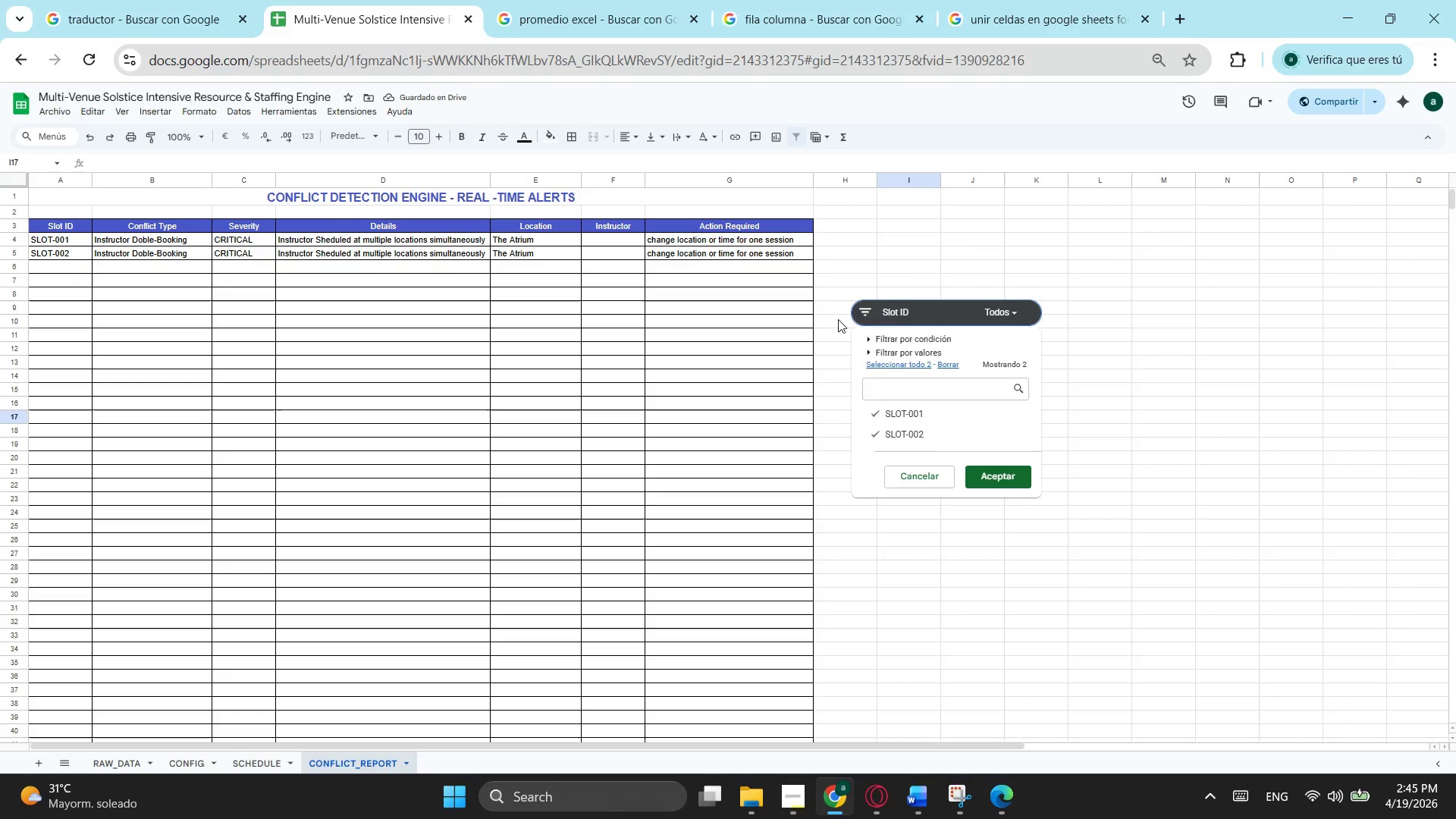 
left_click_drag(start_coordinate=[929, 316], to_coordinate=[915, 264])
 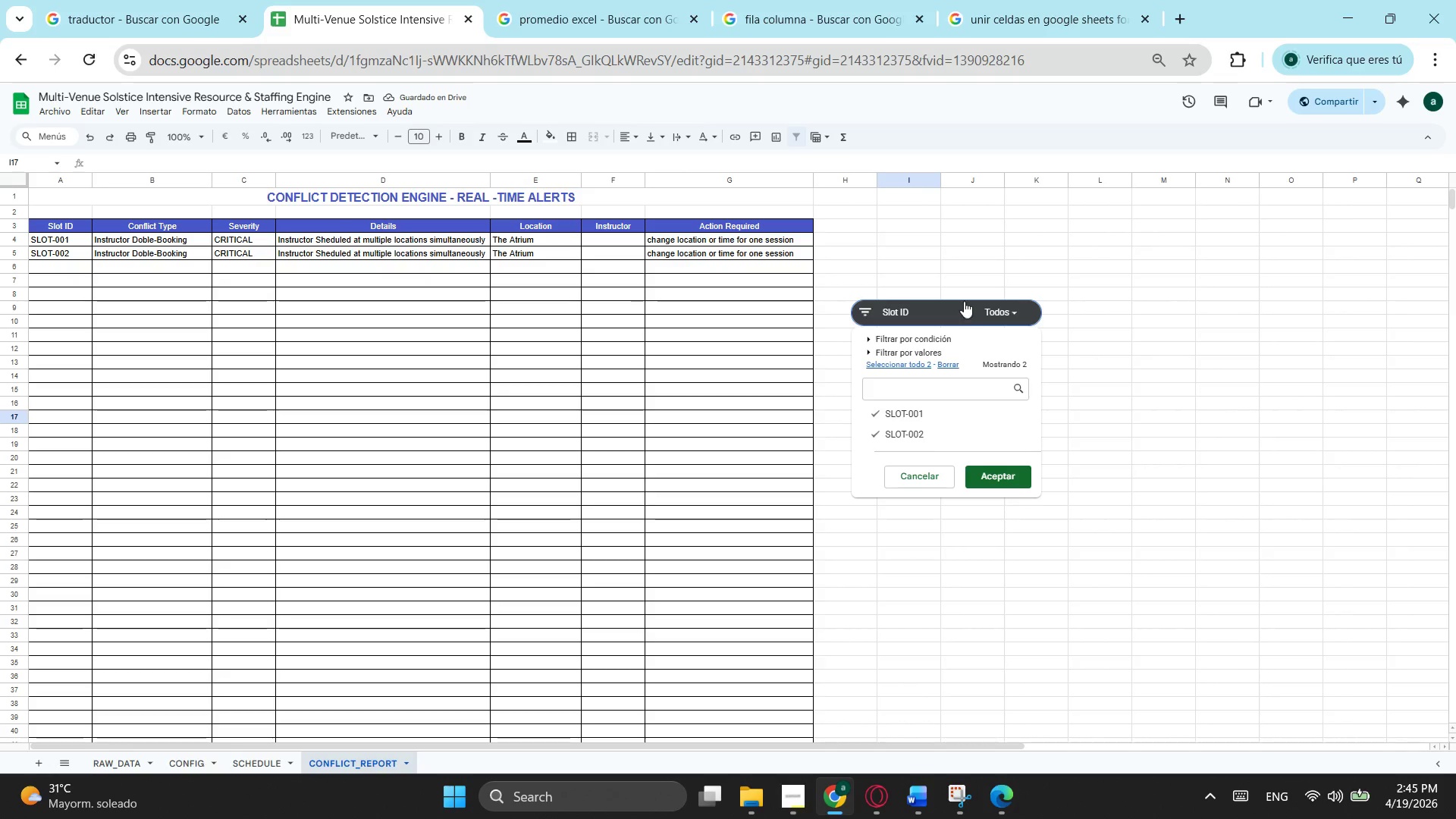 
left_click_drag(start_coordinate=[970, 309], to_coordinate=[943, 243])
 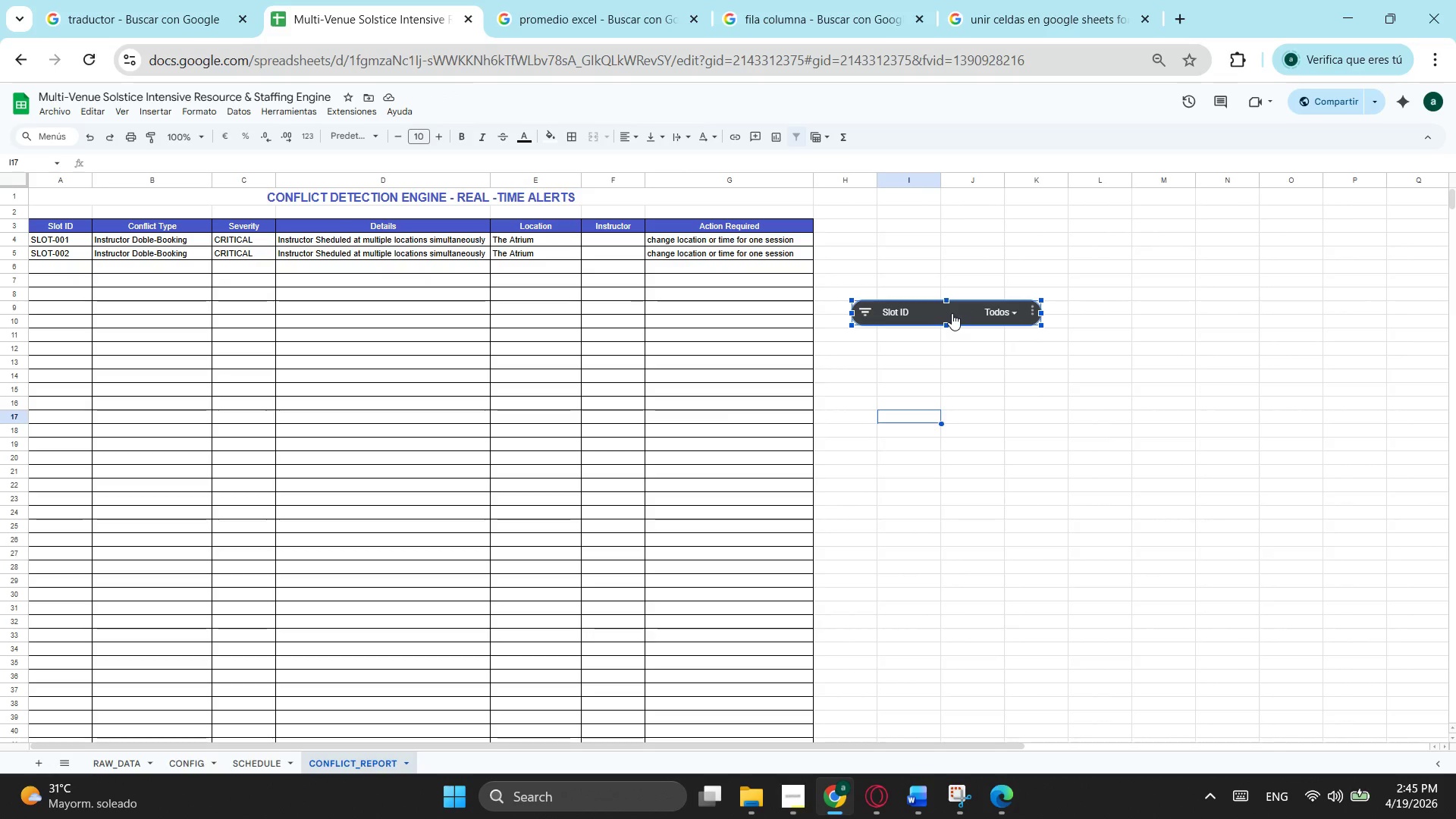 
left_click([952, 313])
 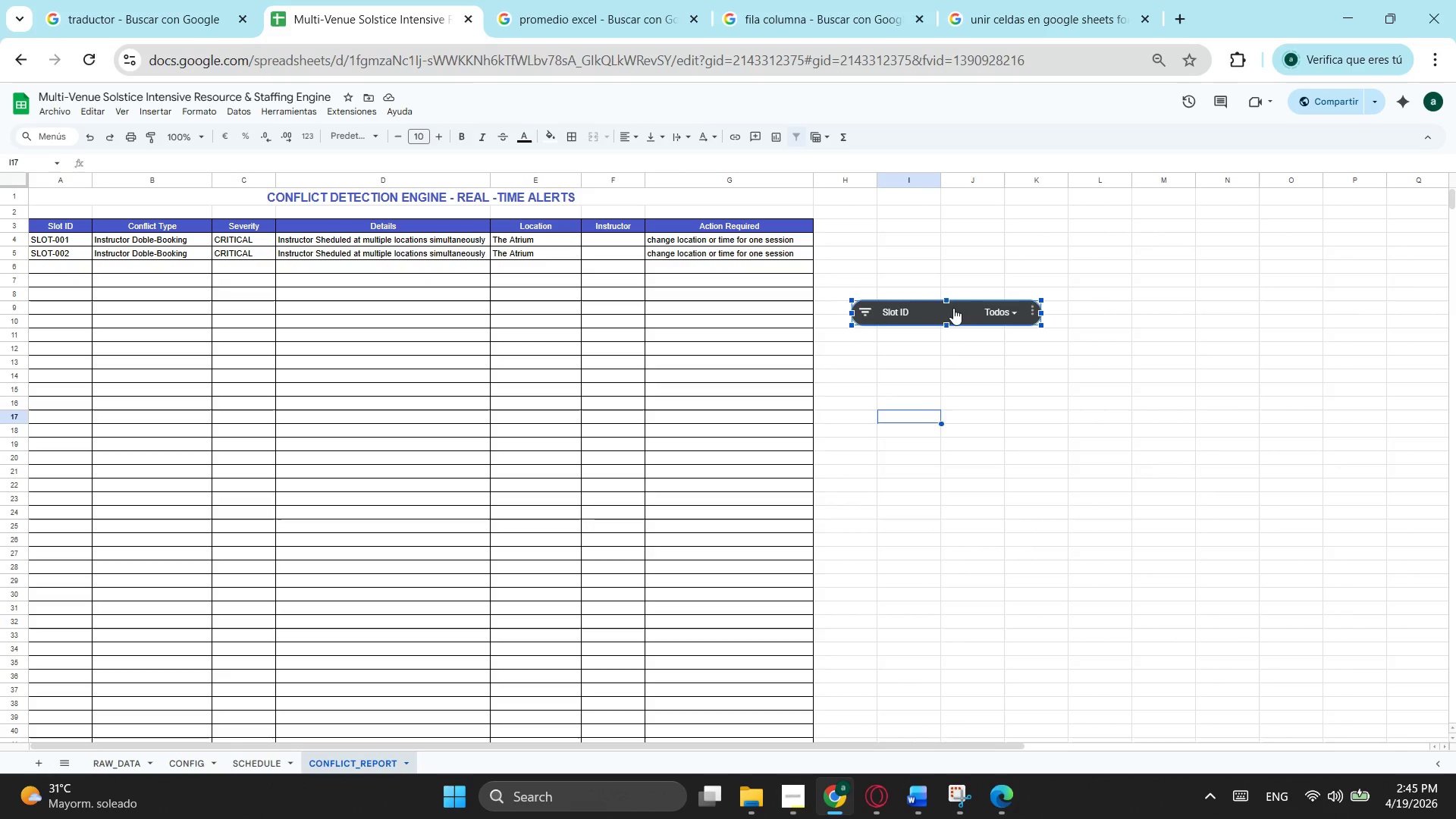 
left_click_drag(start_coordinate=[953, 308], to_coordinate=[944, 216])
 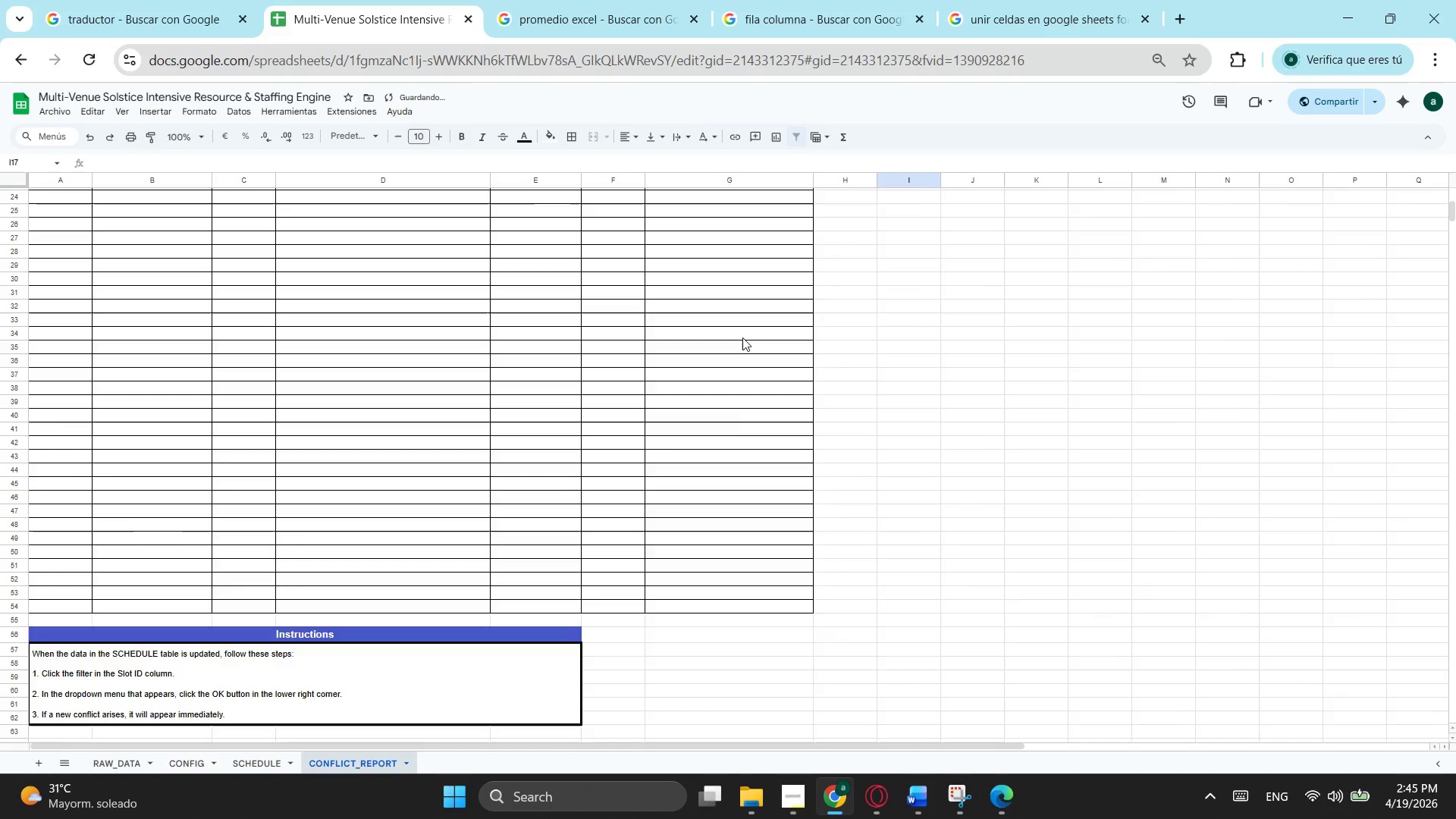 
scroll: coordinate [742, 337], scroll_direction: down, amount: 3.0
 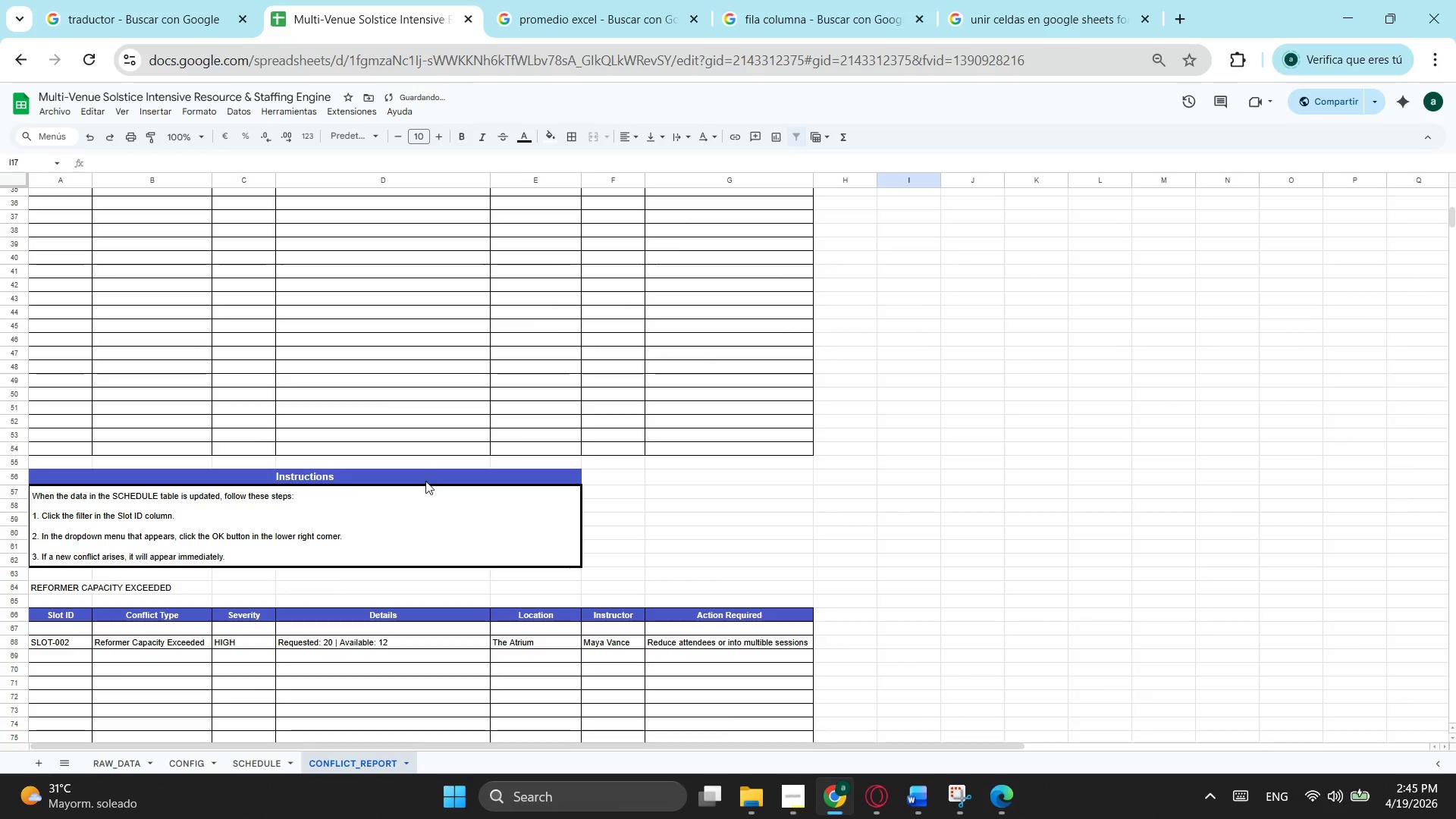 
scroll: coordinate [381, 495], scroll_direction: up, amount: 3.0
 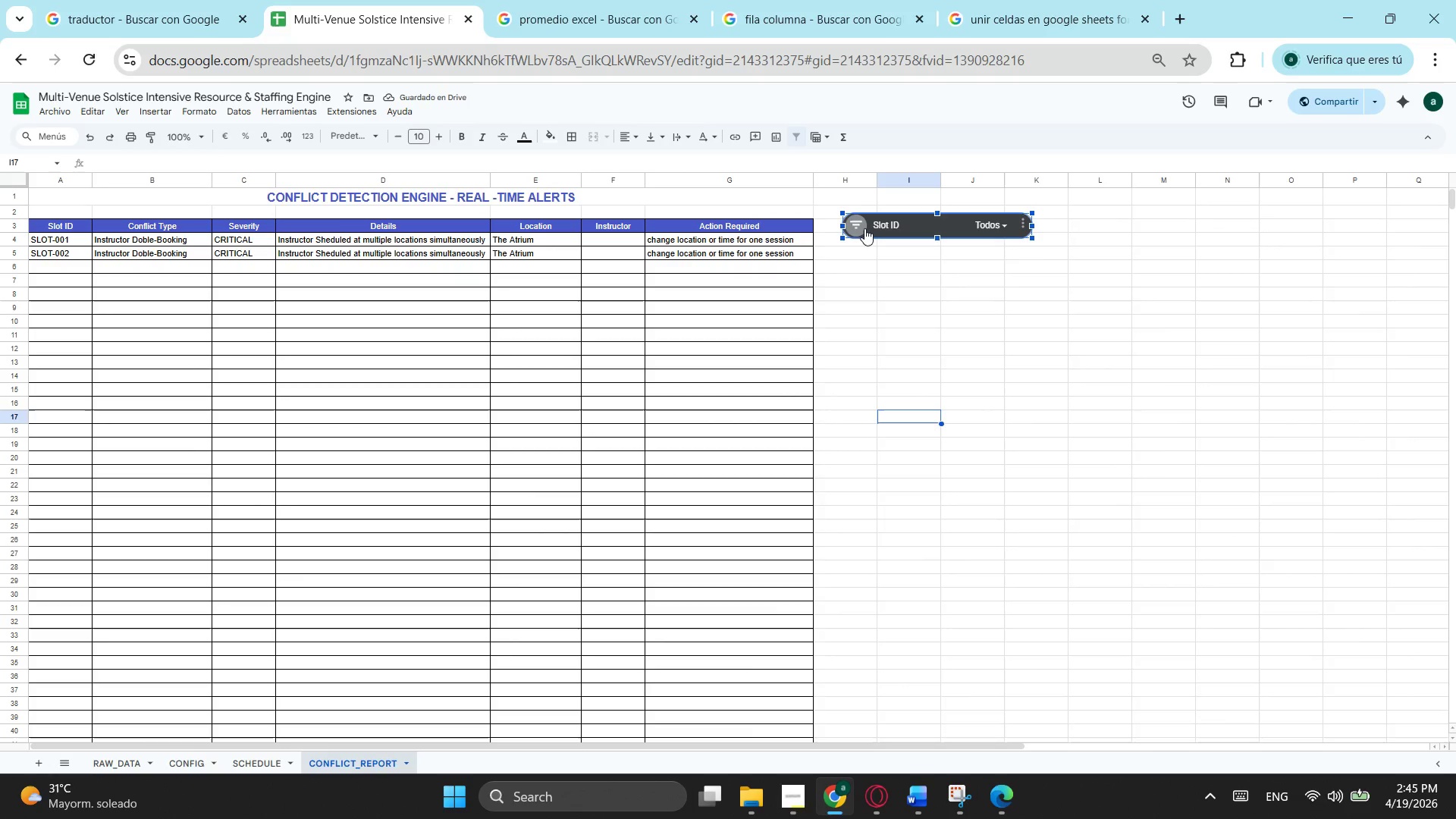 
left_click([864, 228])
 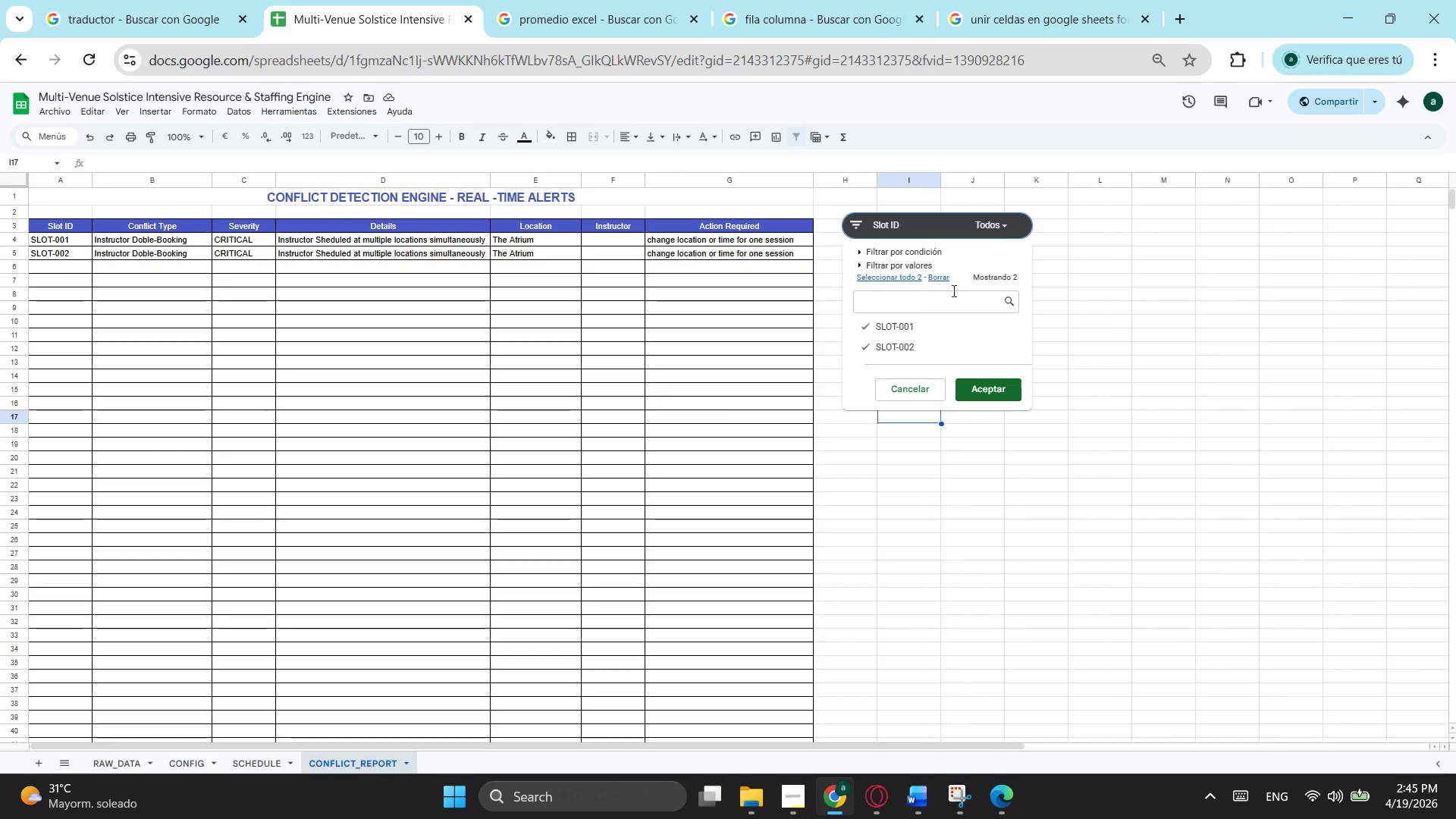 
left_click([996, 222])
 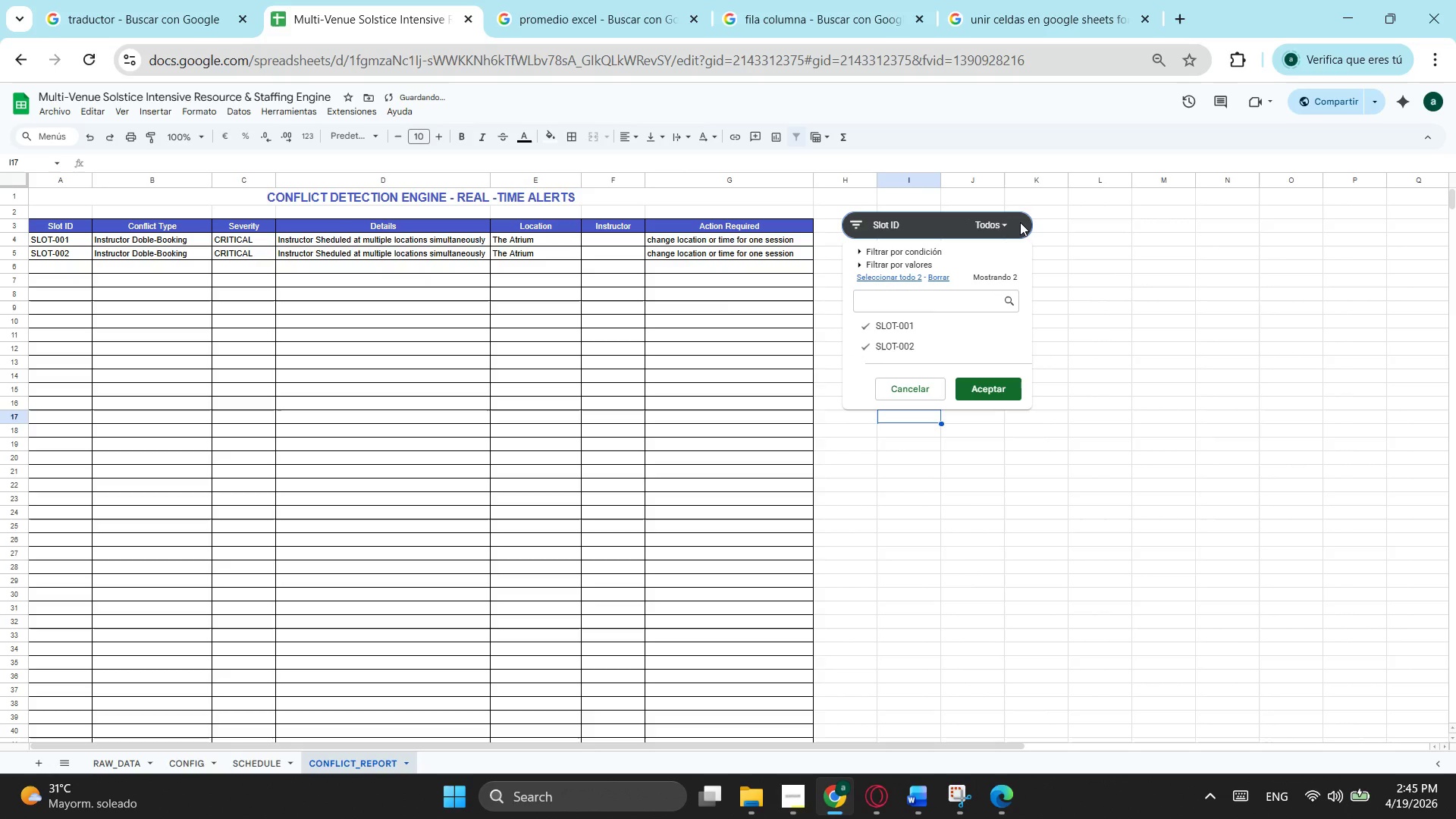 
left_click([1009, 225])
 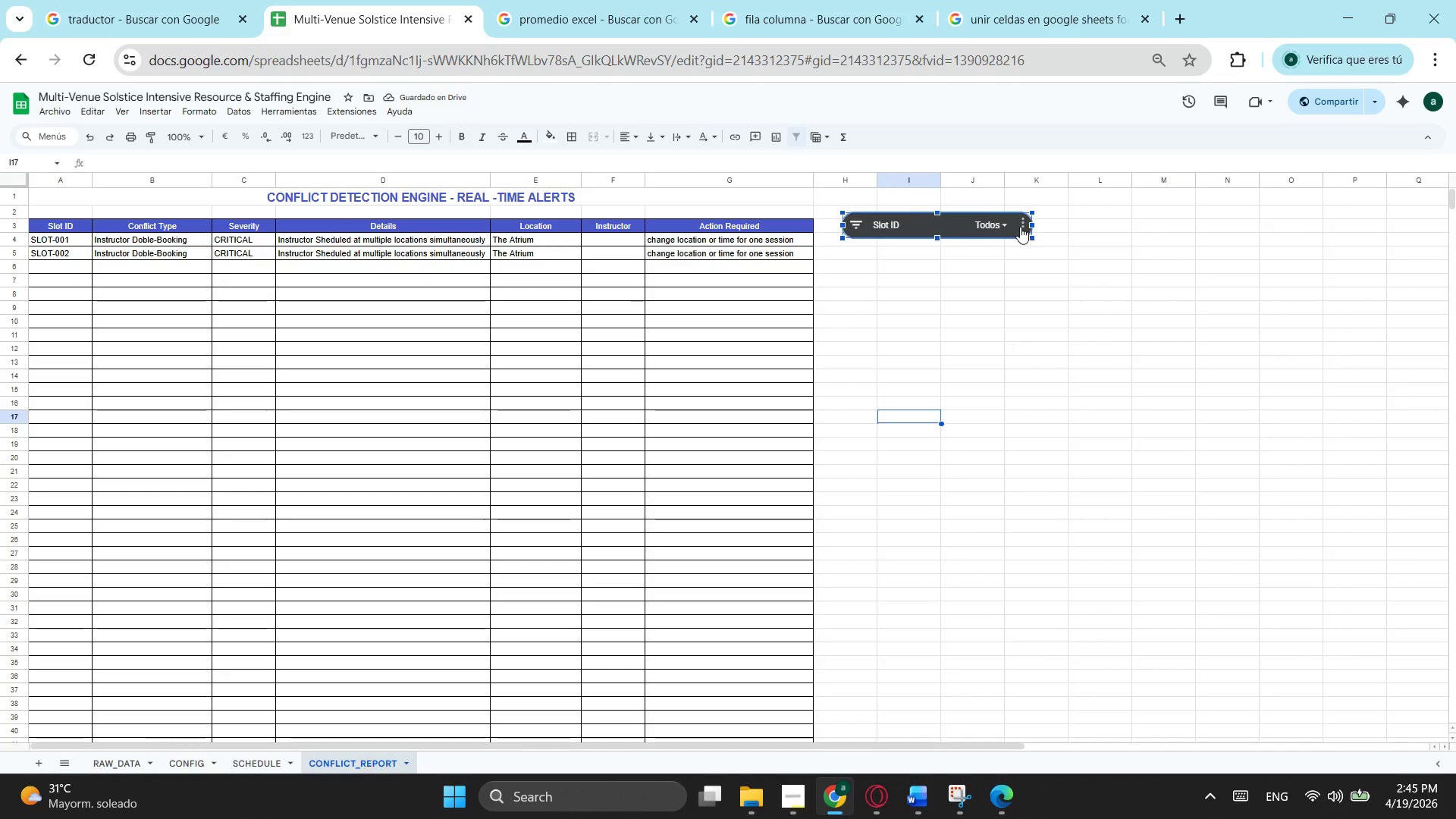 
left_click([1020, 227])
 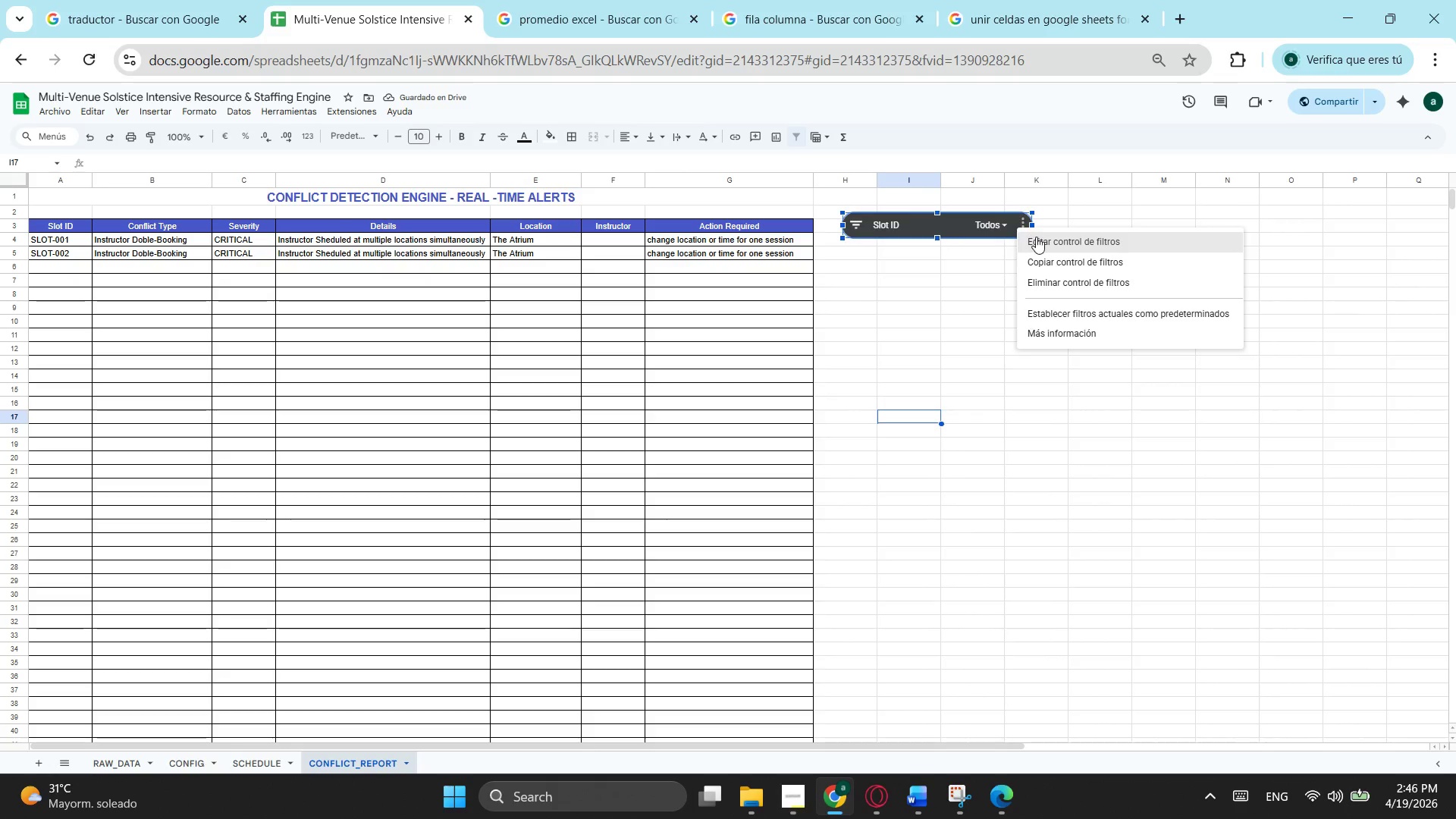 
left_click([1036, 237])
 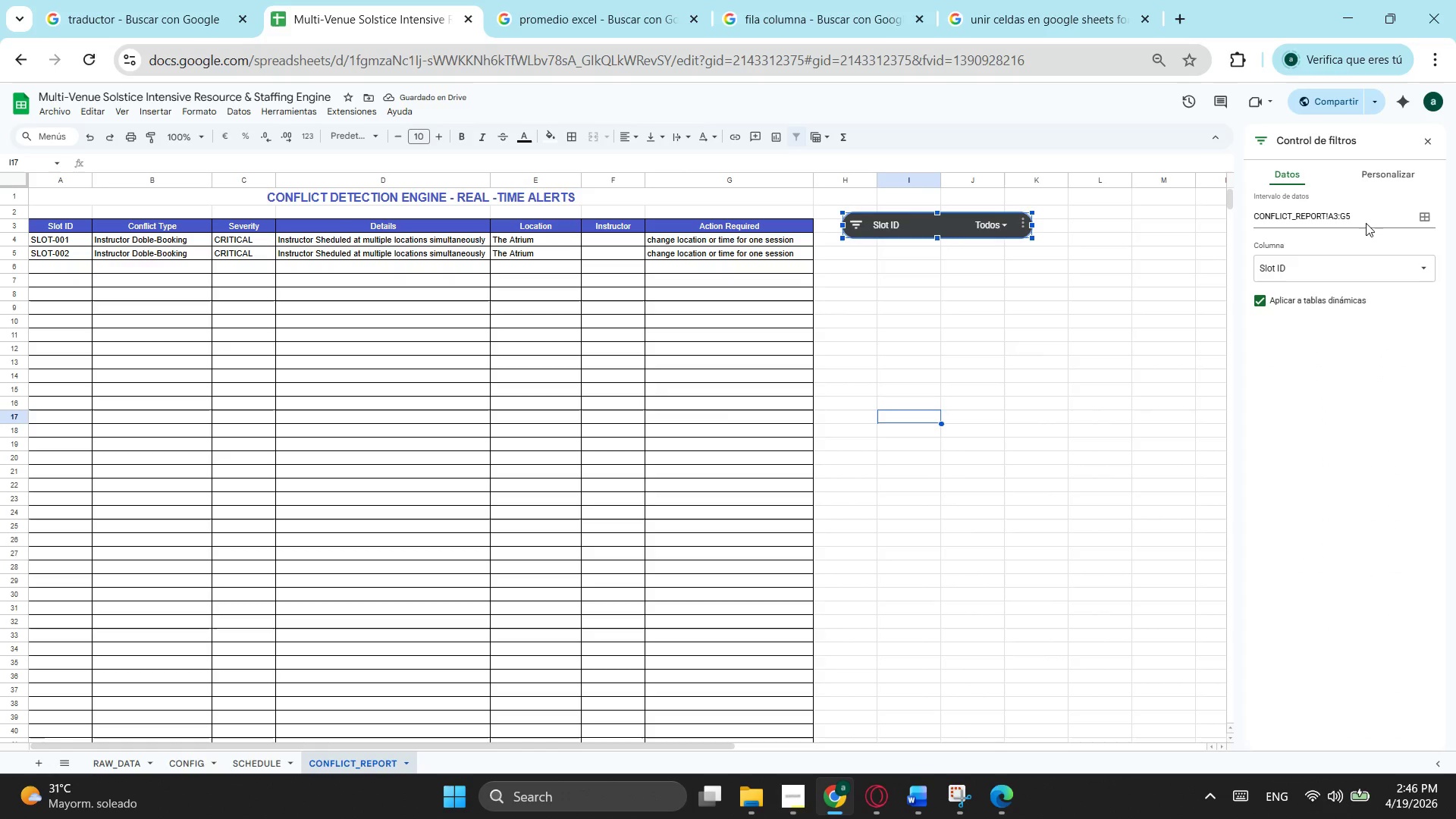 
left_click([1373, 220])
 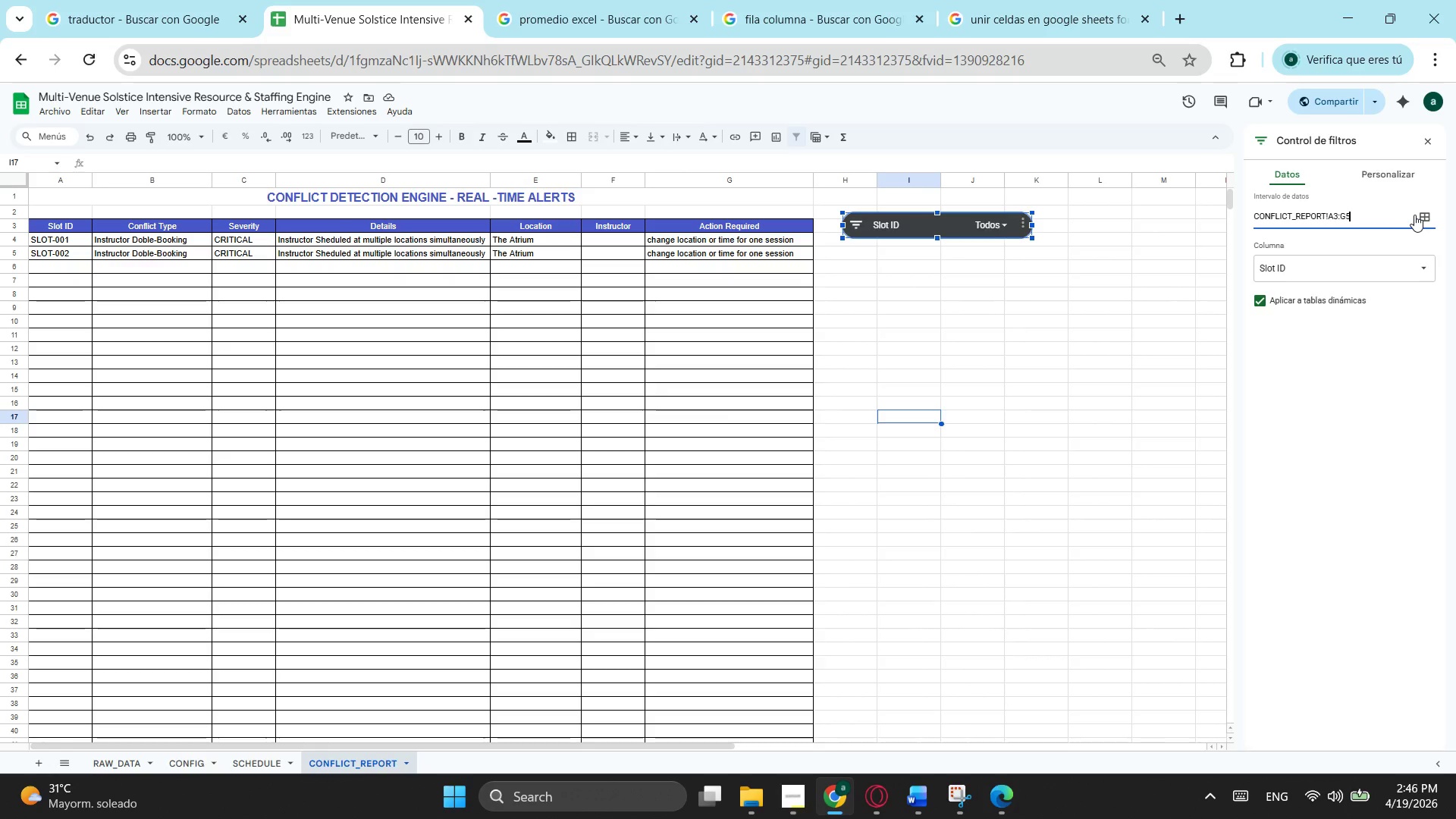 
wait(7.16)
 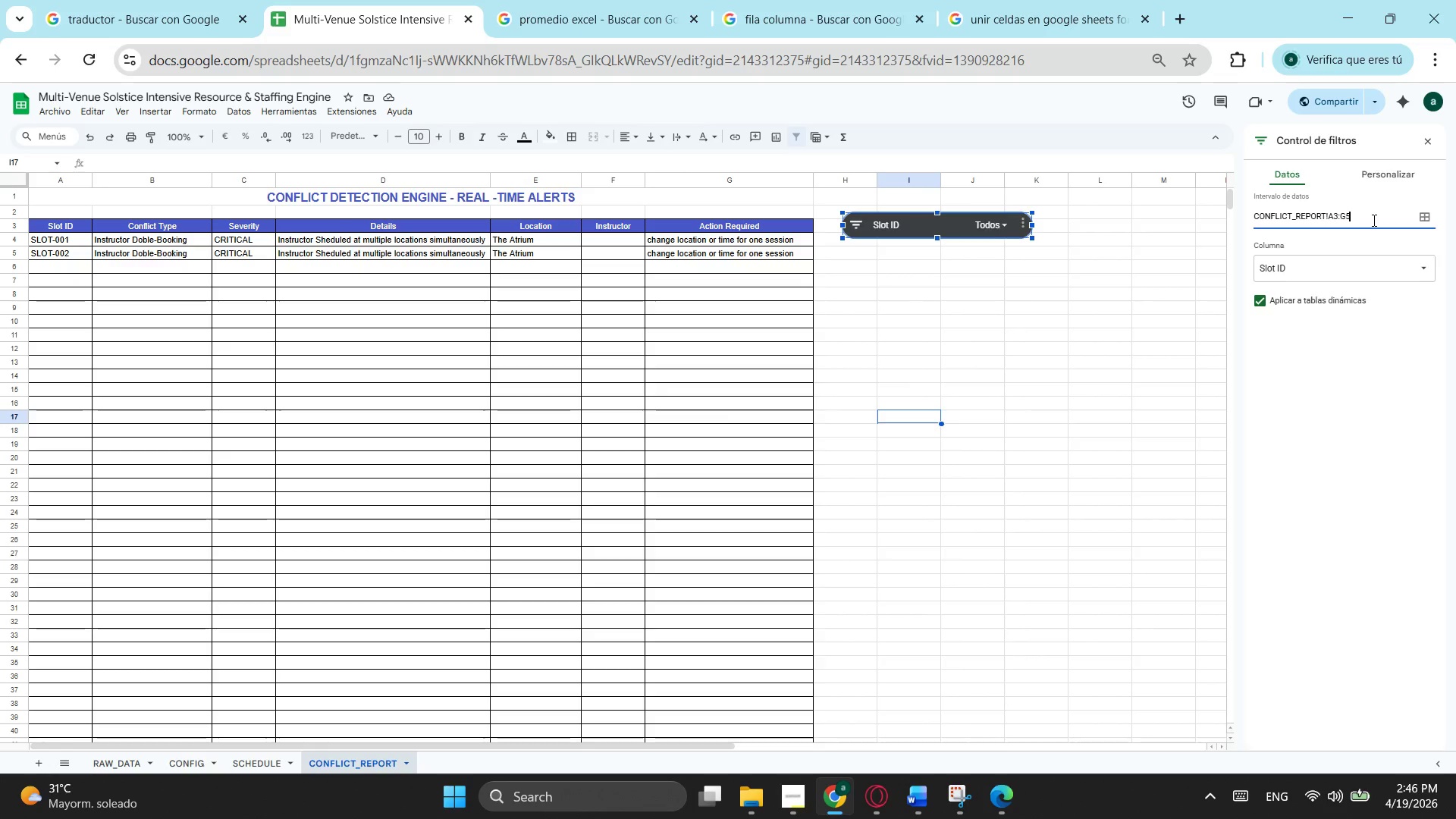 
left_click([1428, 213])
 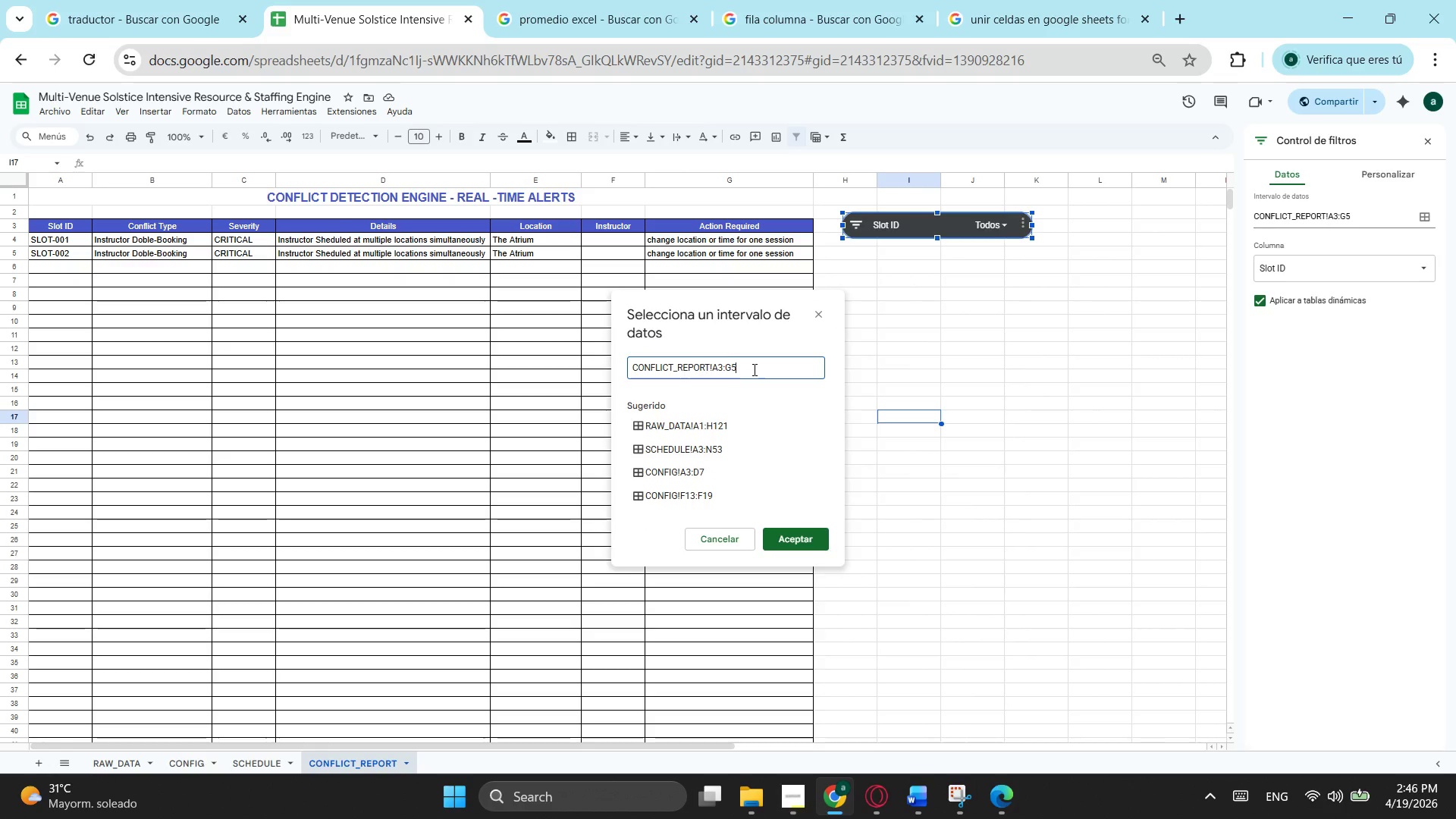 
scroll: coordinate [753, 369], scroll_direction: down, amount: 4.0
 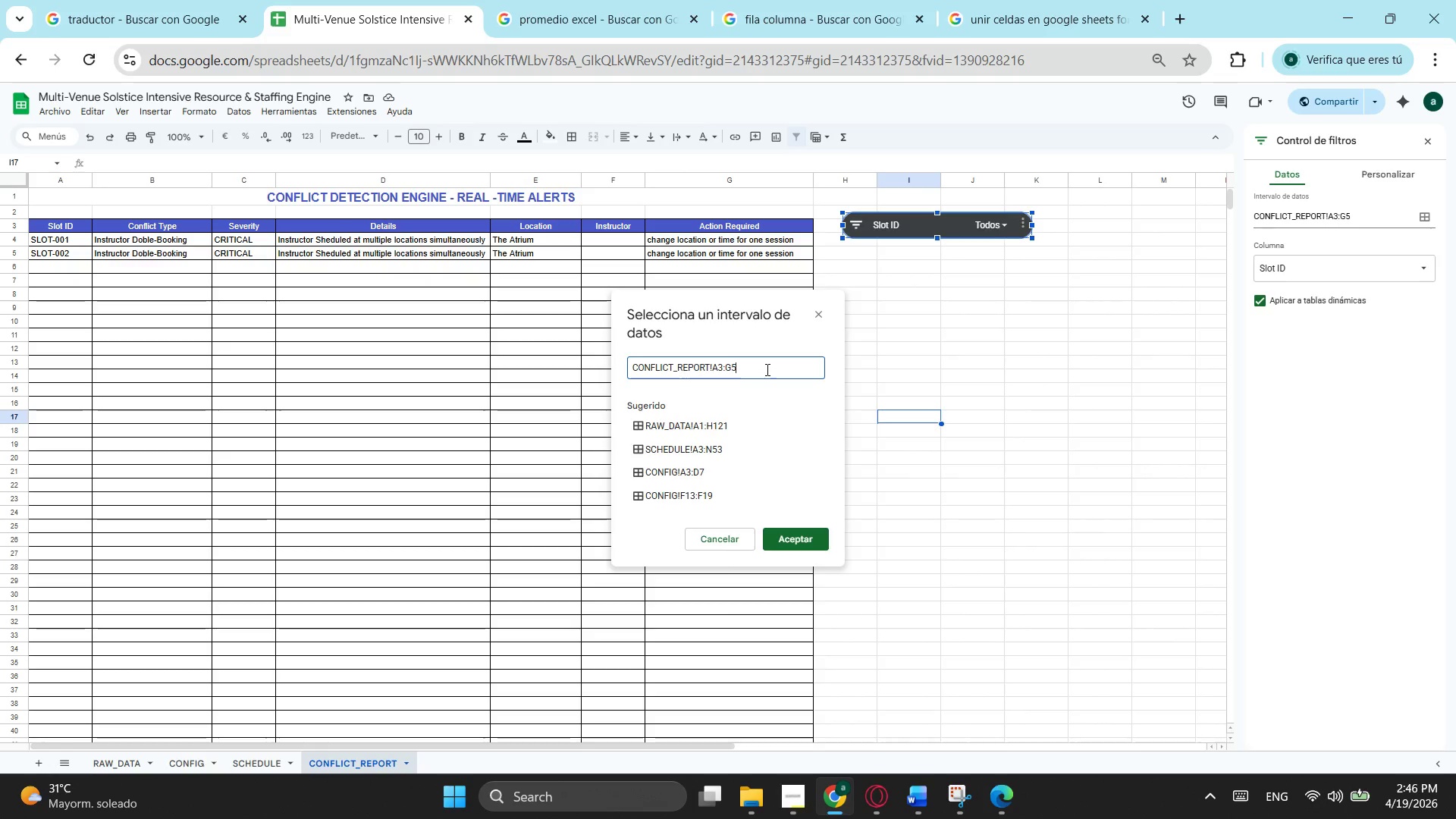 
left_click([761, 369])
 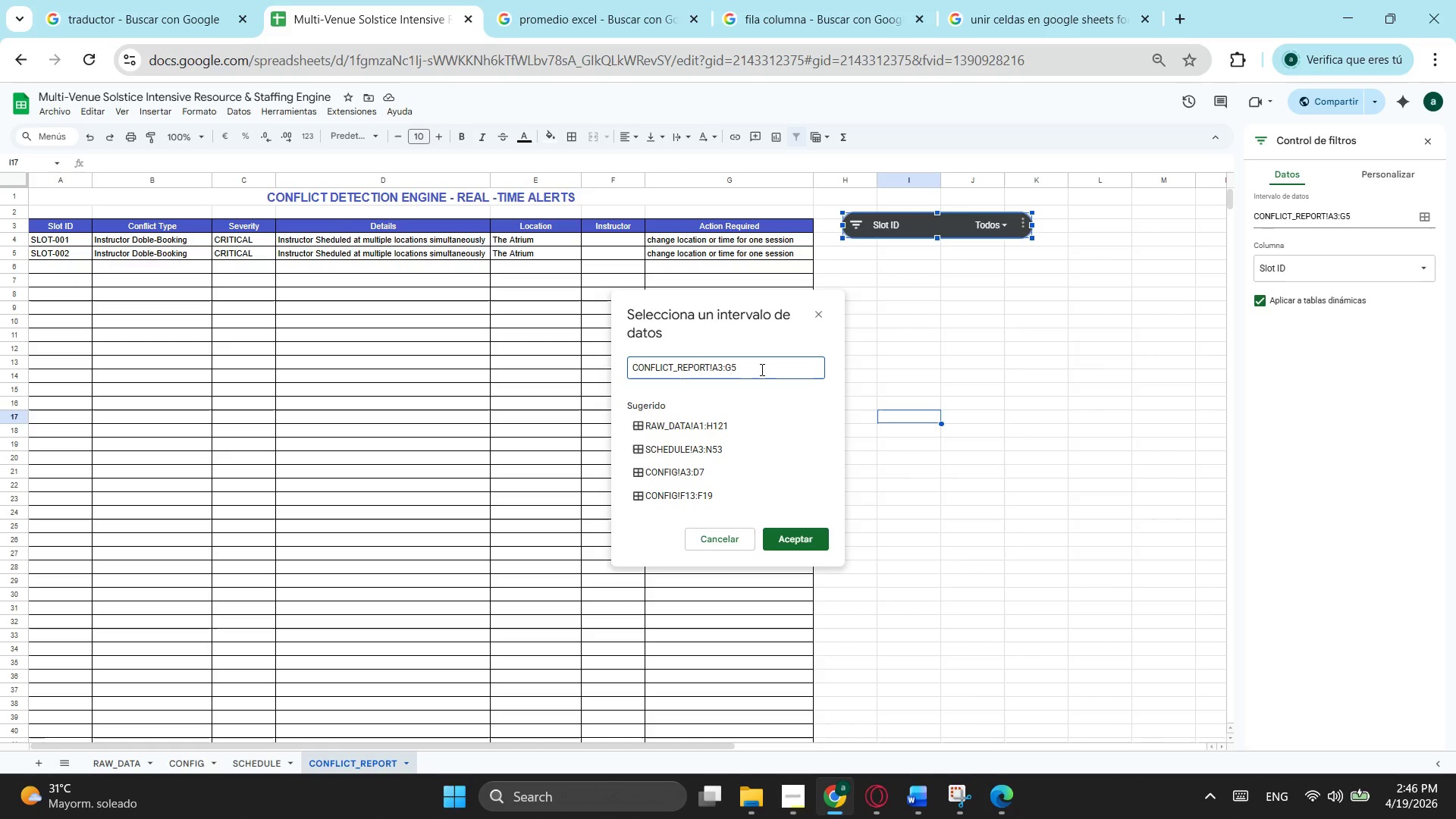 
key(Backspace)
type(100)
 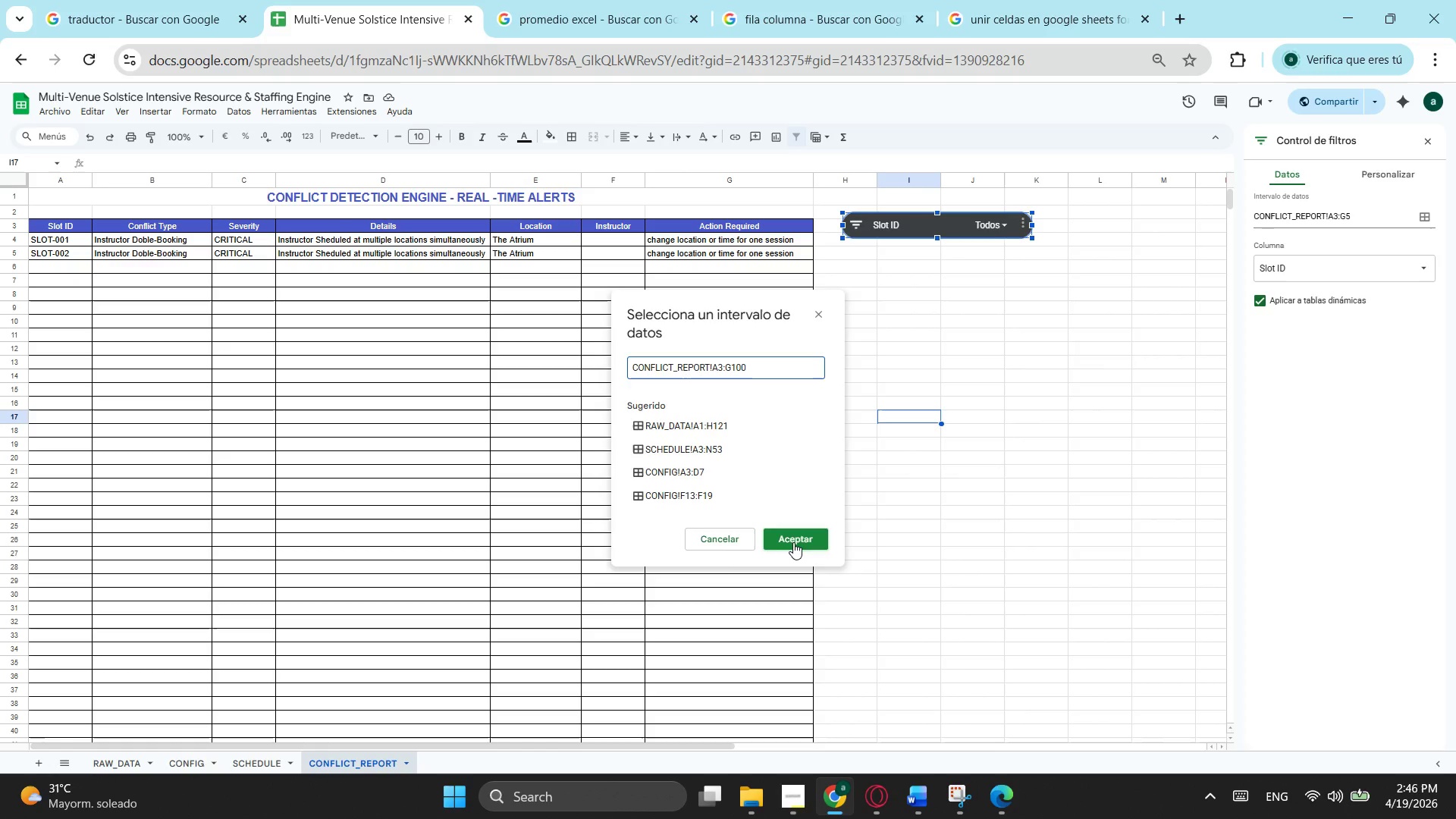 
left_click([793, 542])
 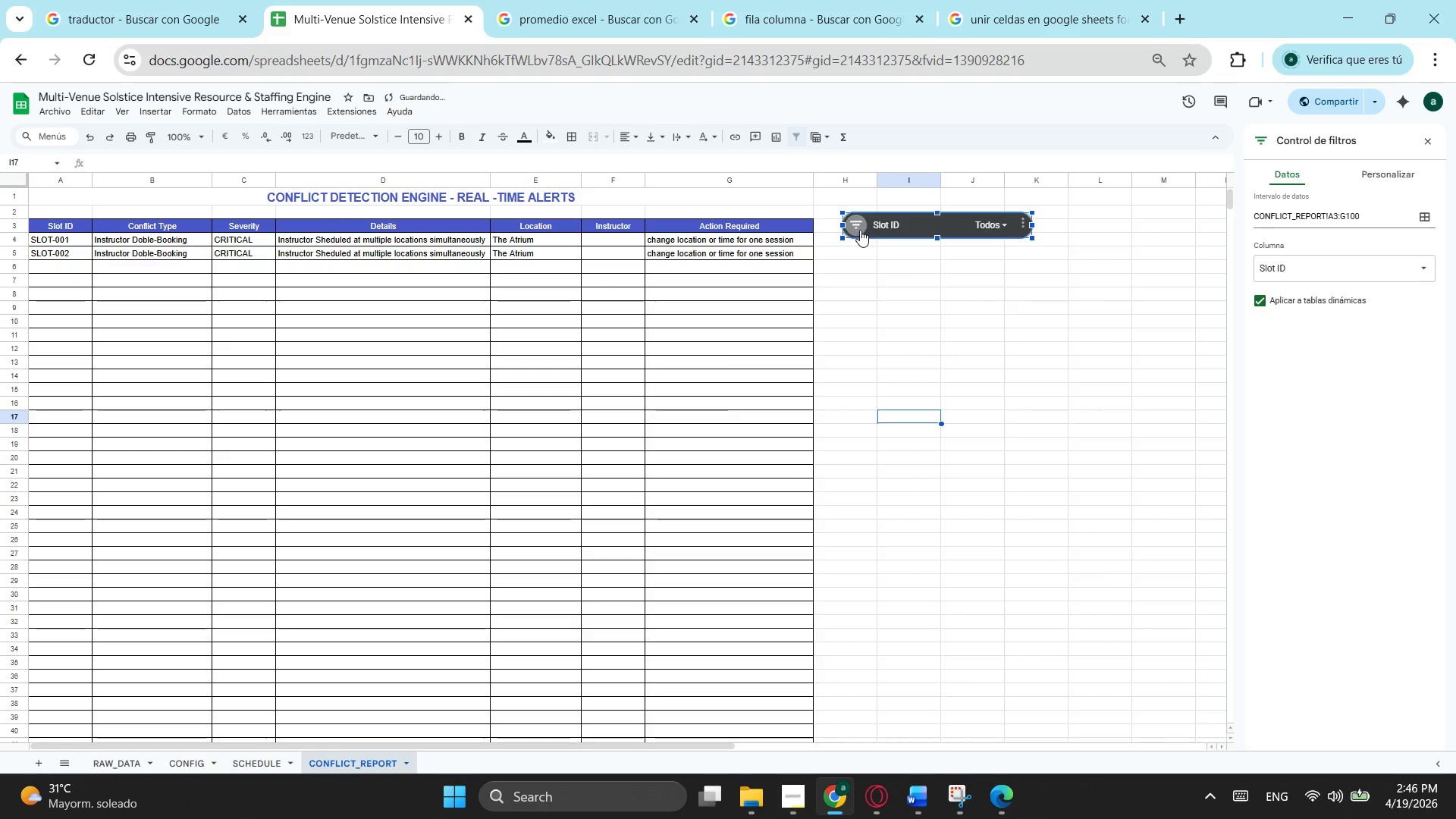 
left_click([858, 230])
 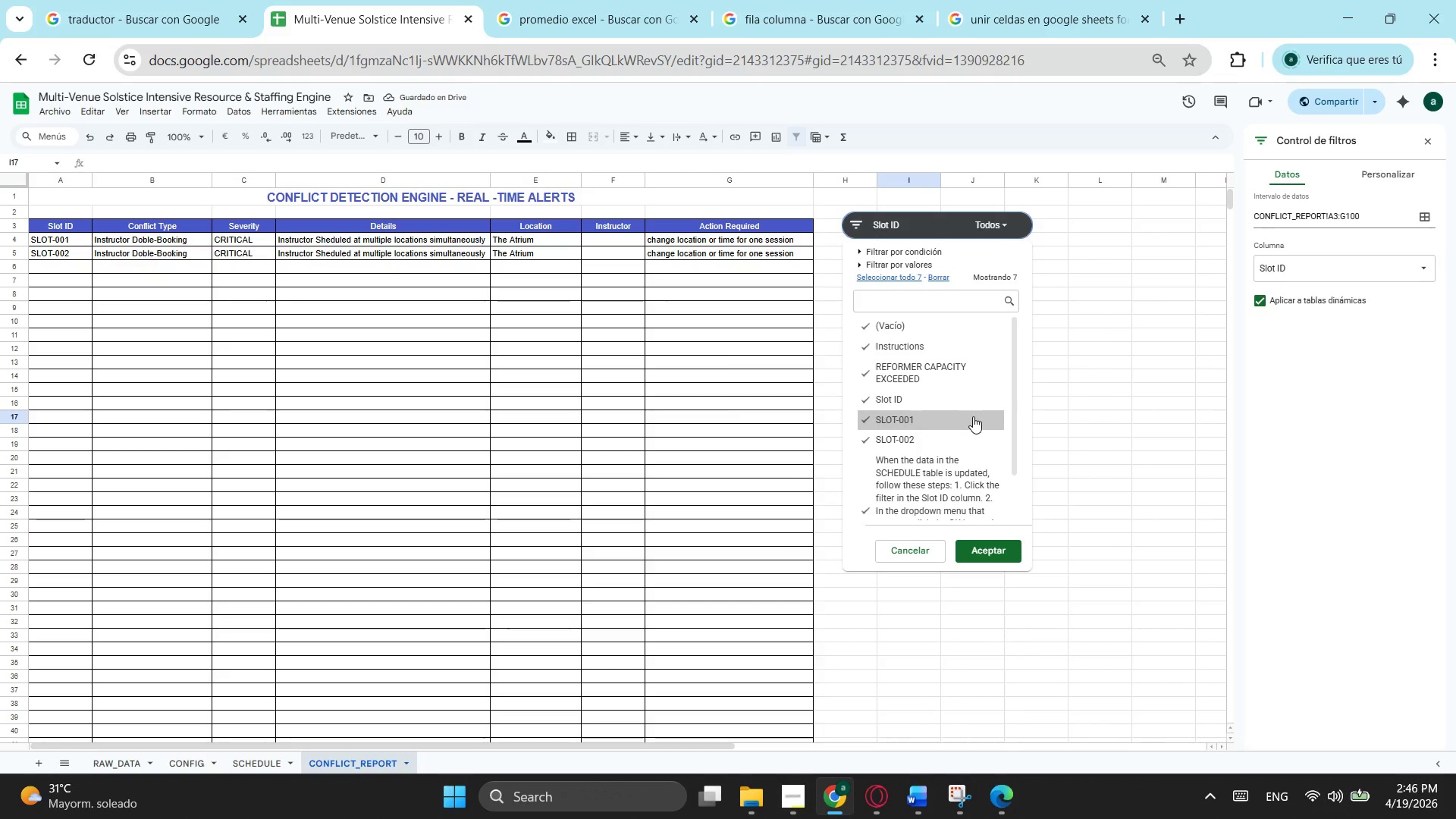 
scroll: coordinate [921, 453], scroll_direction: up, amount: 3.0
 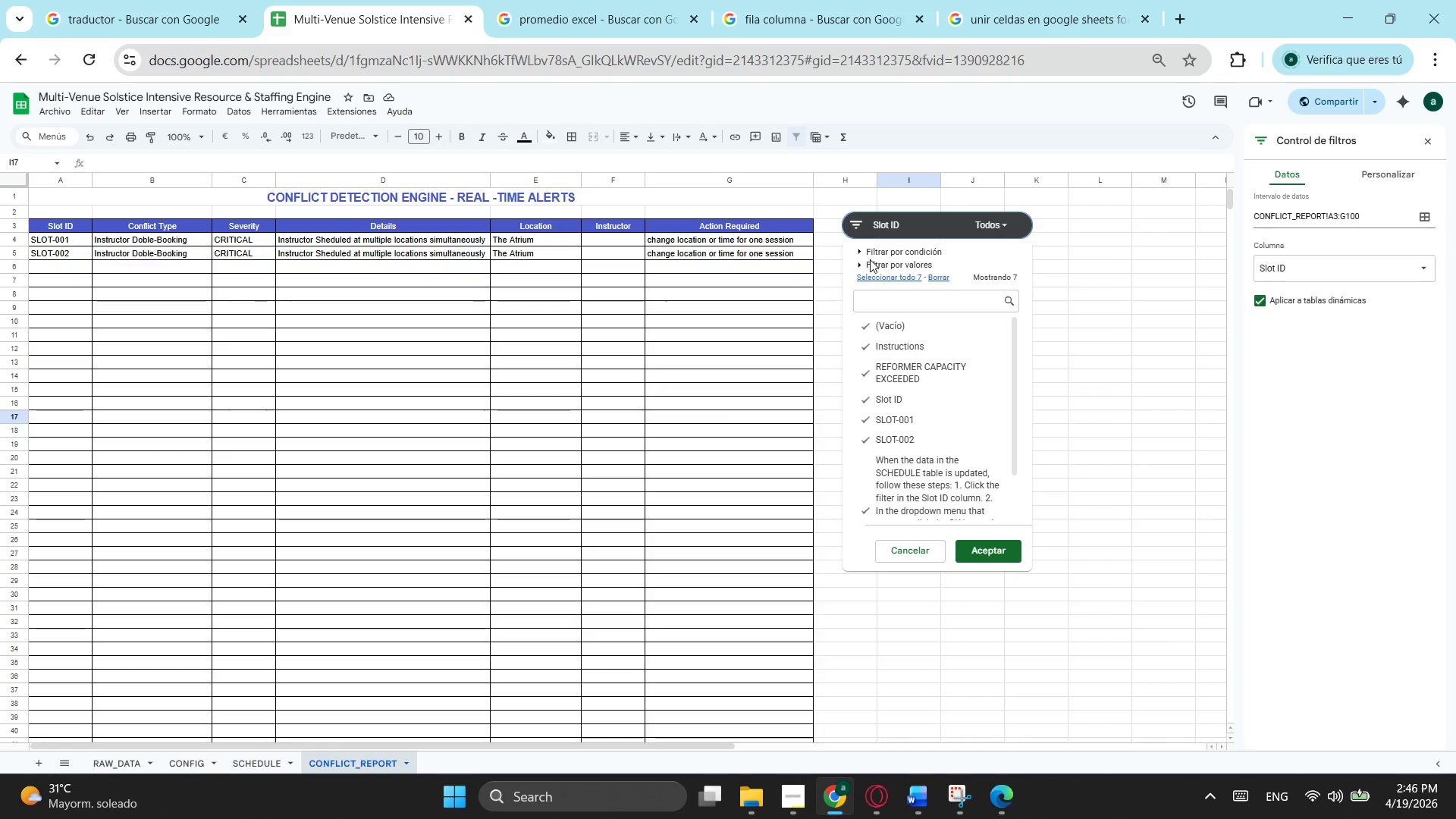 
left_click([856, 266])
 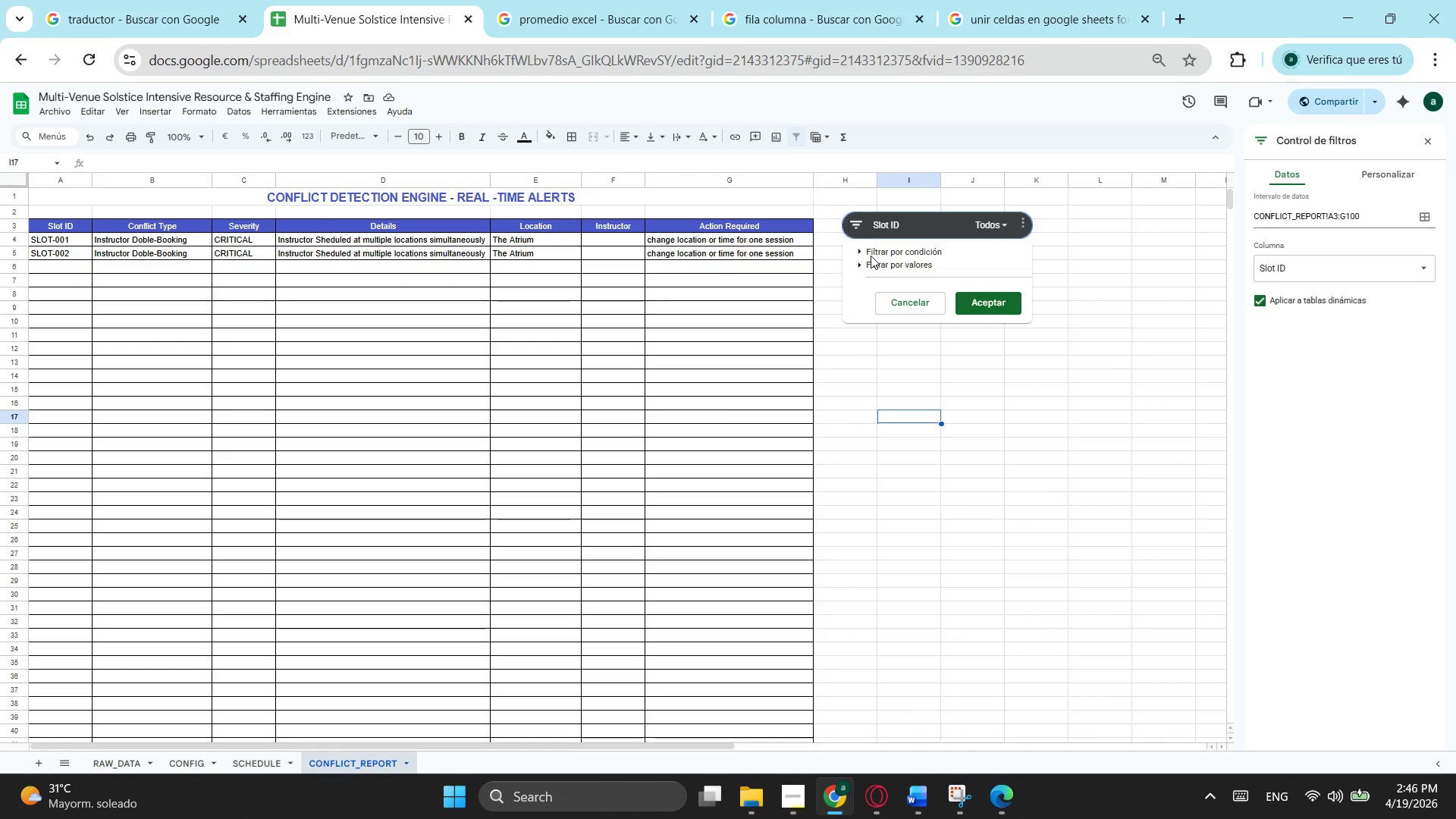 
left_click([871, 256])
 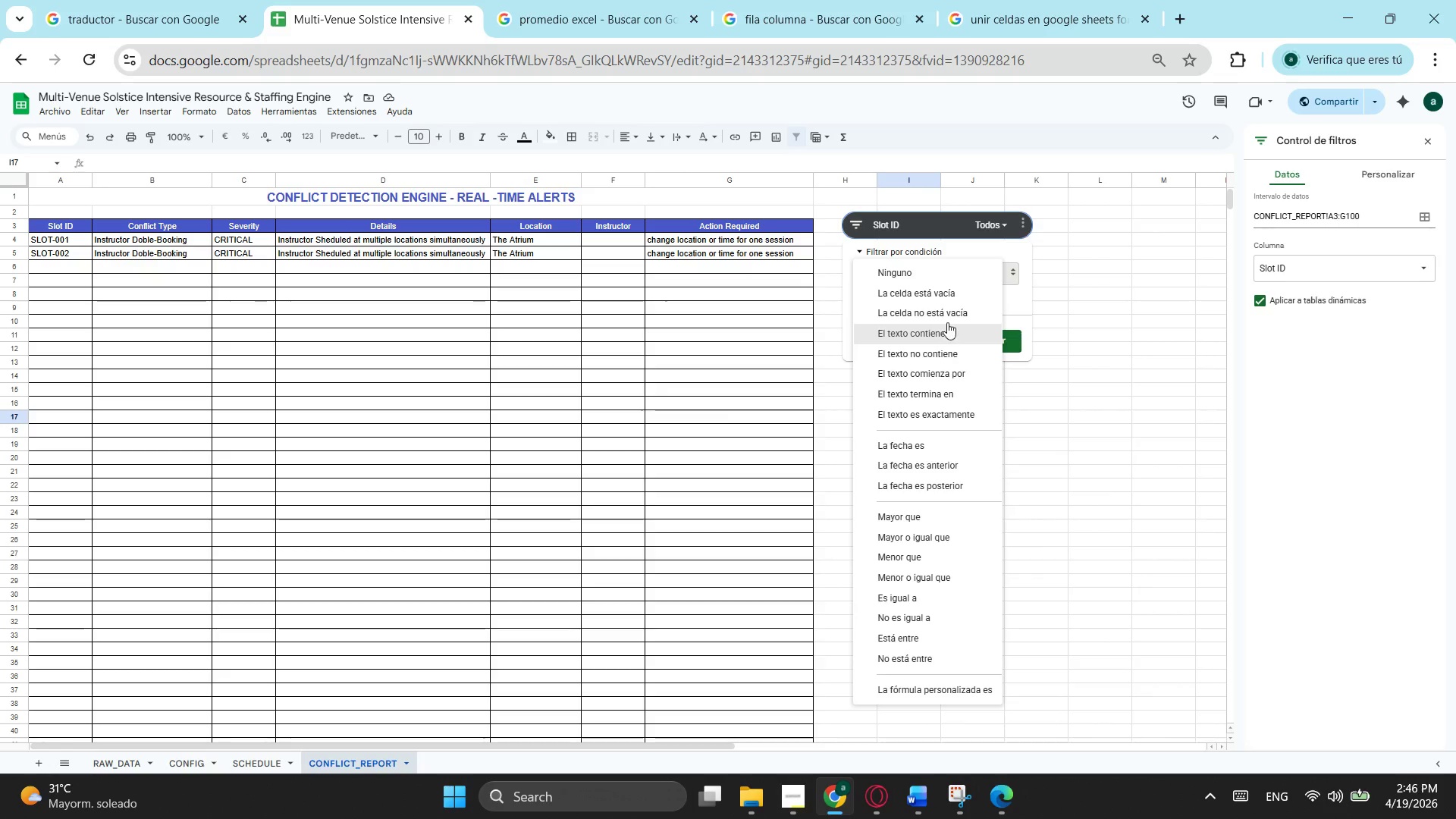 
left_click([947, 315])
 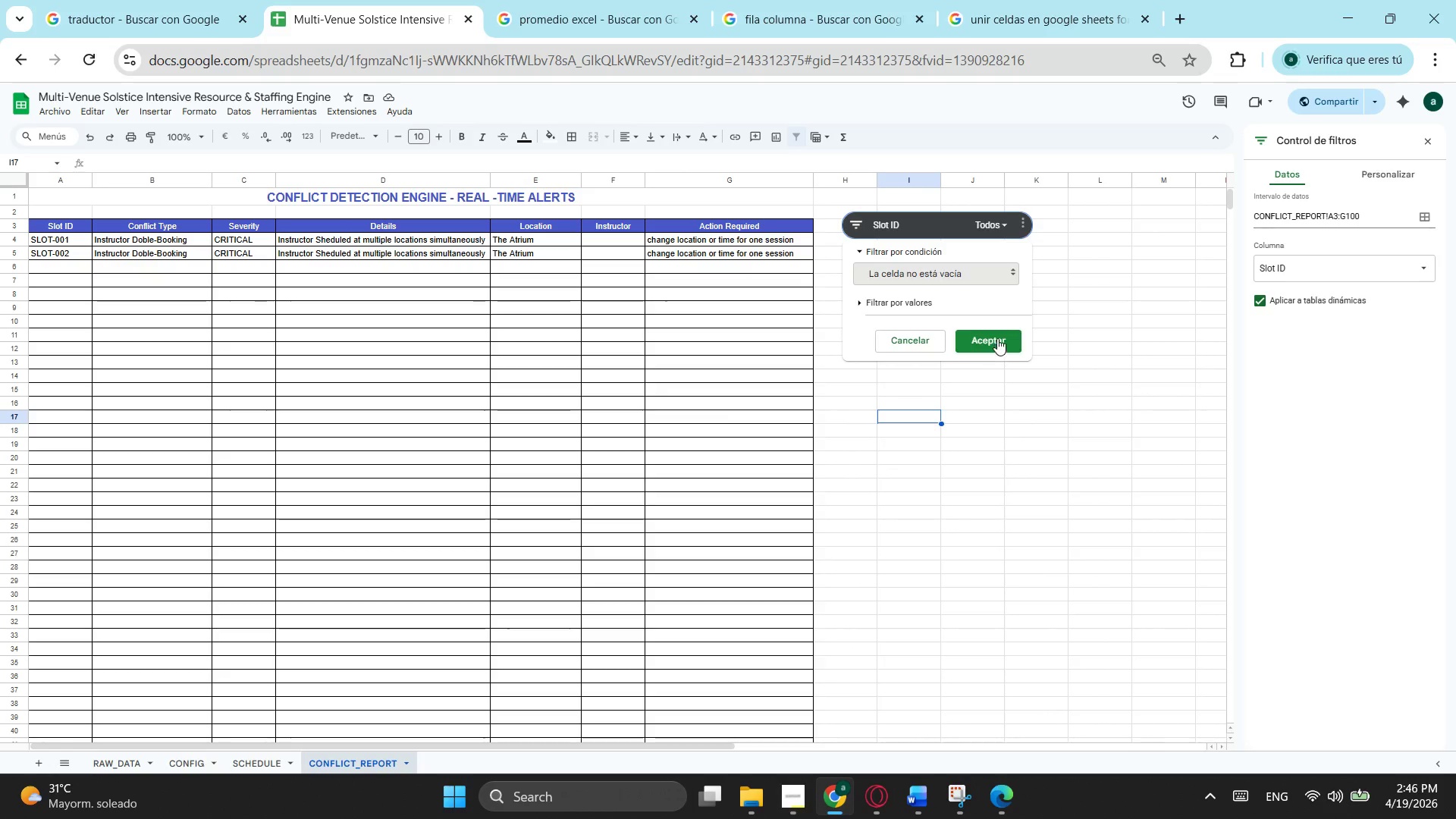 
left_click([999, 335])
 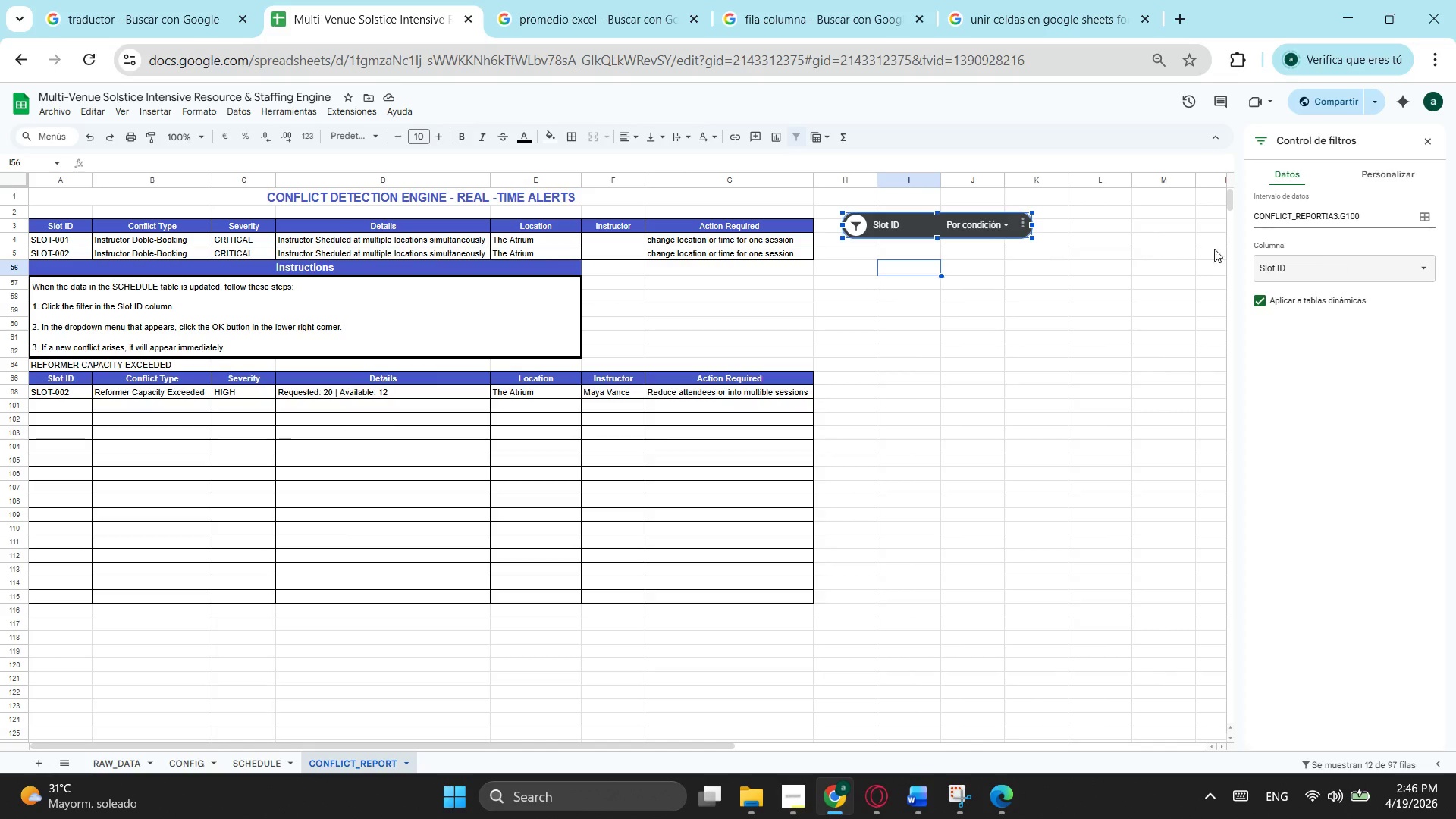 
wait(6.42)
 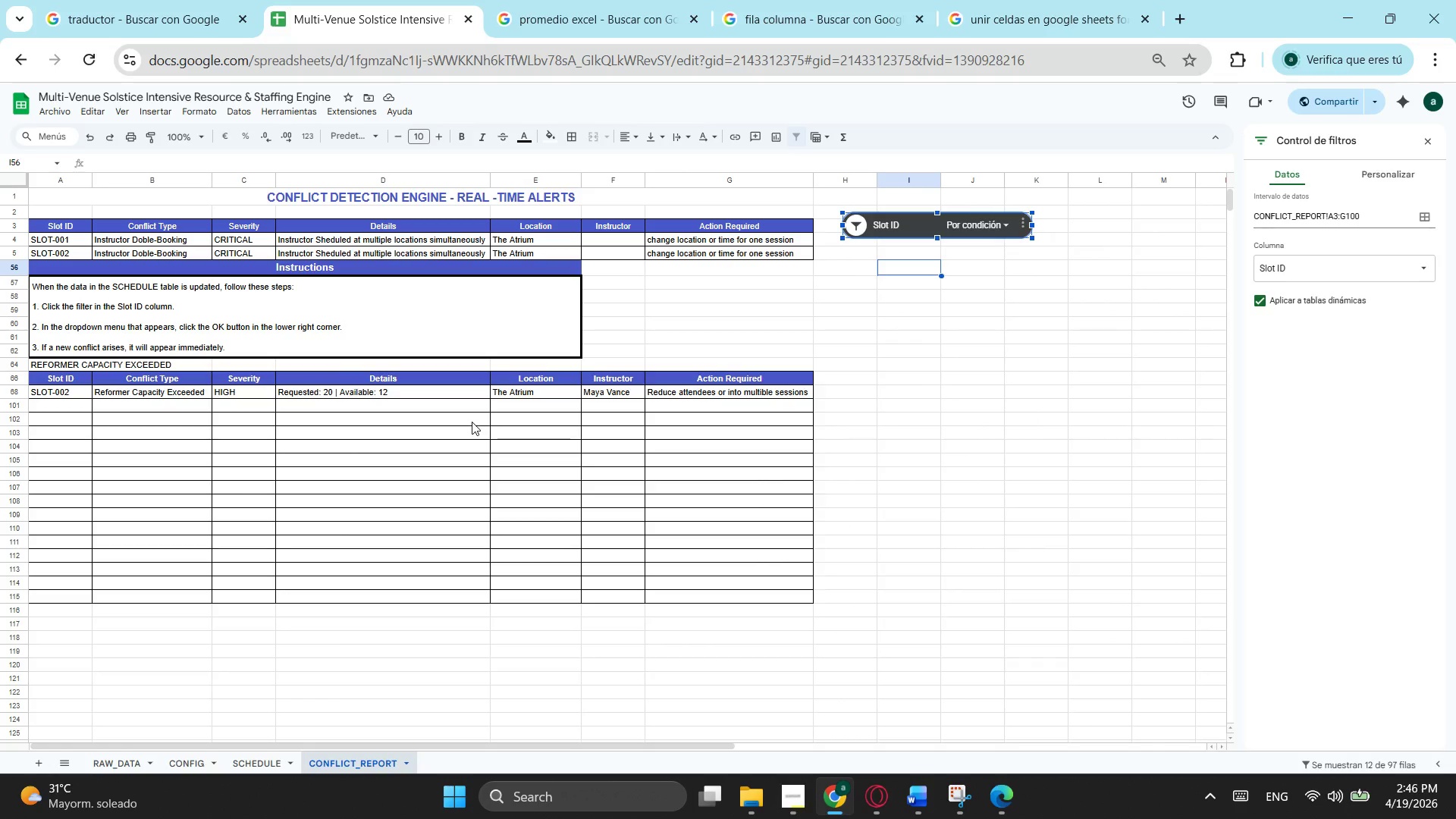 
left_click([1364, 211])
 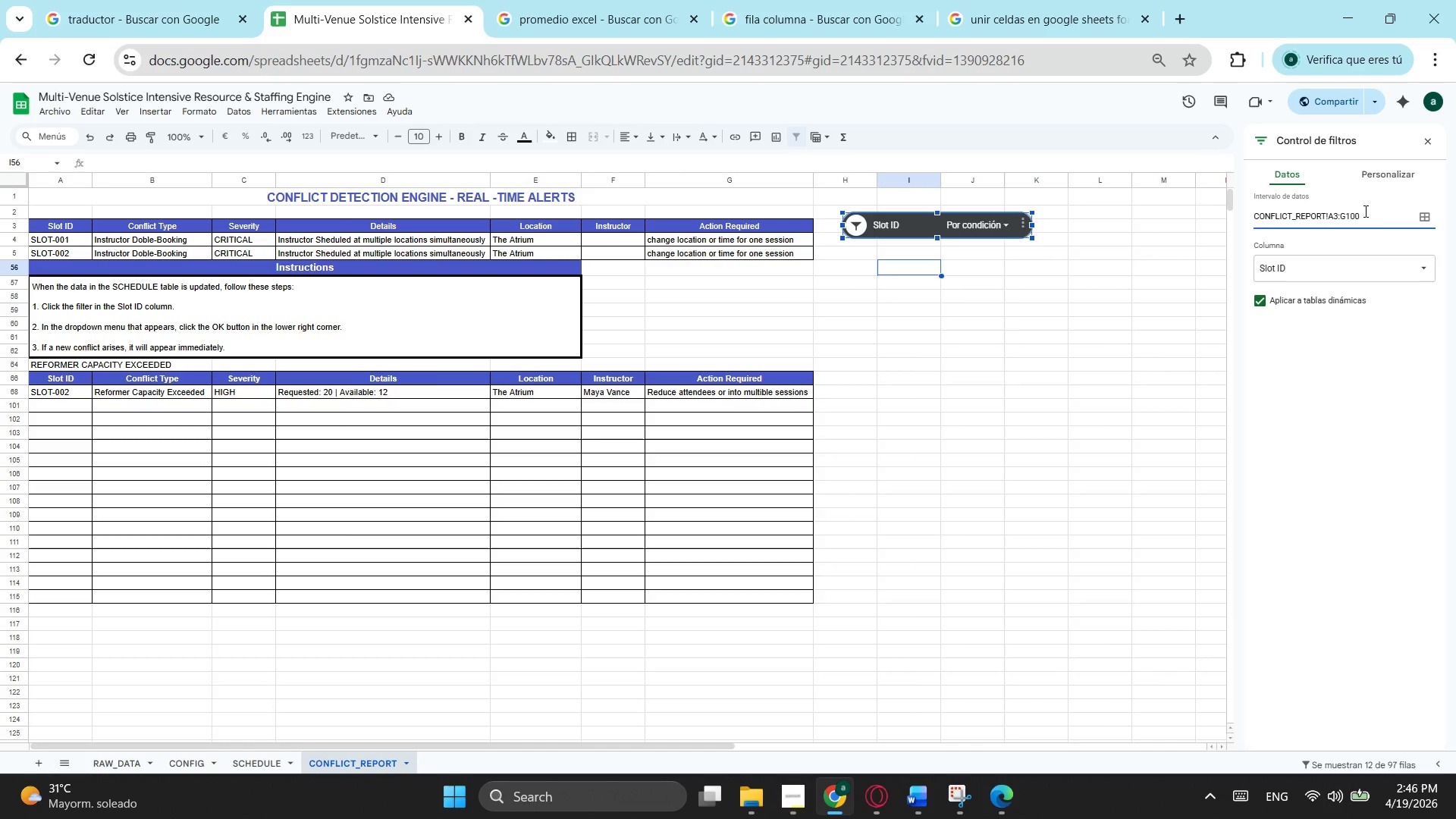 
left_click_drag(start_coordinate=[1364, 211], to_coordinate=[1348, 219])
 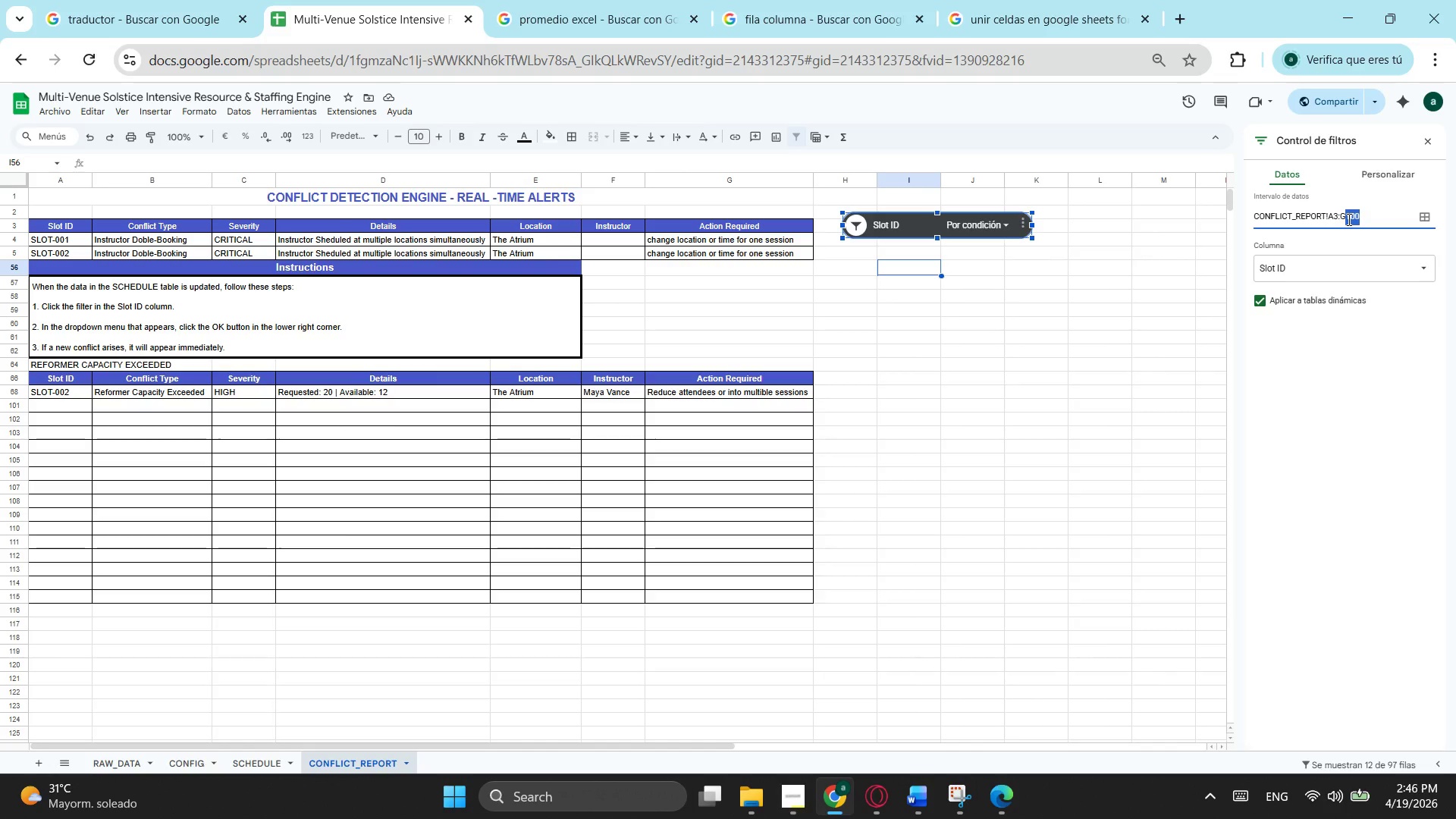 
wait(9.31)
 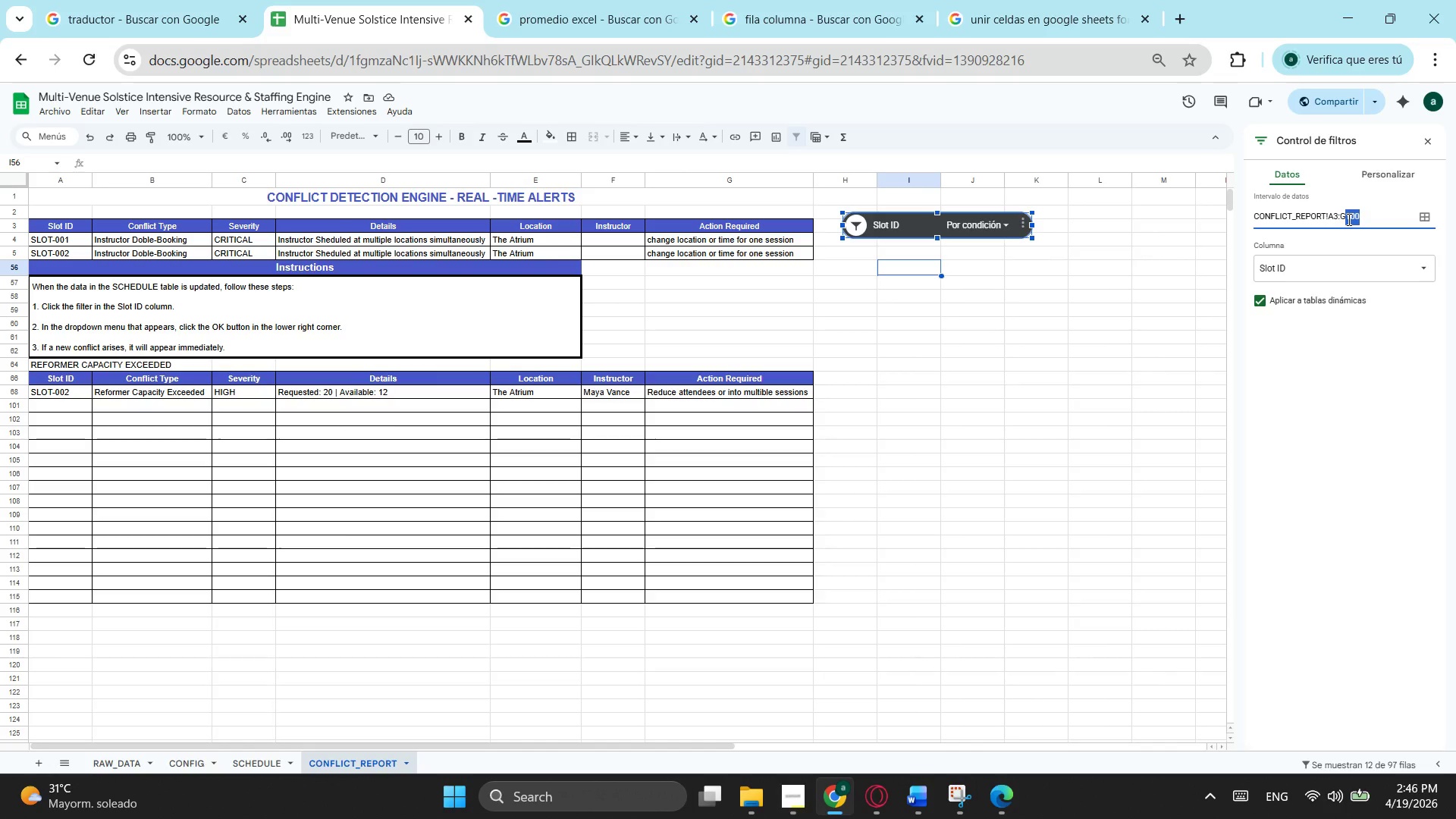 
type(150)
 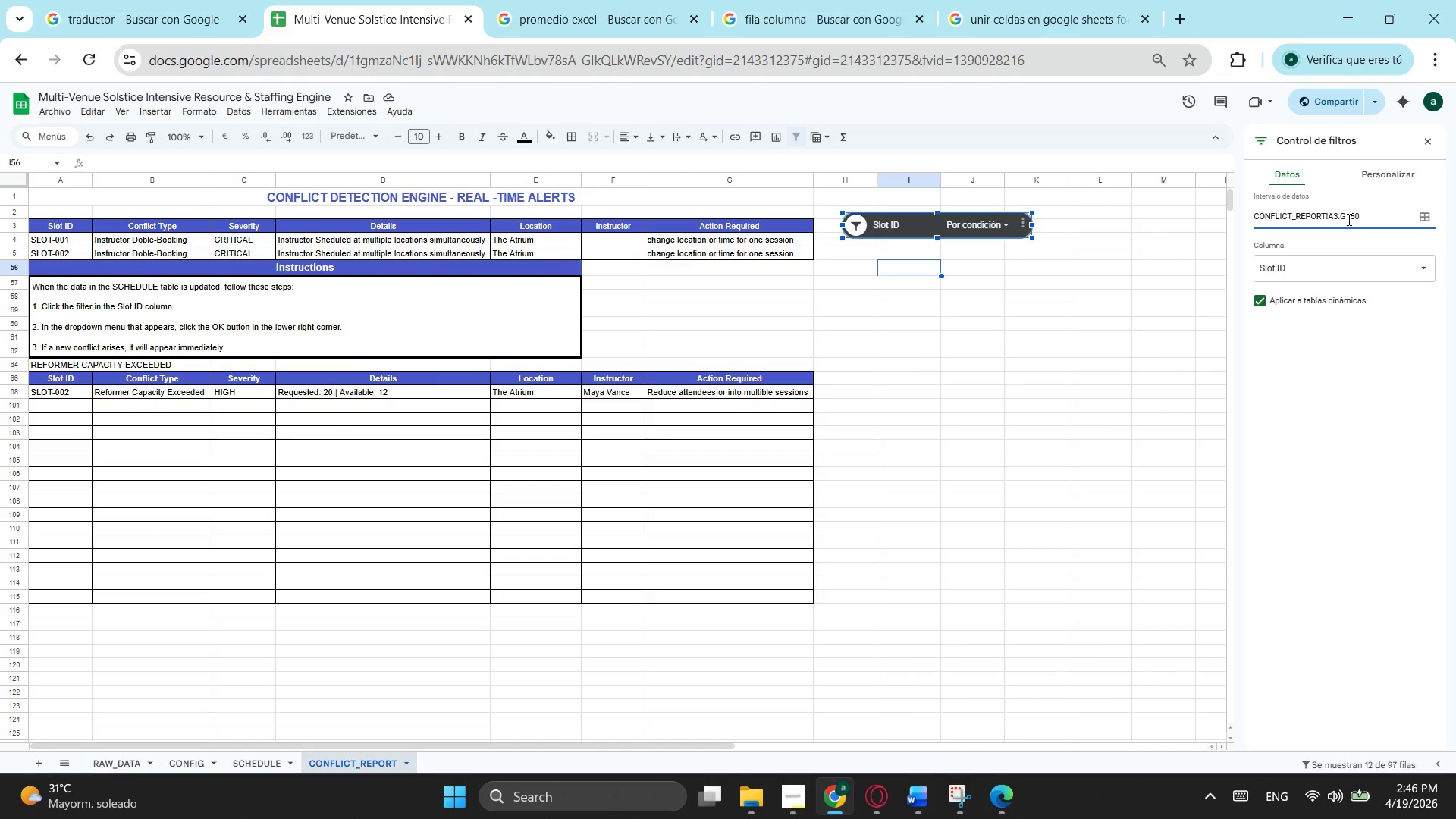 
key(Enter)
 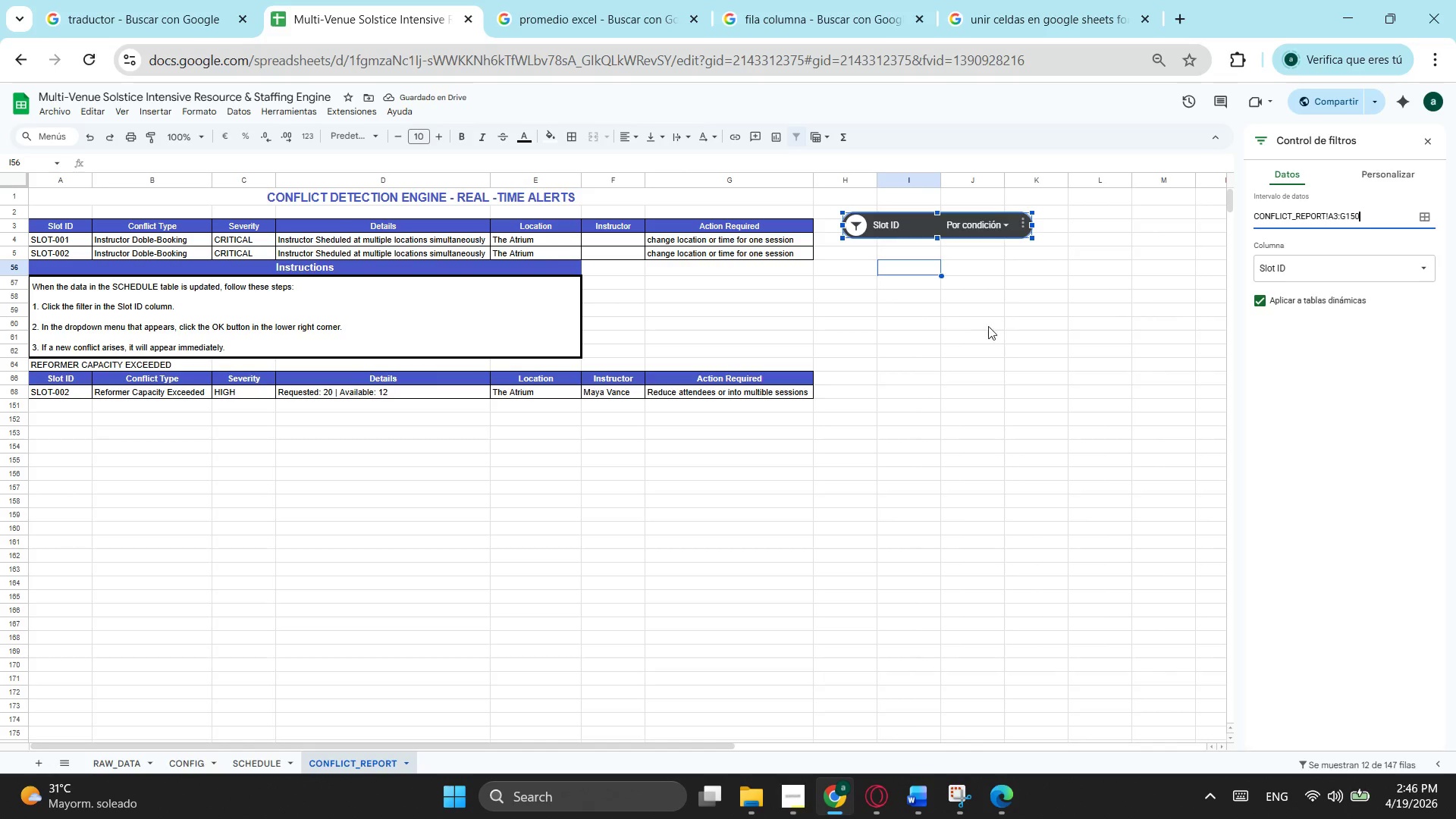 
wait(5.05)
 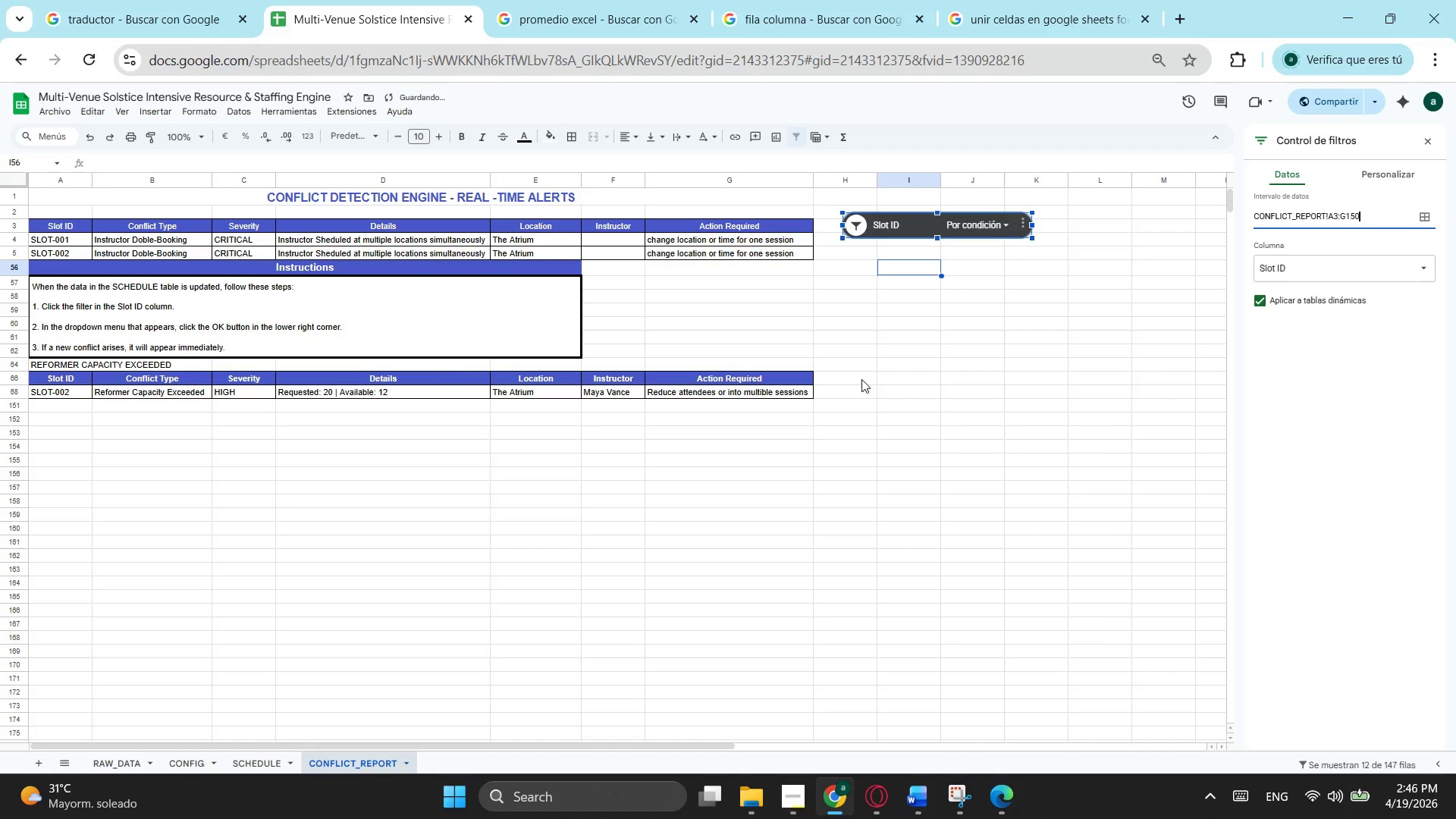 
left_click([980, 331])
 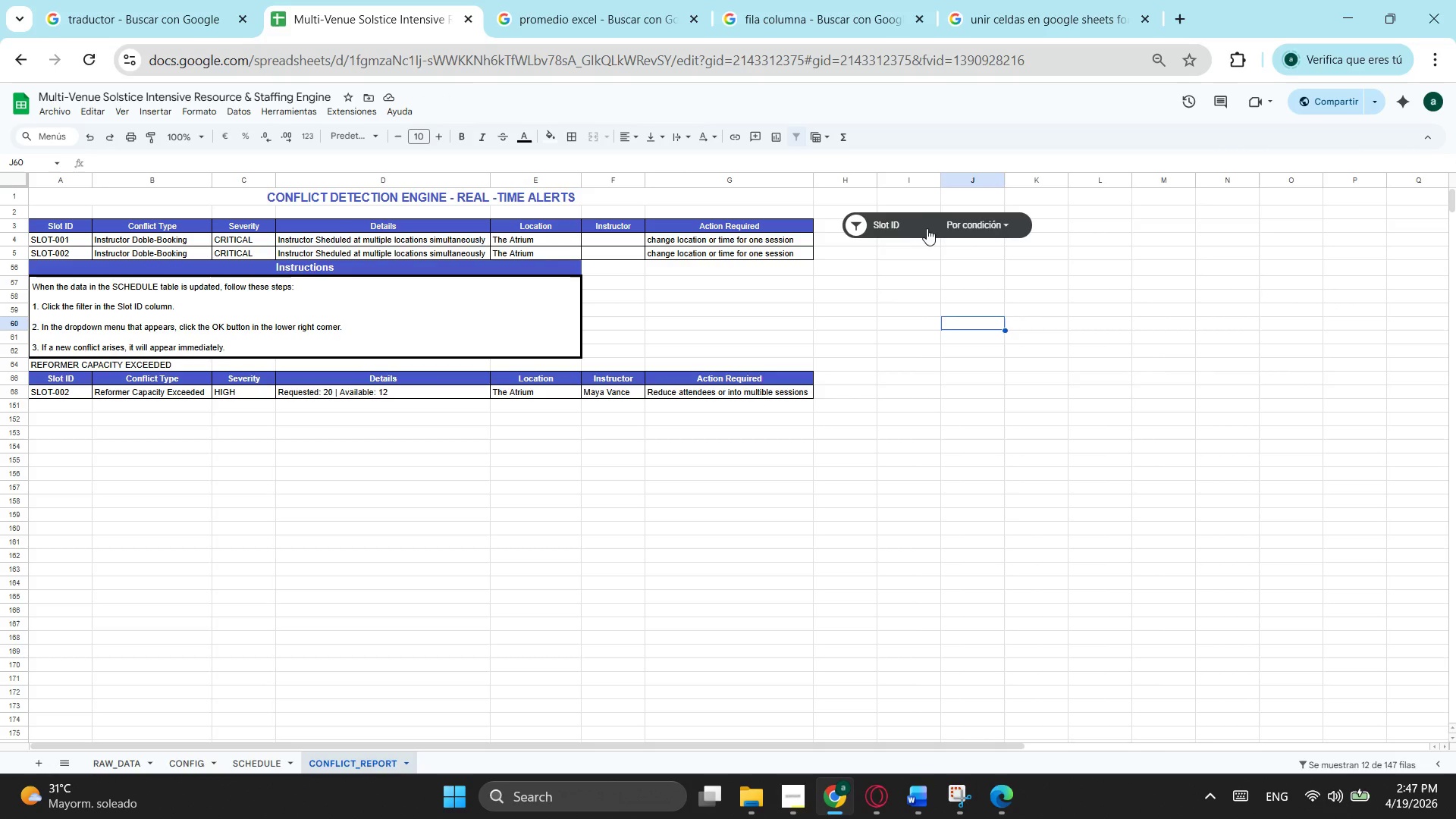 
left_click_drag(start_coordinate=[927, 229], to_coordinate=[802, 311])
 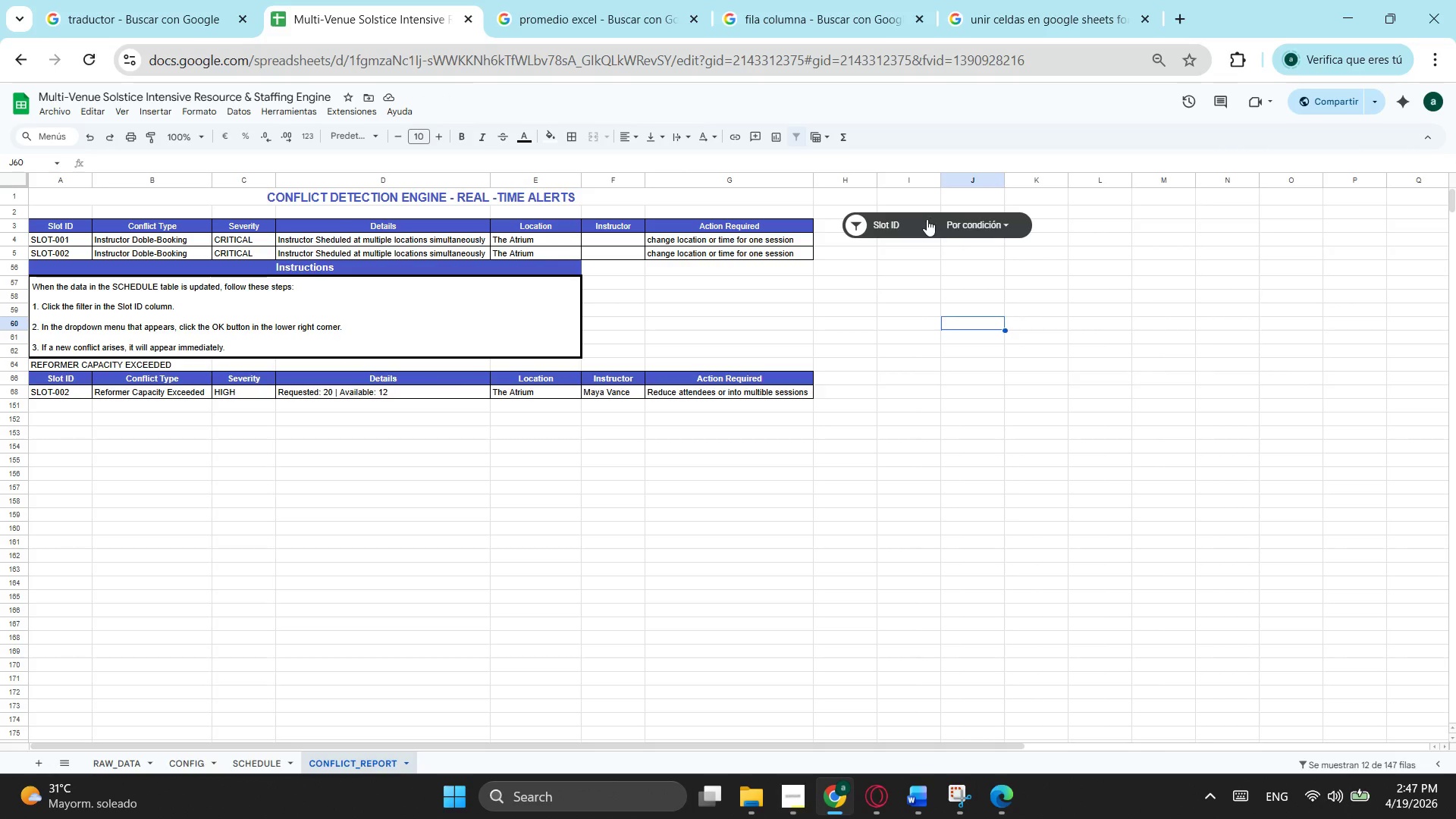 
left_click_drag(start_coordinate=[927, 219], to_coordinate=[839, 278])
 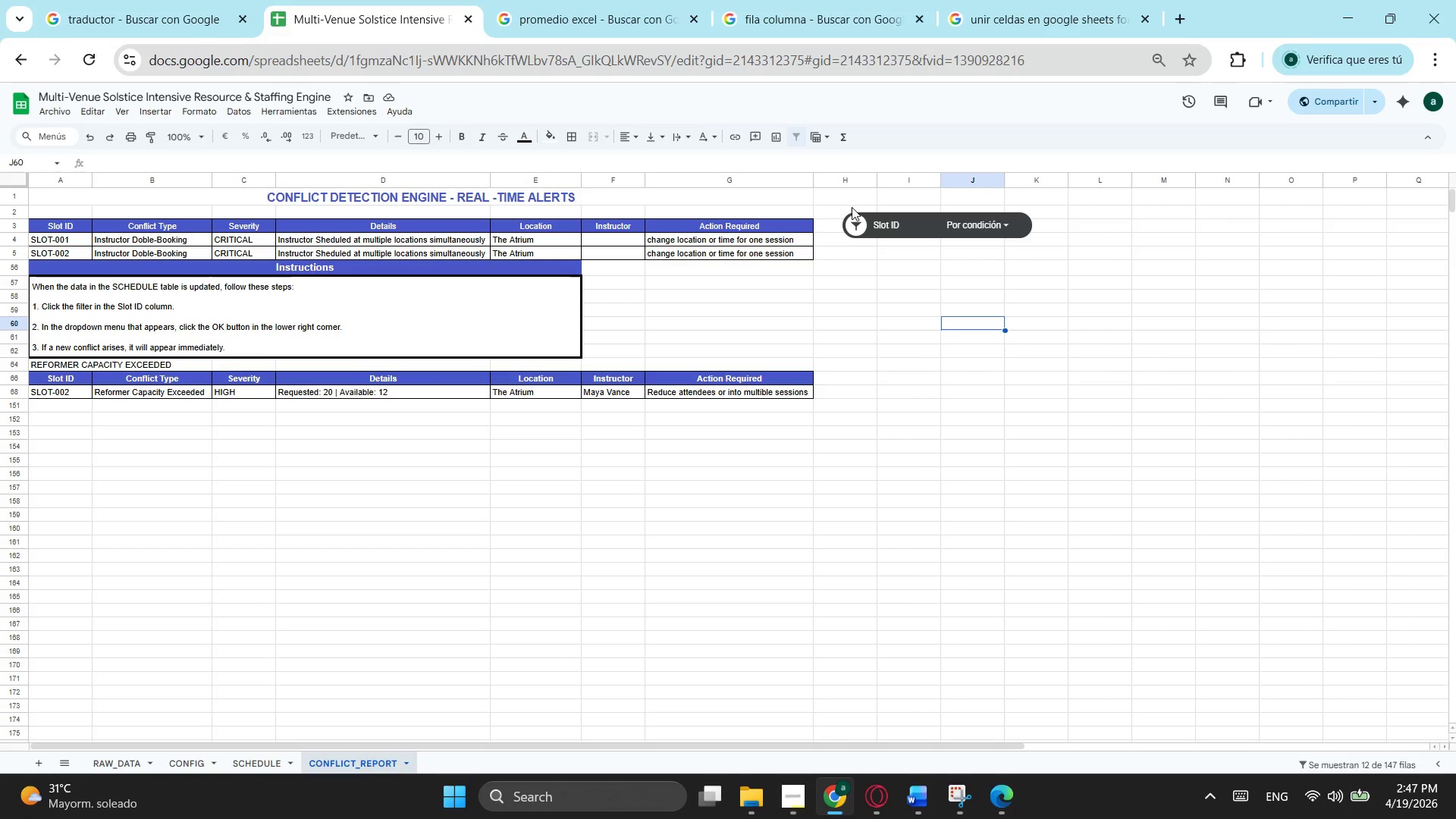 
left_click_drag(start_coordinate=[854, 226], to_coordinate=[852, 314])
 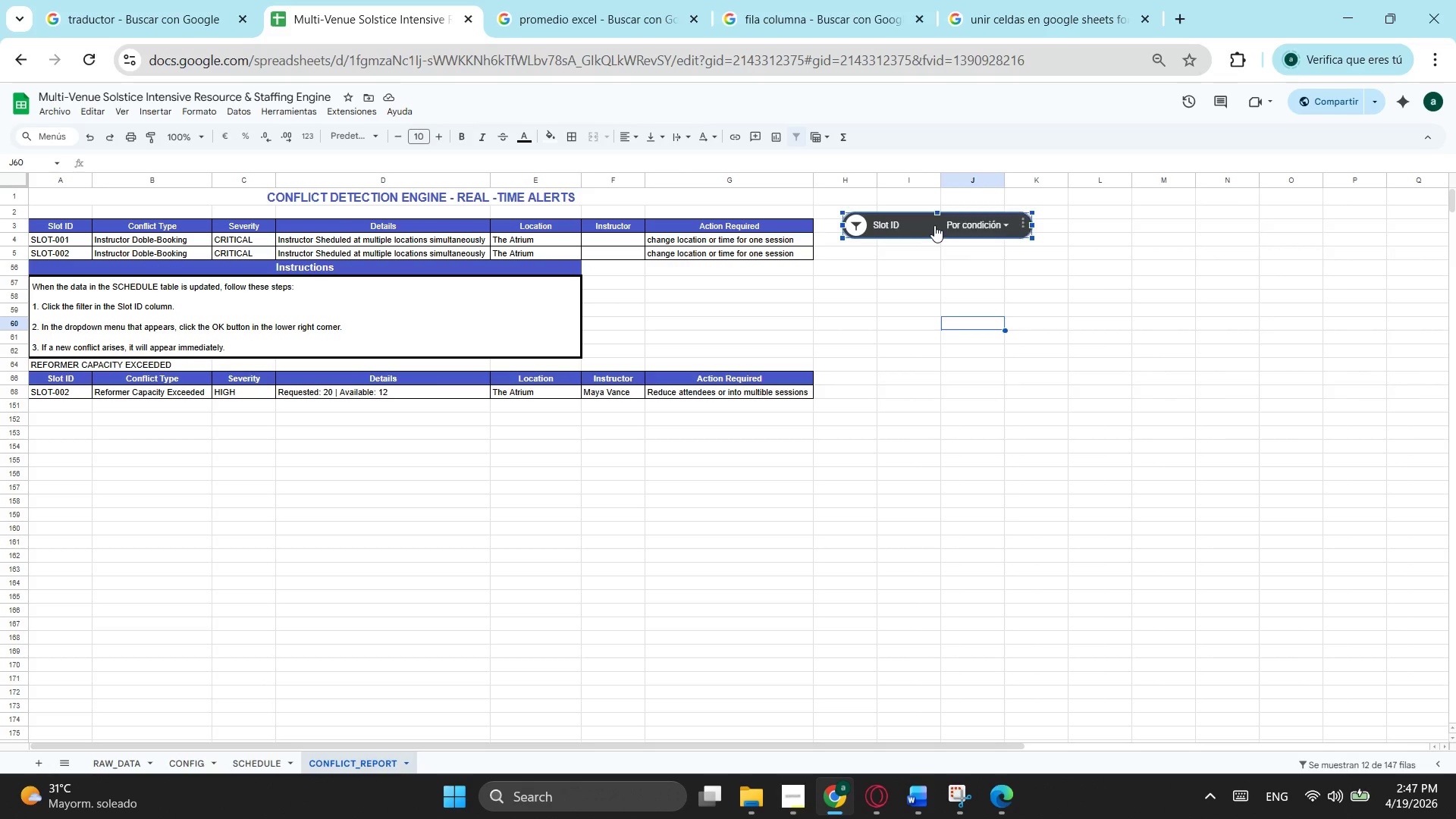 
left_click([934, 225])
 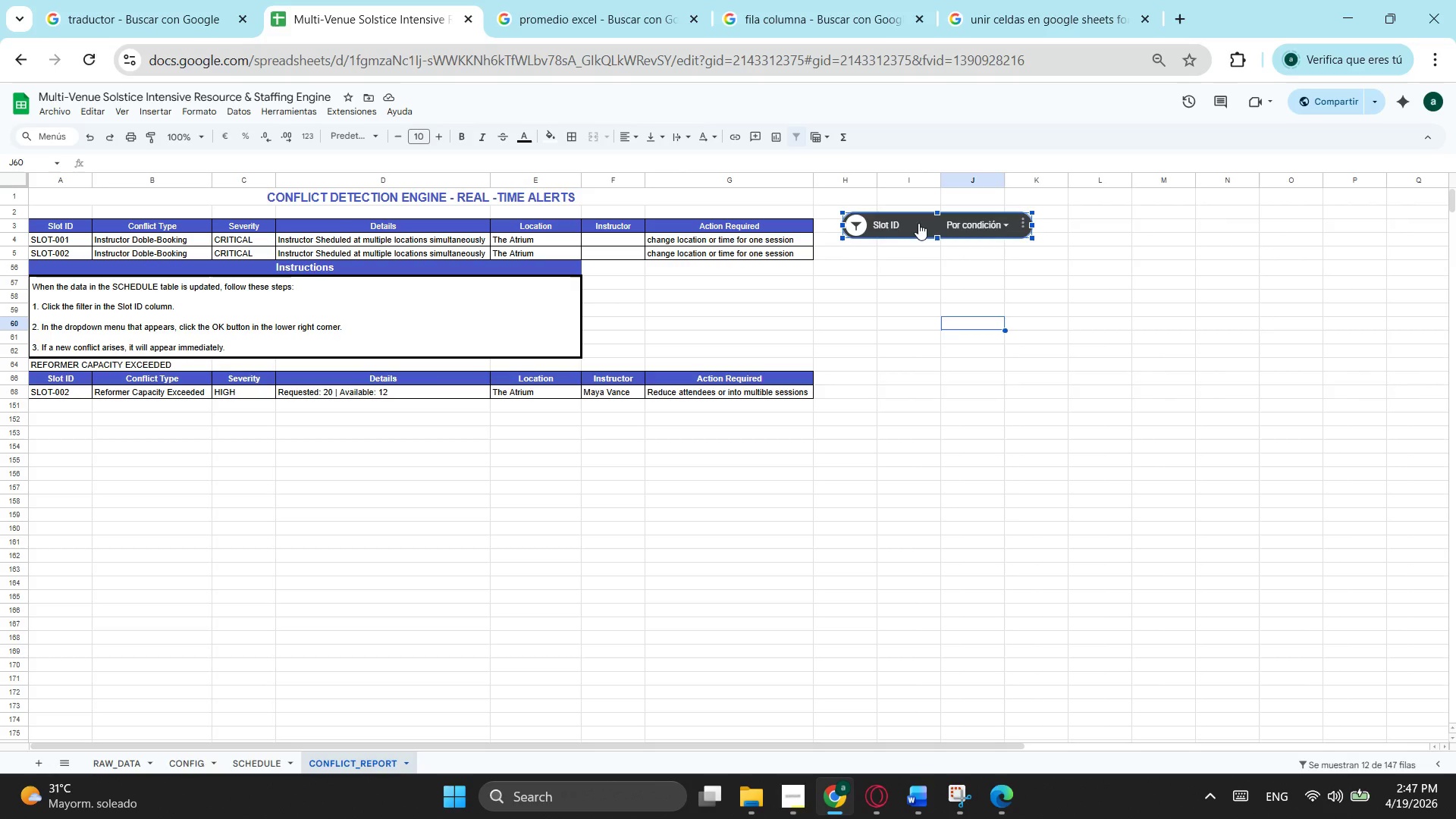 
left_click_drag(start_coordinate=[918, 223], to_coordinate=[89, 435])
 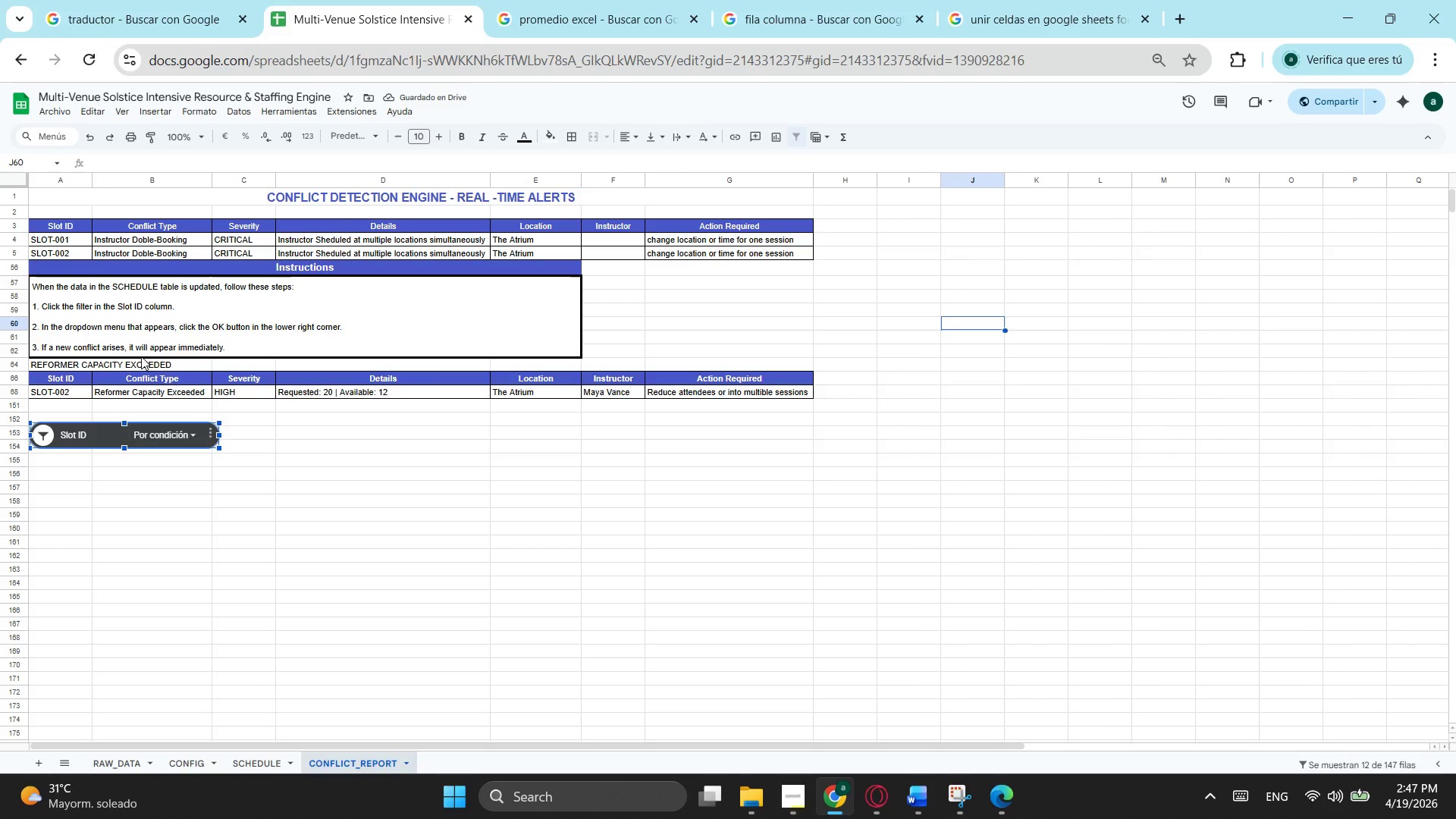 
left_click_drag(start_coordinate=[155, 362], to_coordinate=[160, 362])
 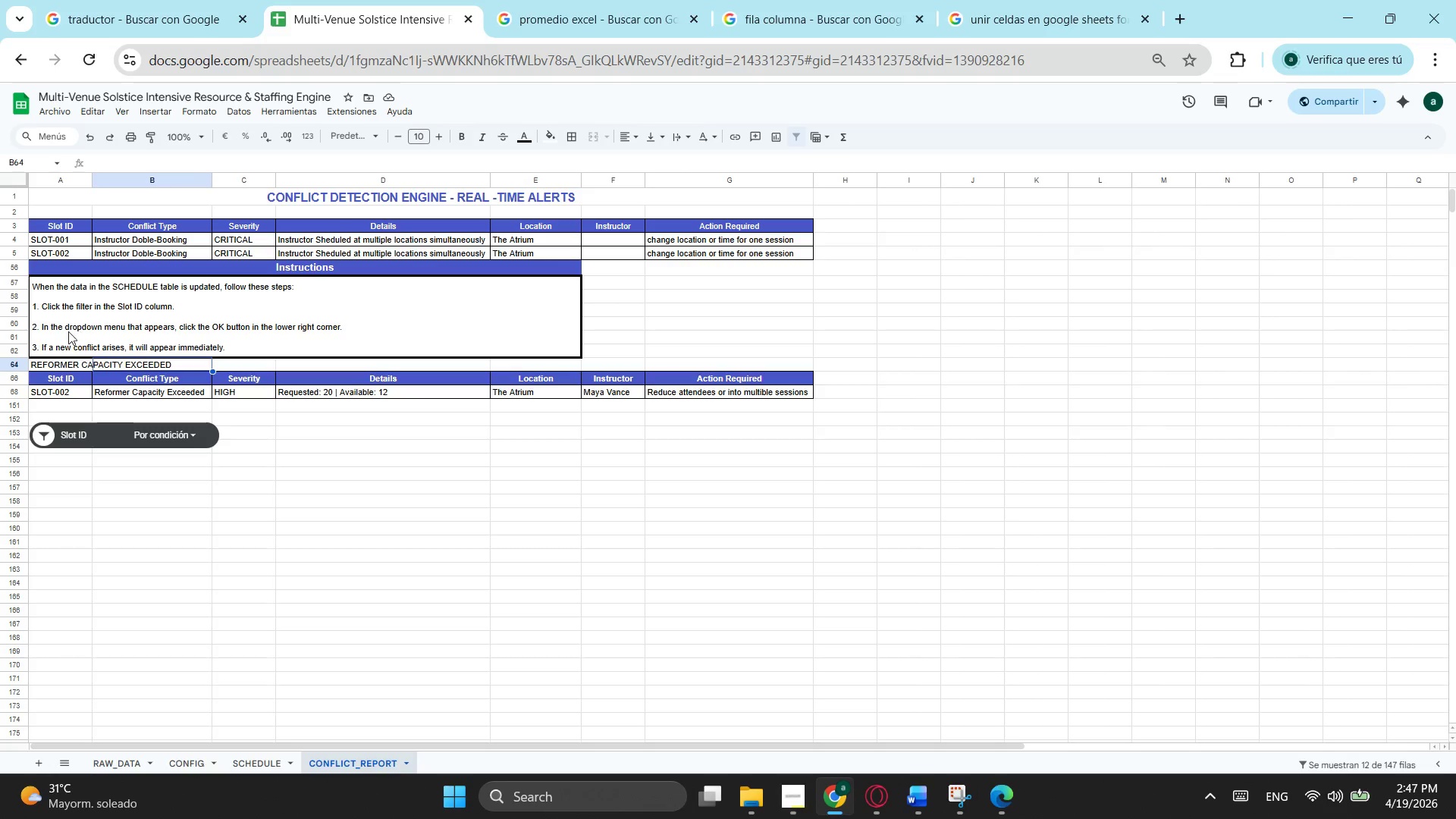 
left_click([336, 272])
 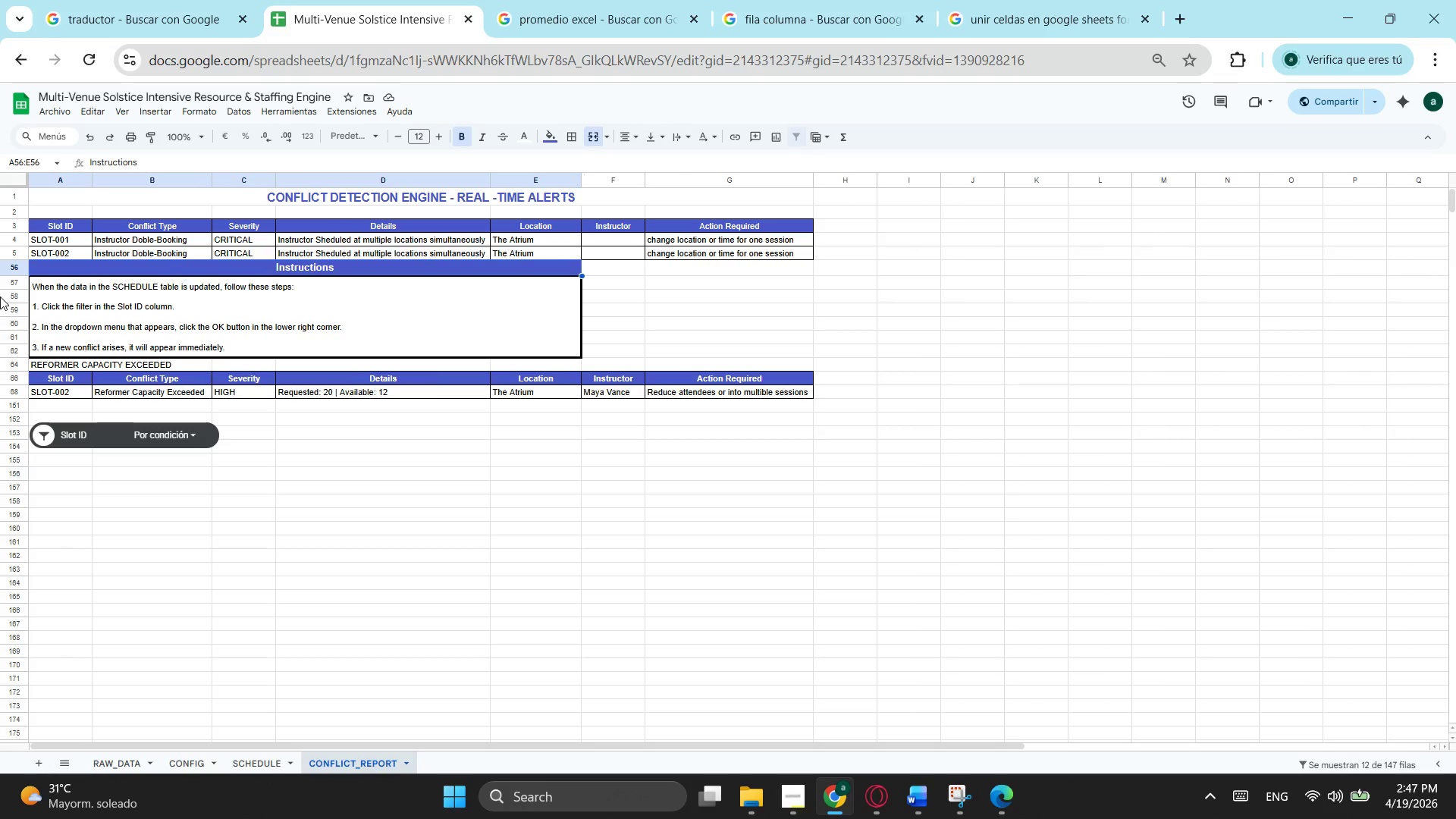 
scroll: coordinate [505, 318], scroll_direction: up, amount: 2.0
 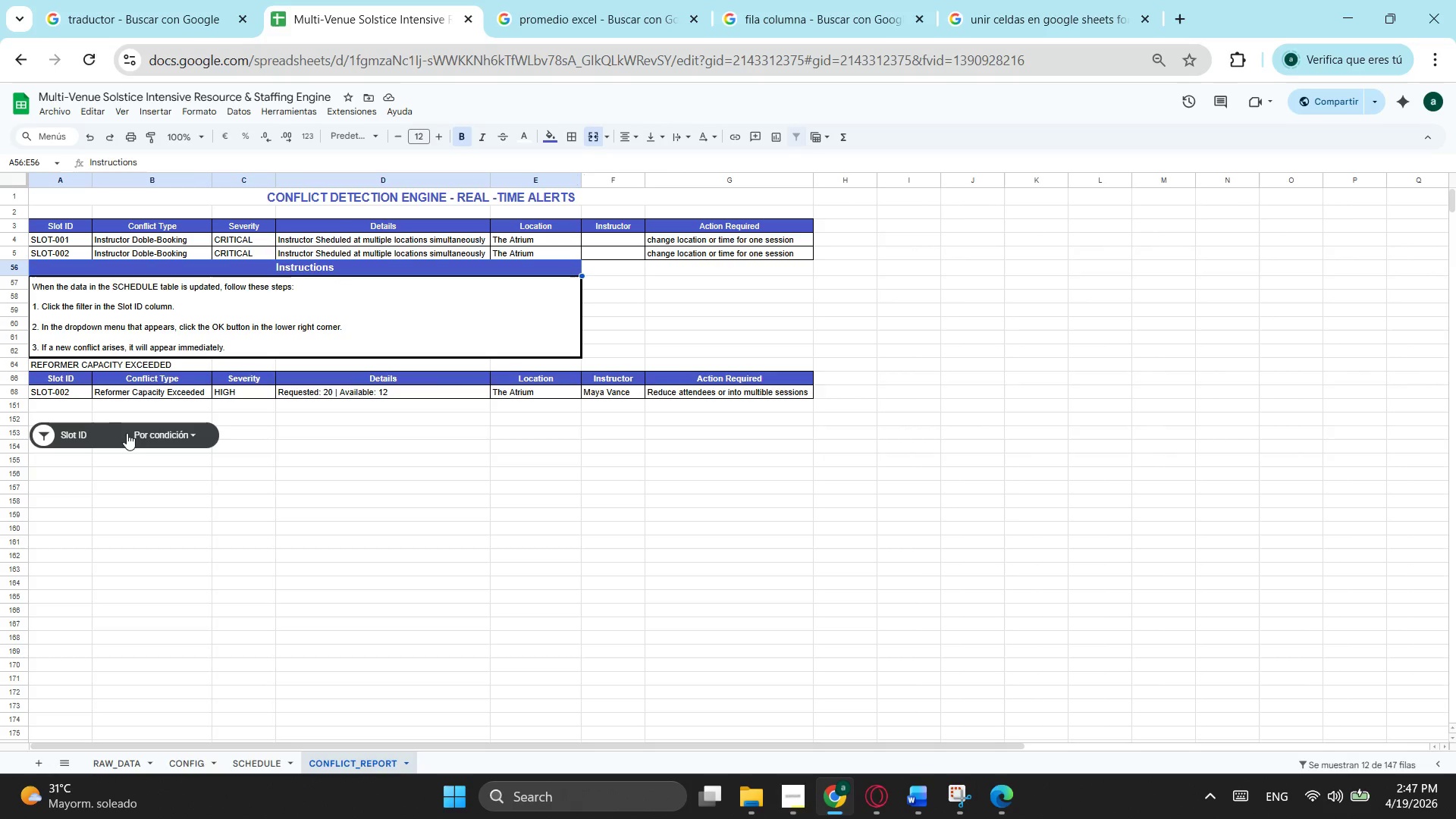 
wait(6.19)
 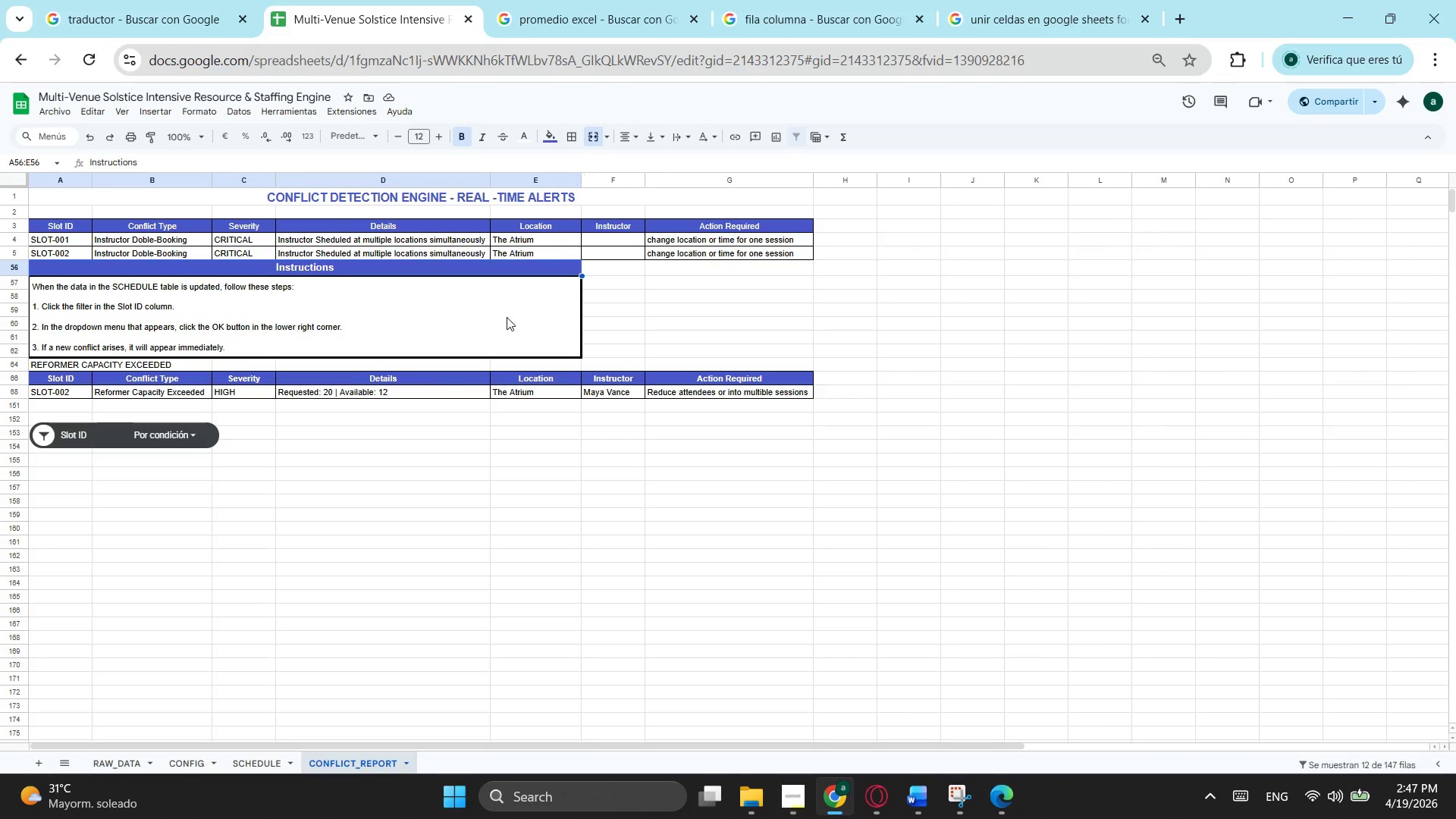 
left_click([39, 435])
 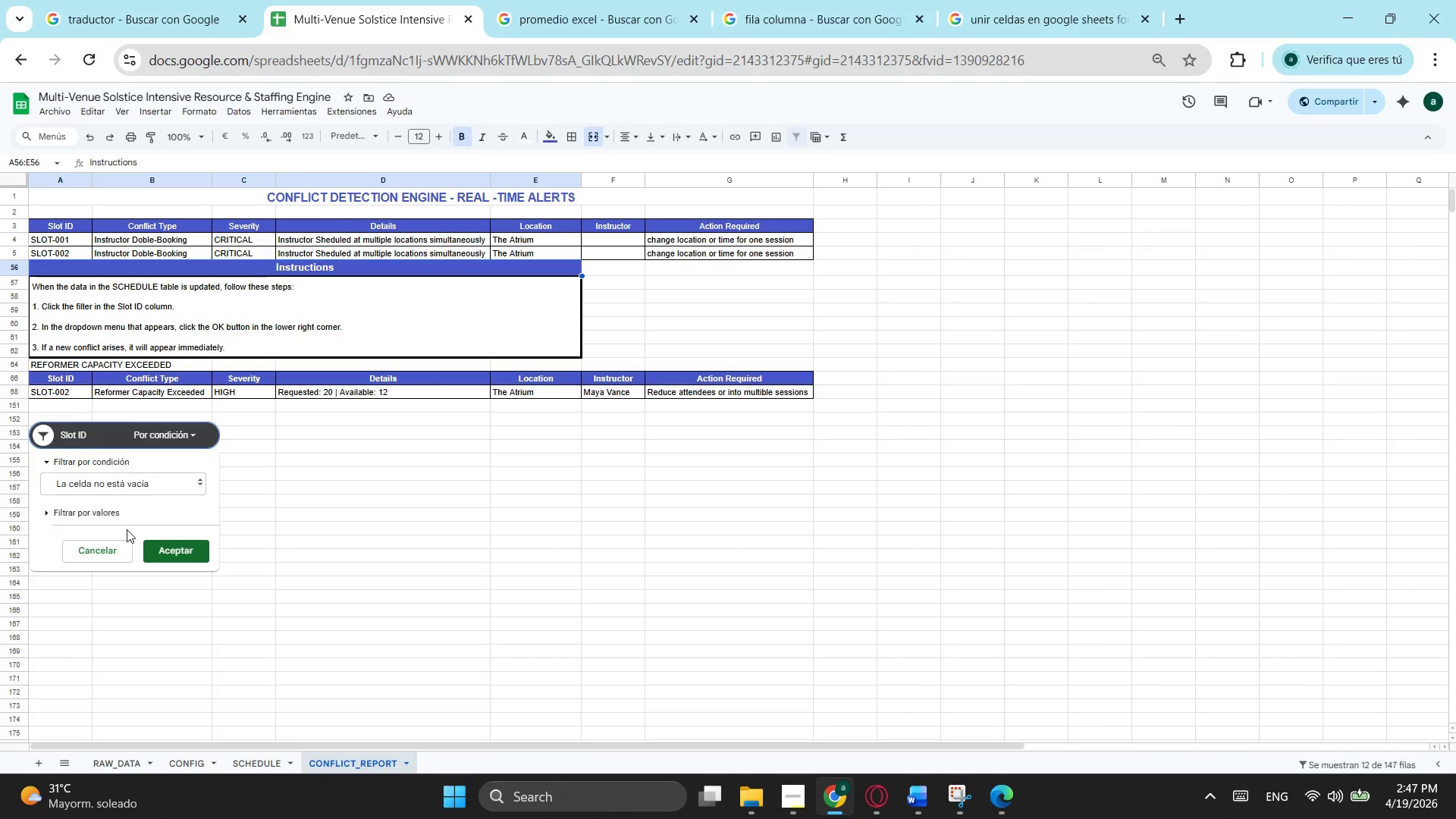 
left_click([107, 490])
 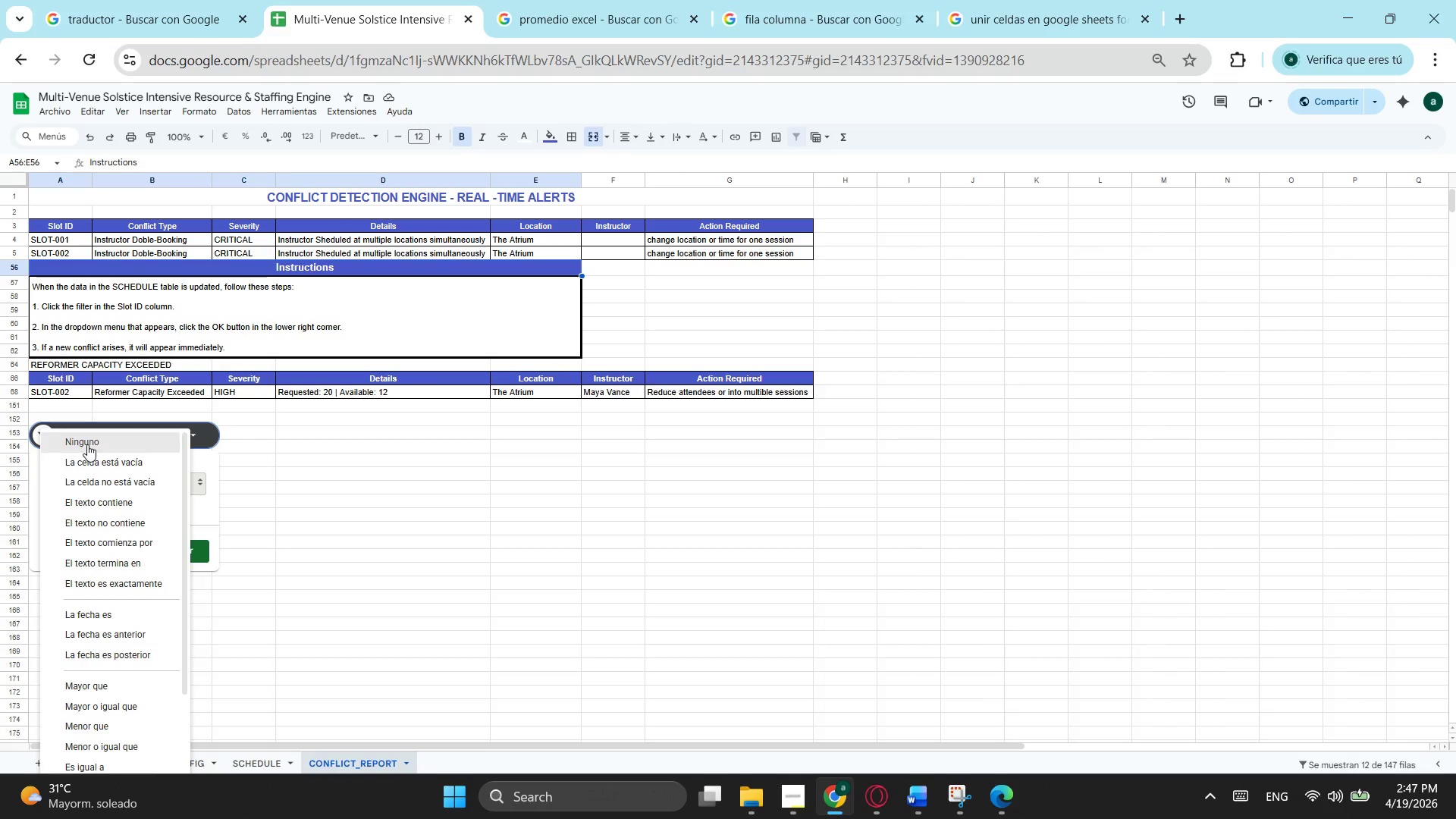 
left_click([87, 444])
 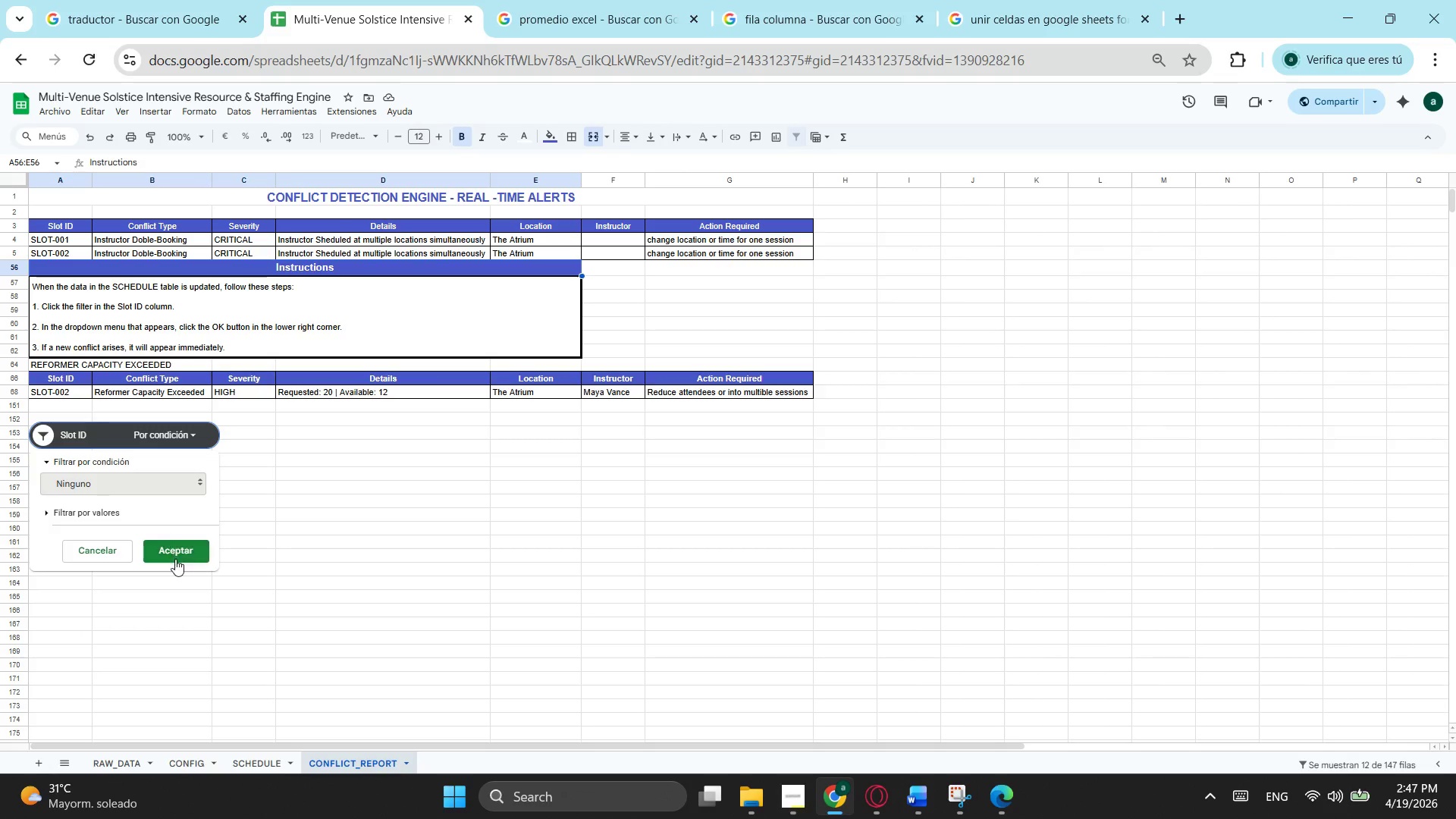 
left_click([175, 559])
 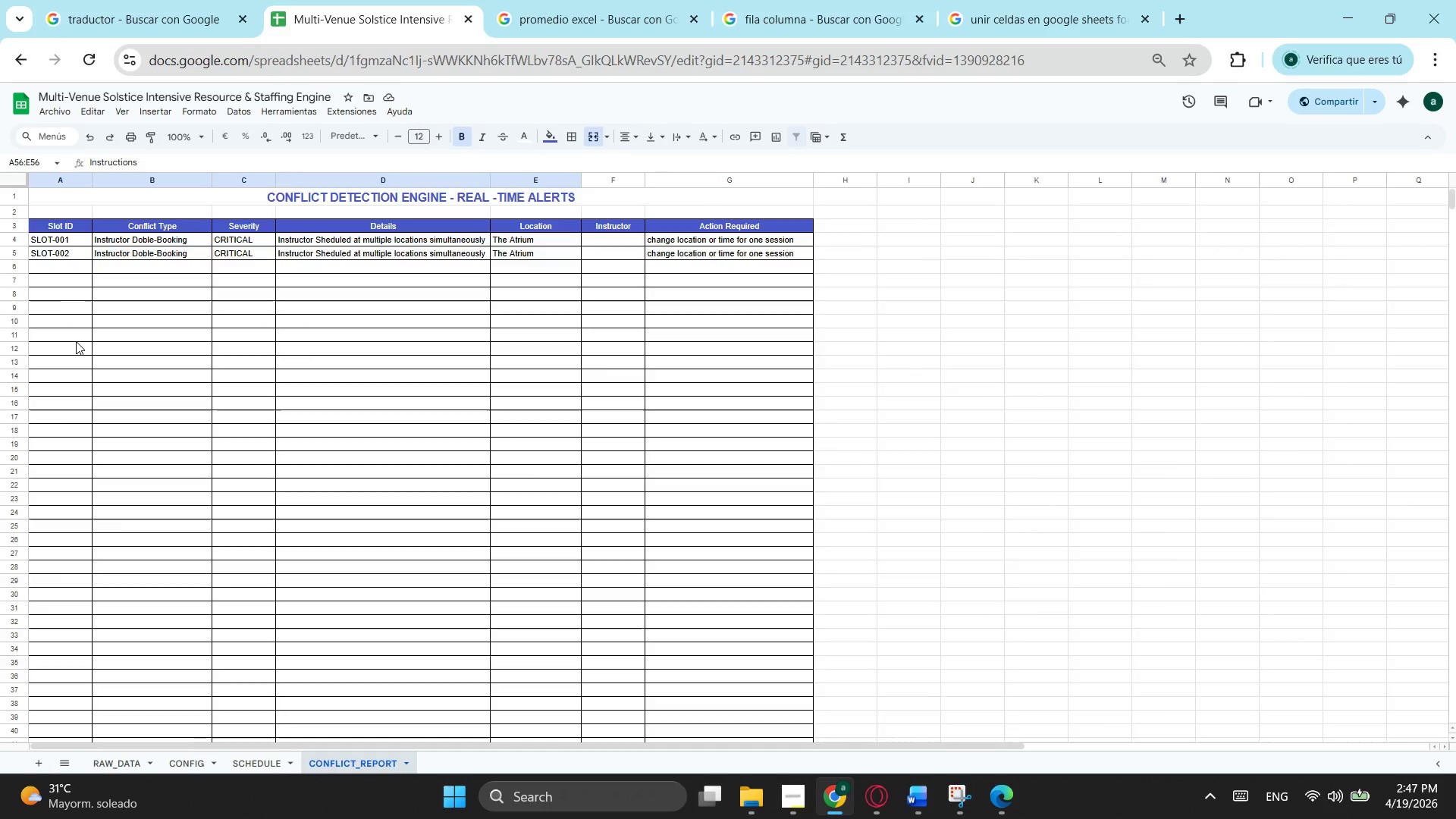 
scroll: coordinate [76, 341], scroll_direction: down, amount: 3.0
 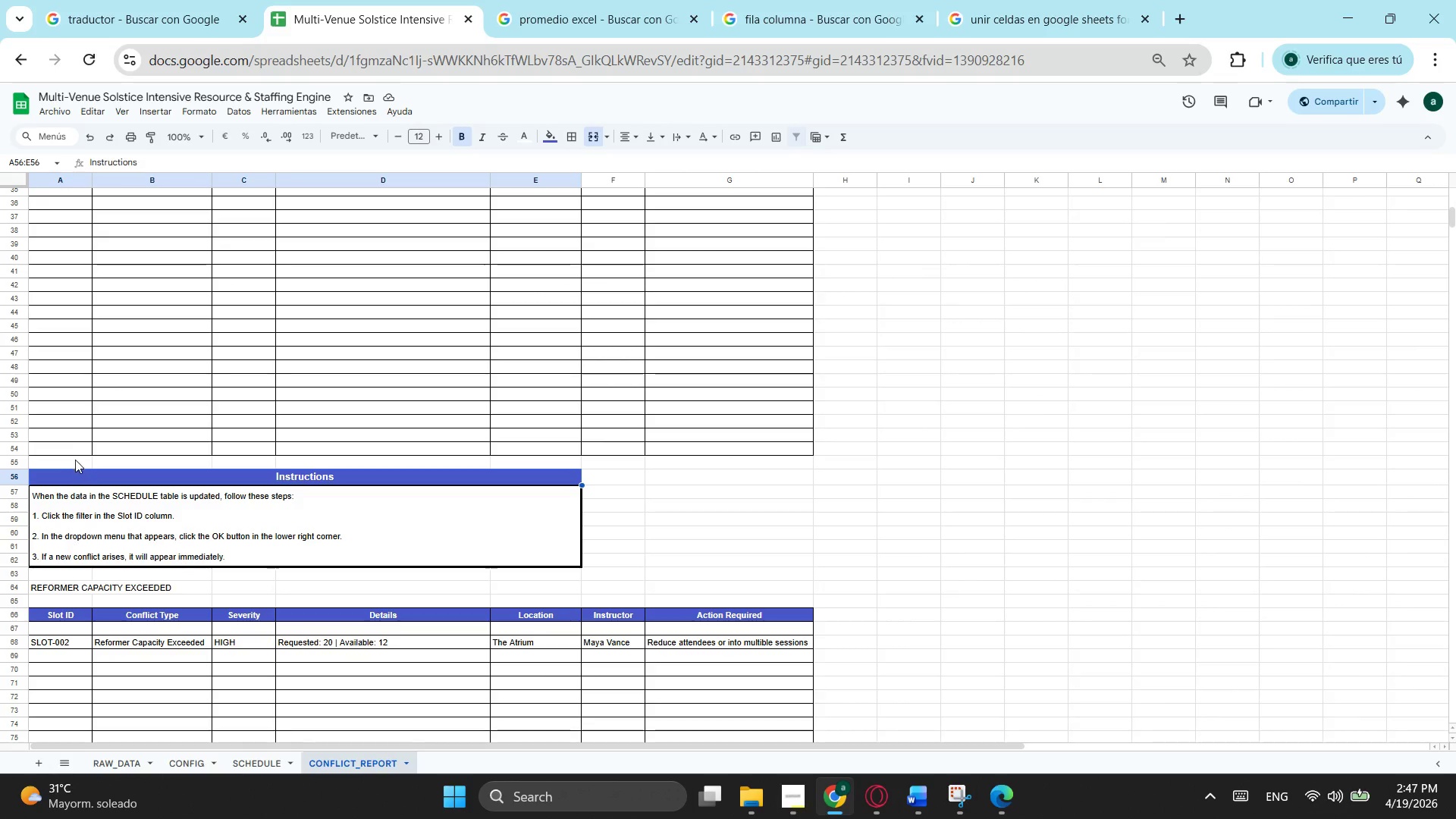 
left_click_drag(start_coordinate=[75, 460], to_coordinate=[511, 460])
 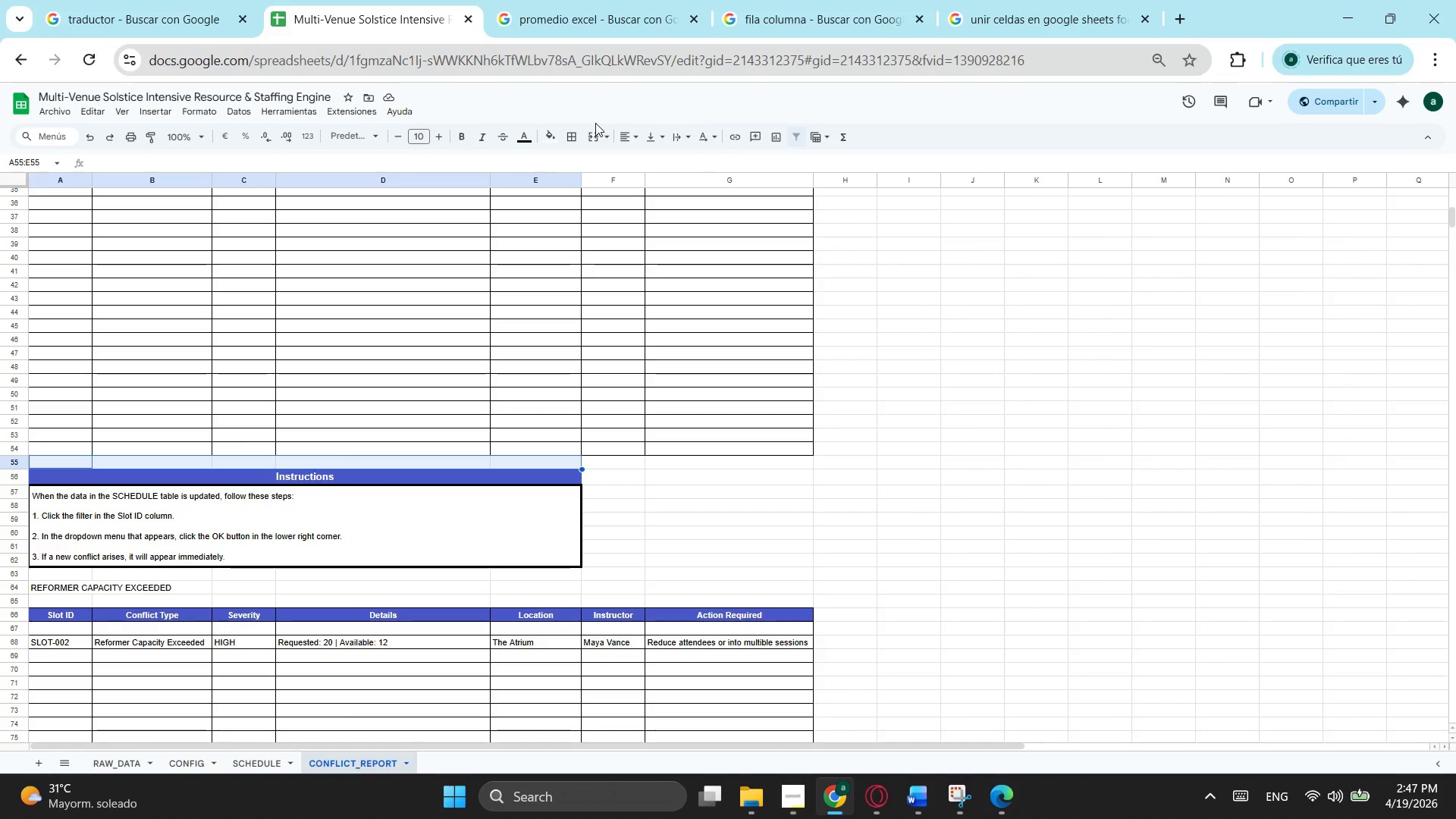 
left_click([595, 131])
 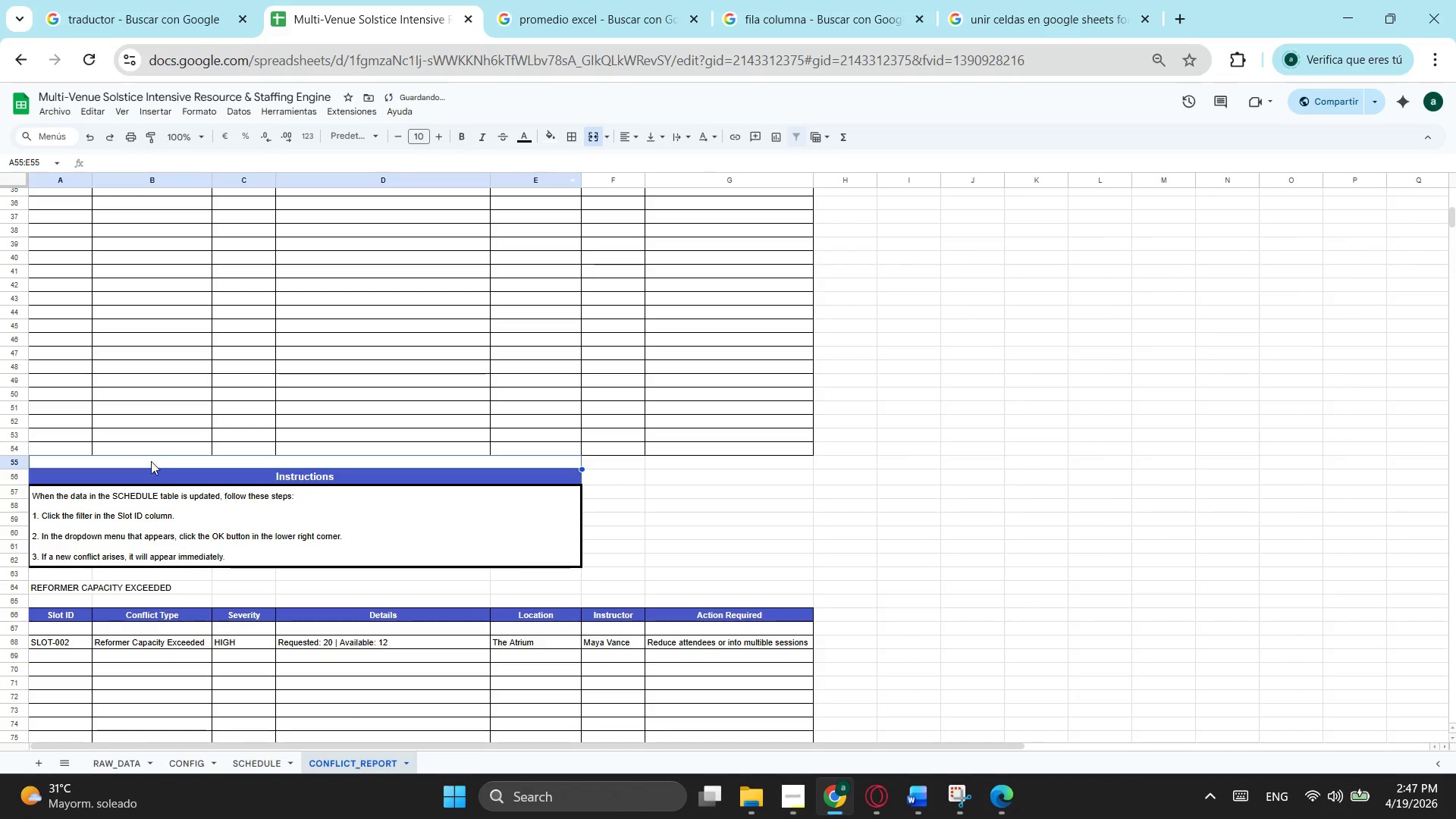 
left_click([148, 463])
 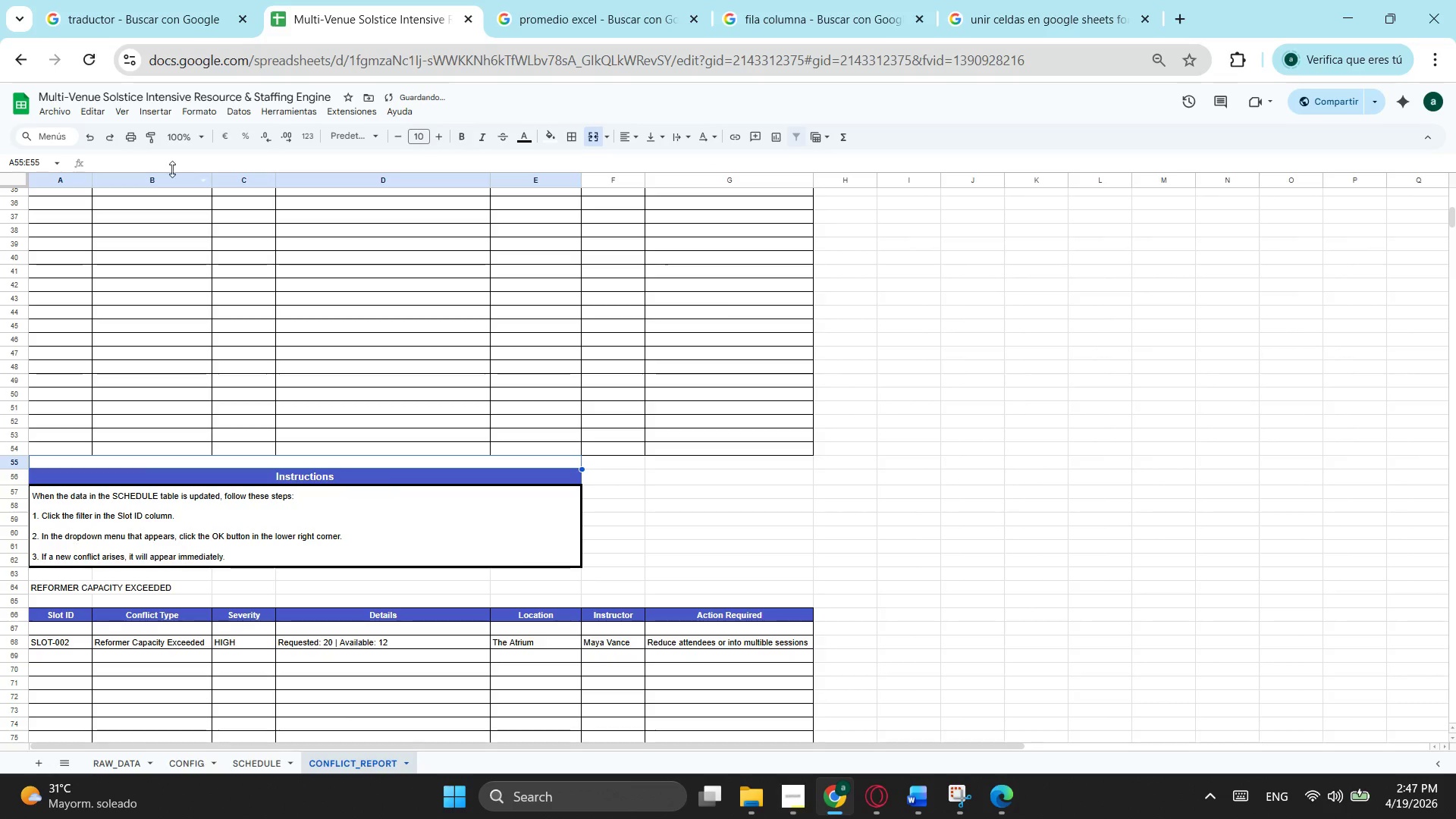 
left_click([163, 165])
 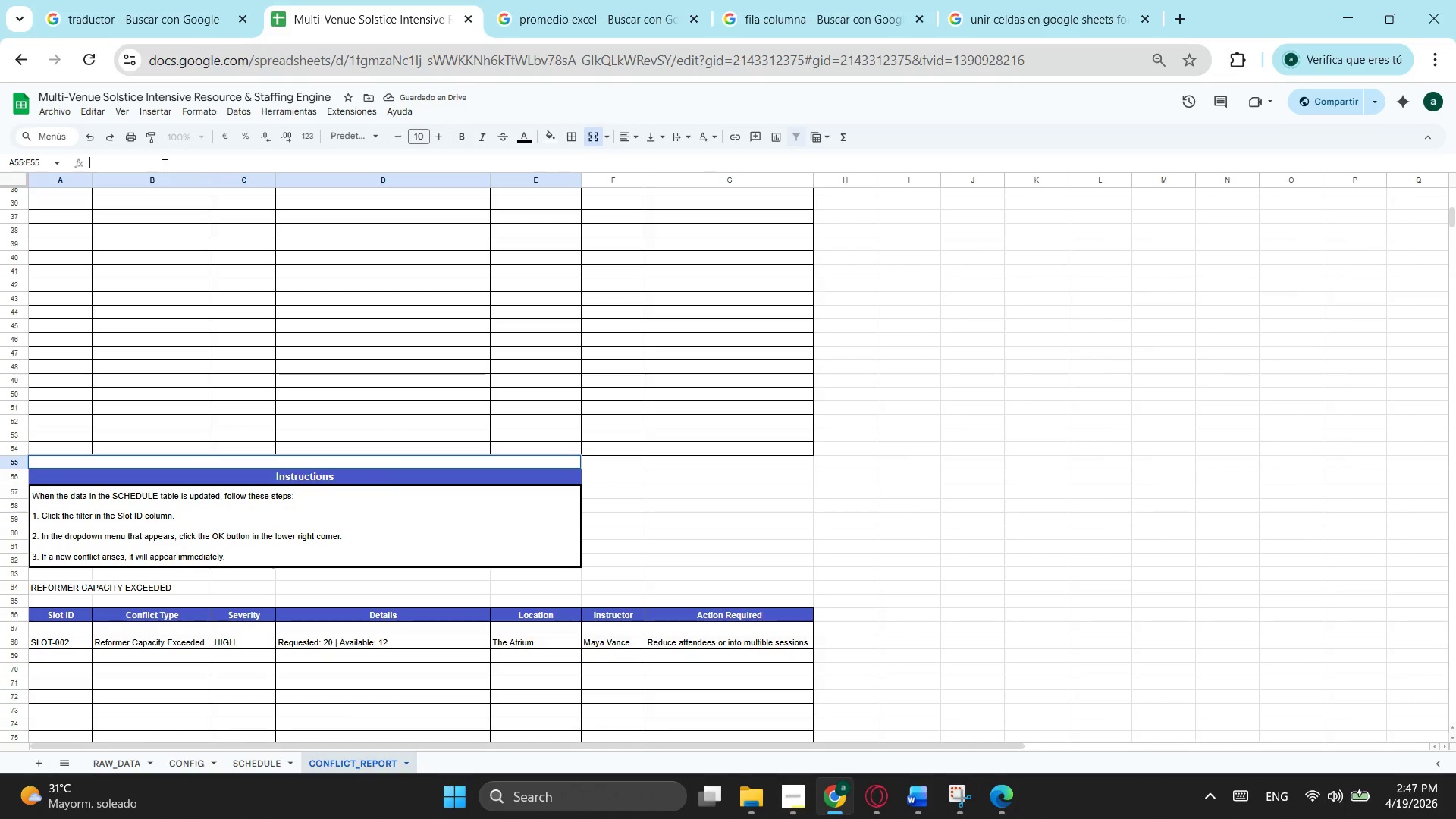 
key(Period)
 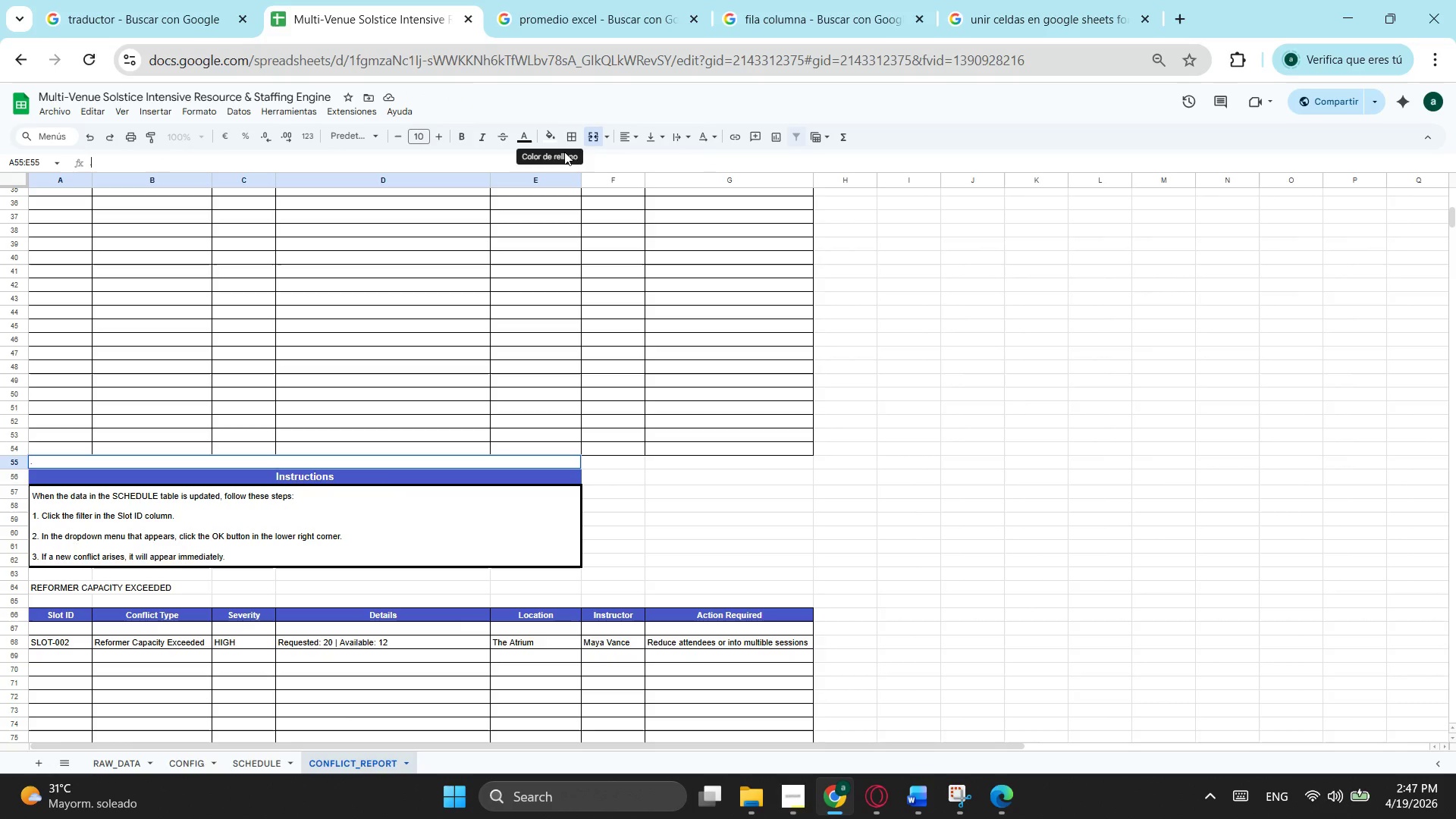 
left_click([519, 147])
 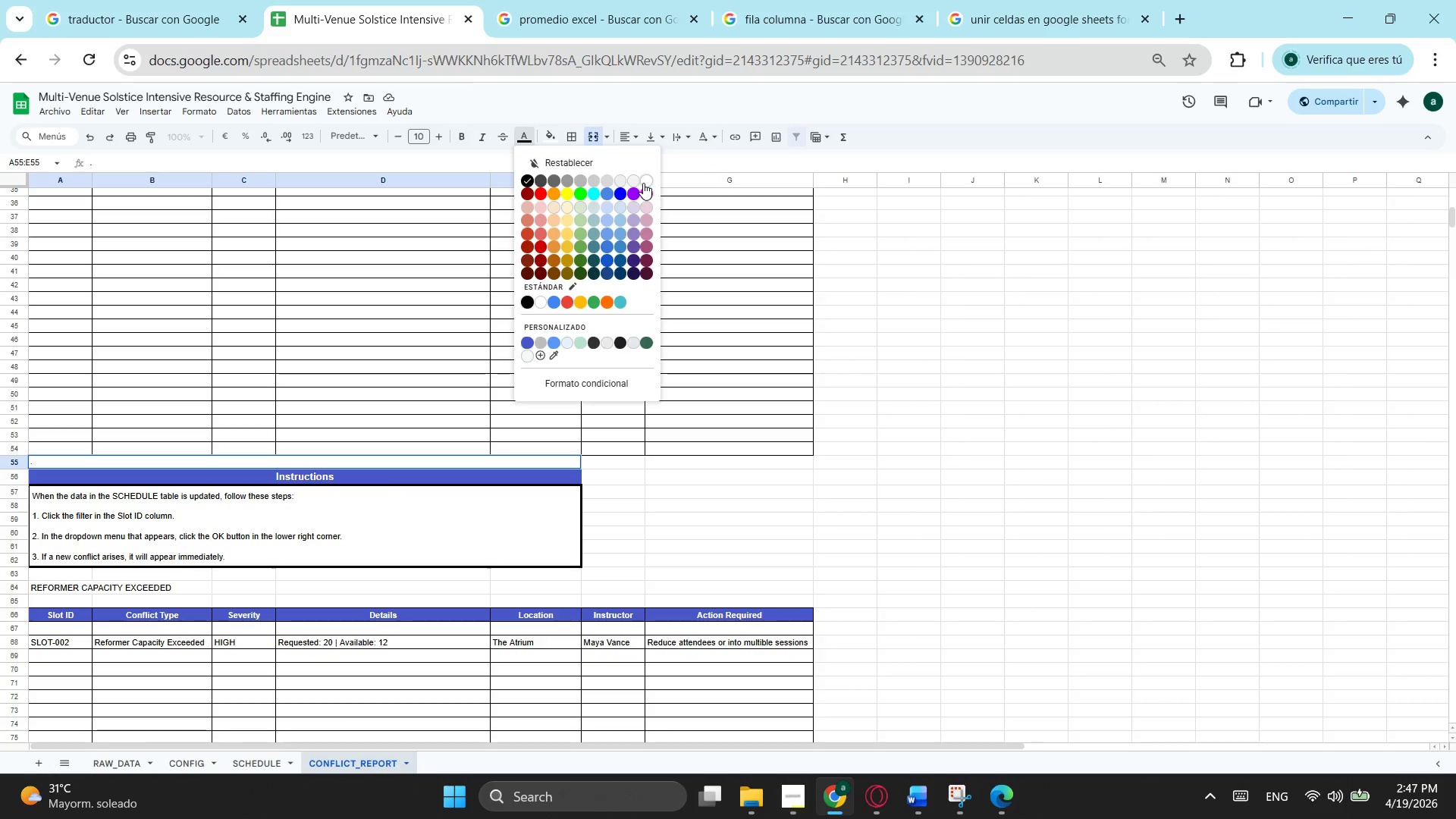 
left_click([643, 183])
 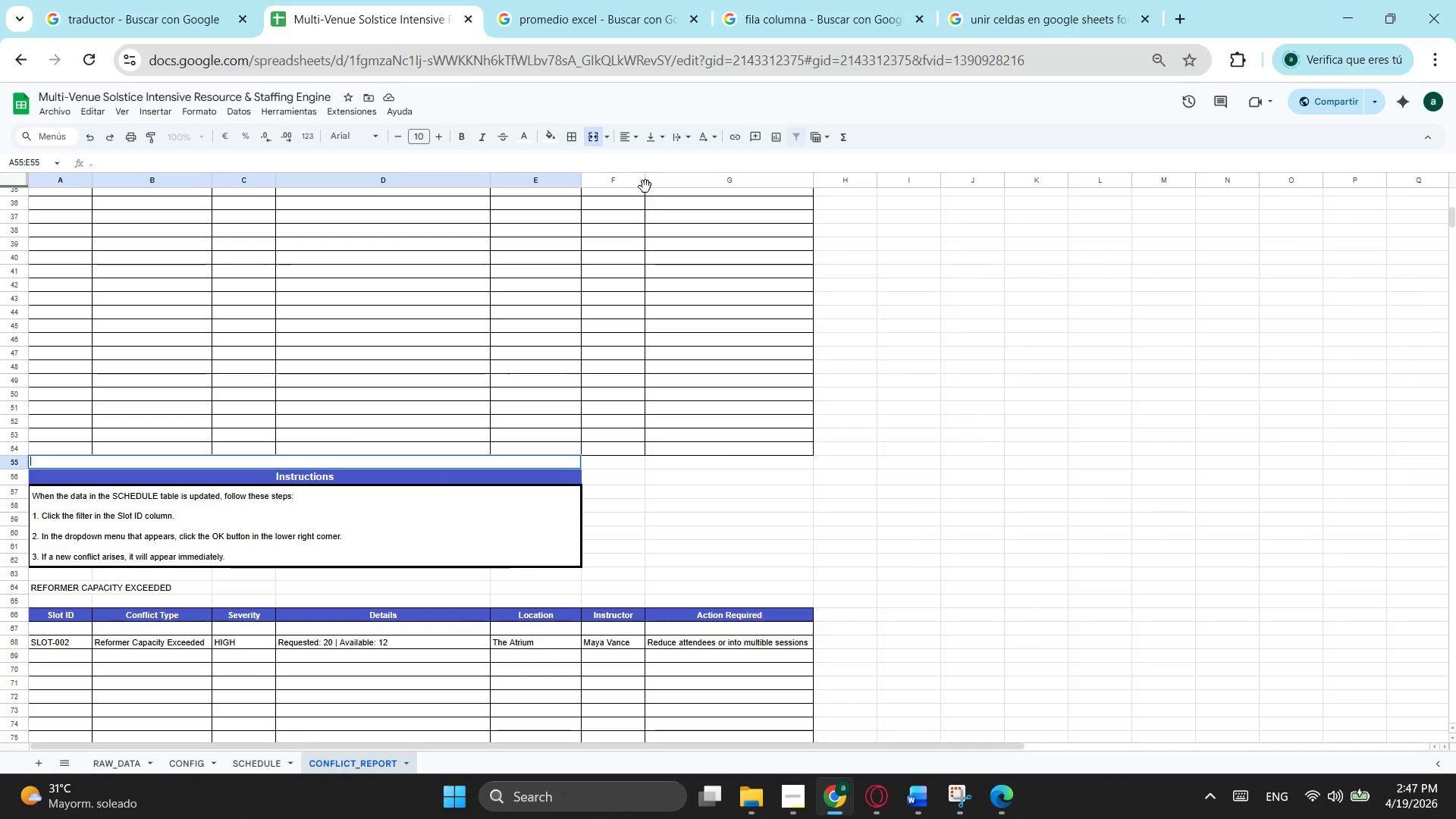 
key(Backspace)
 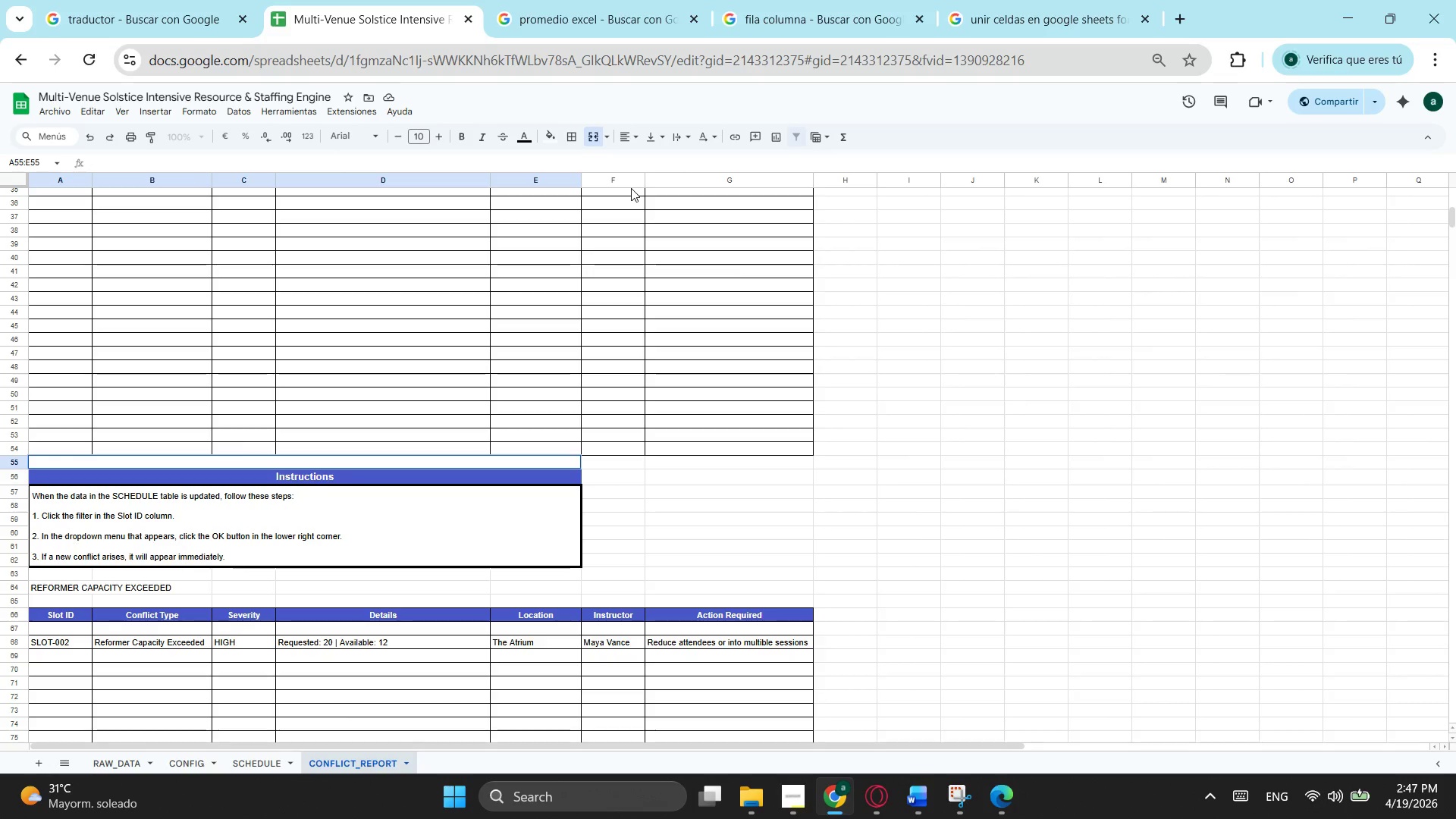 
key(Period)
 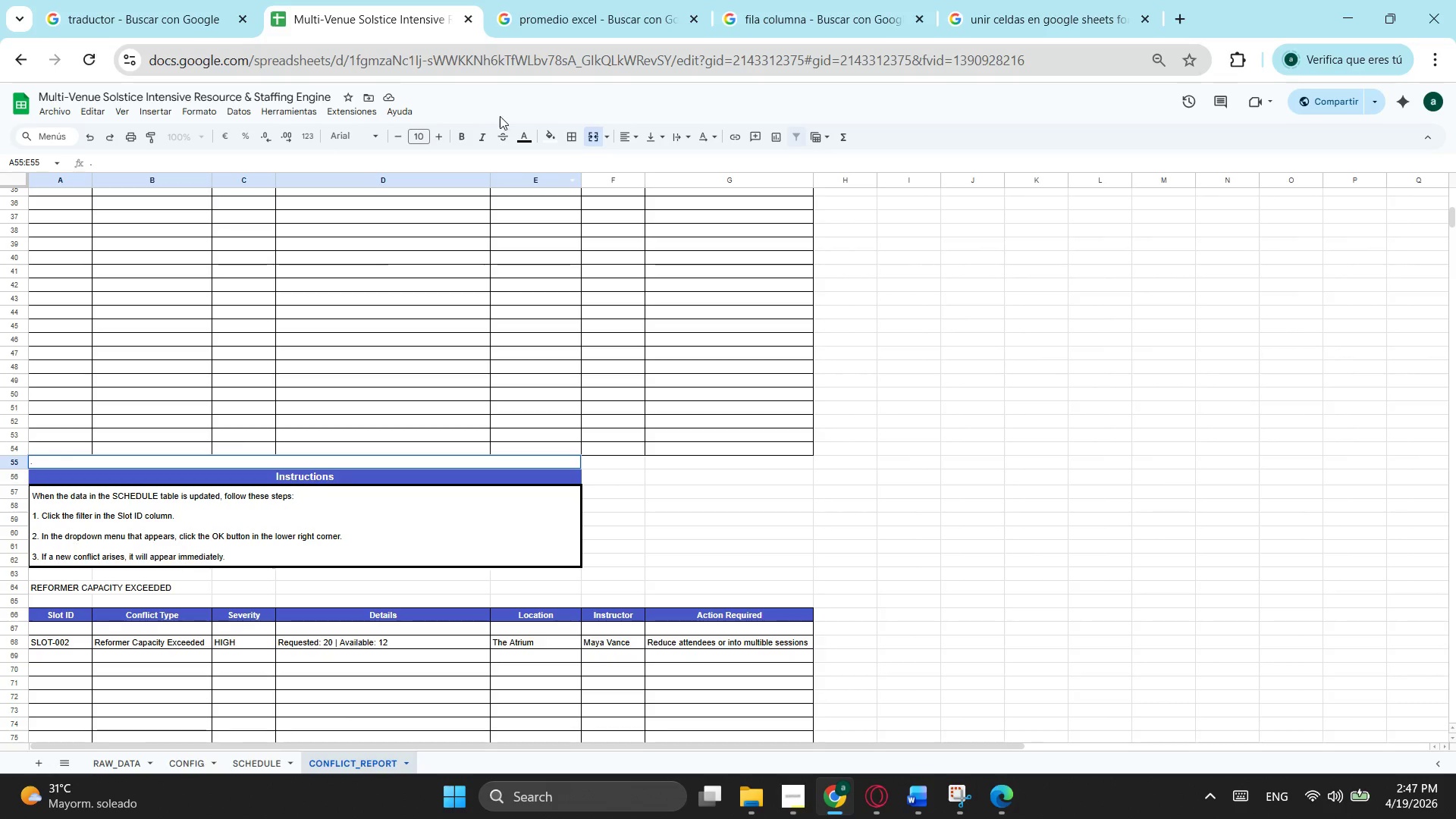 
key(Backspace)
 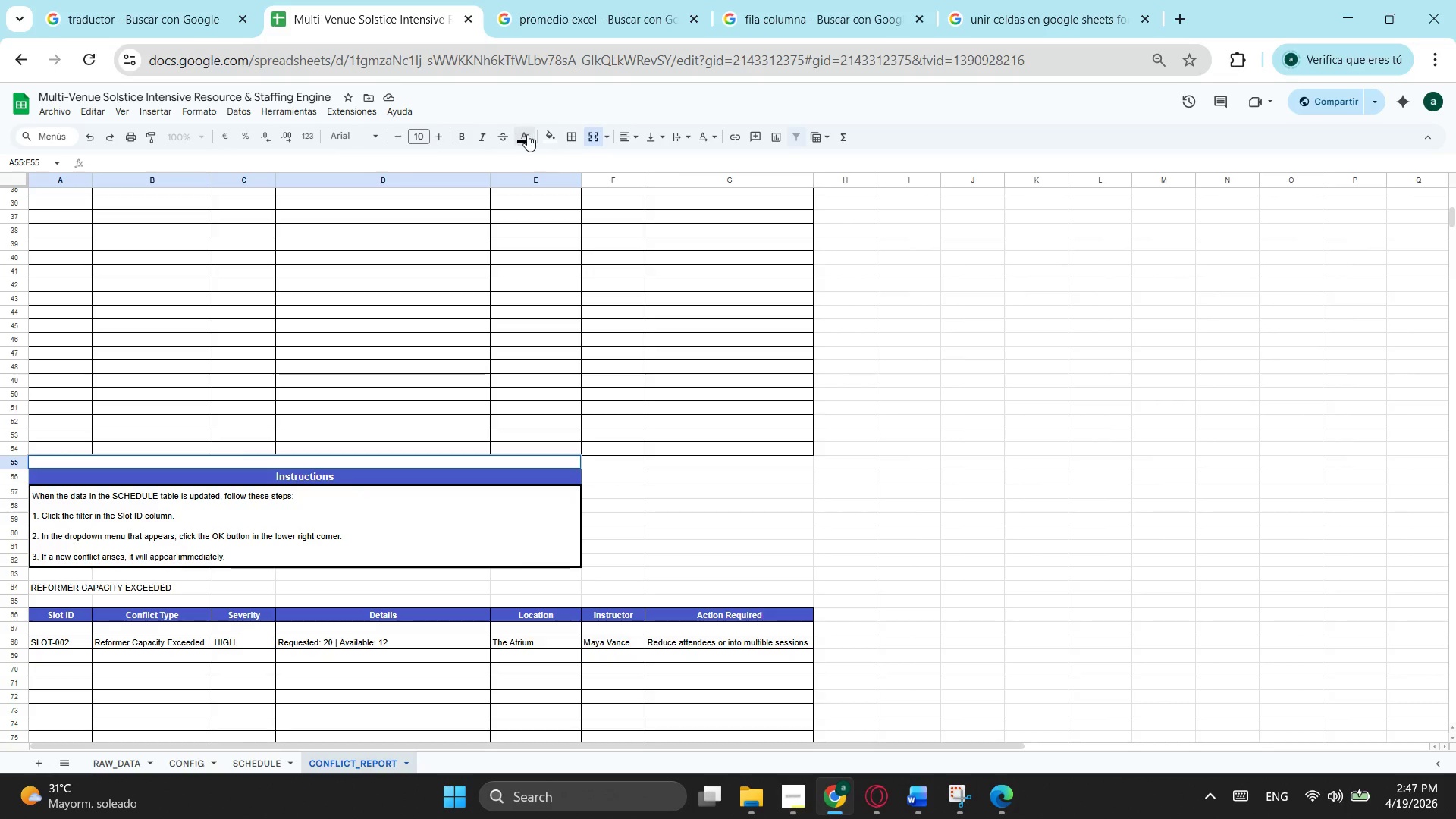 
left_click([527, 134])
 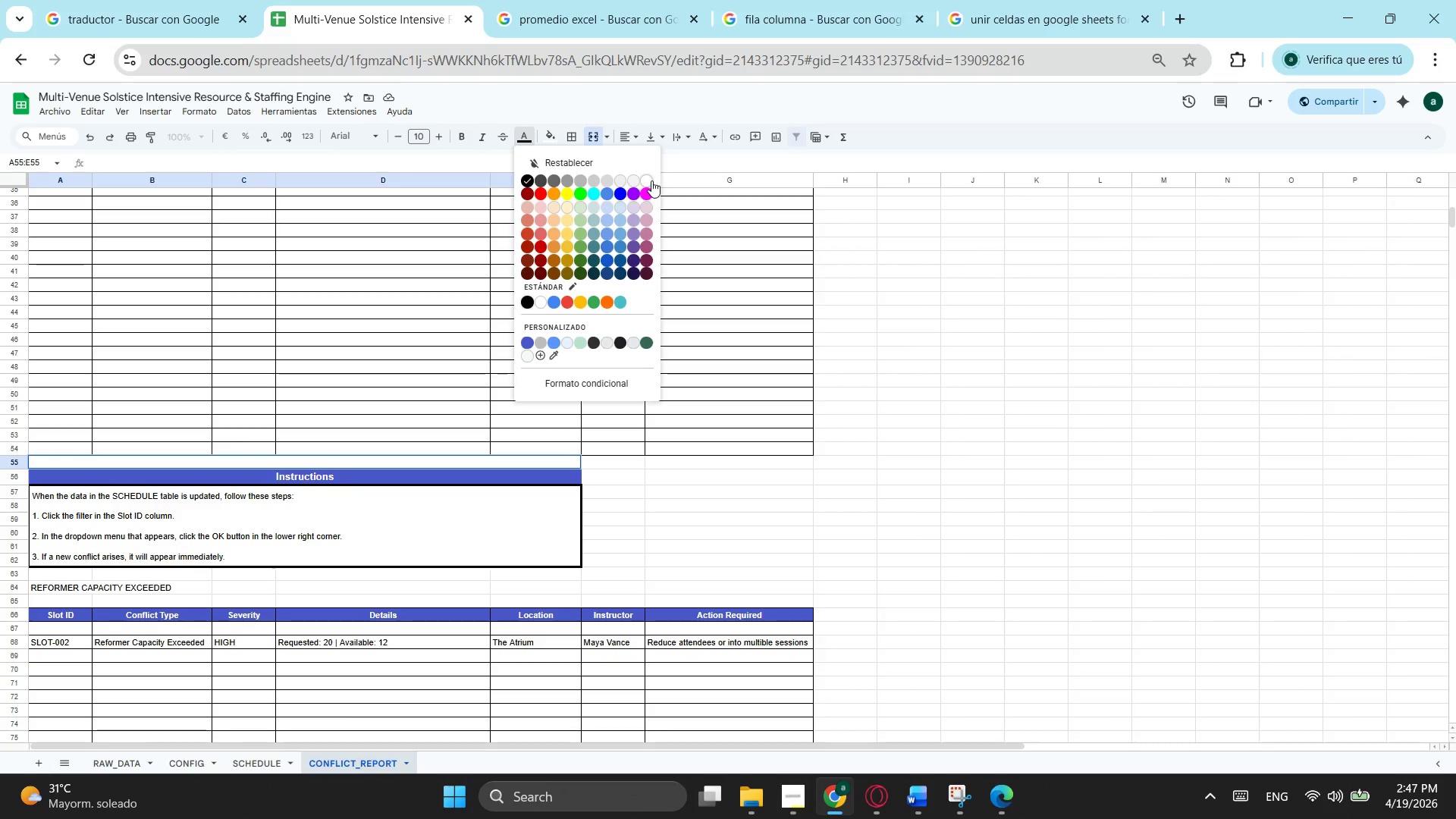 
left_click([651, 180])
 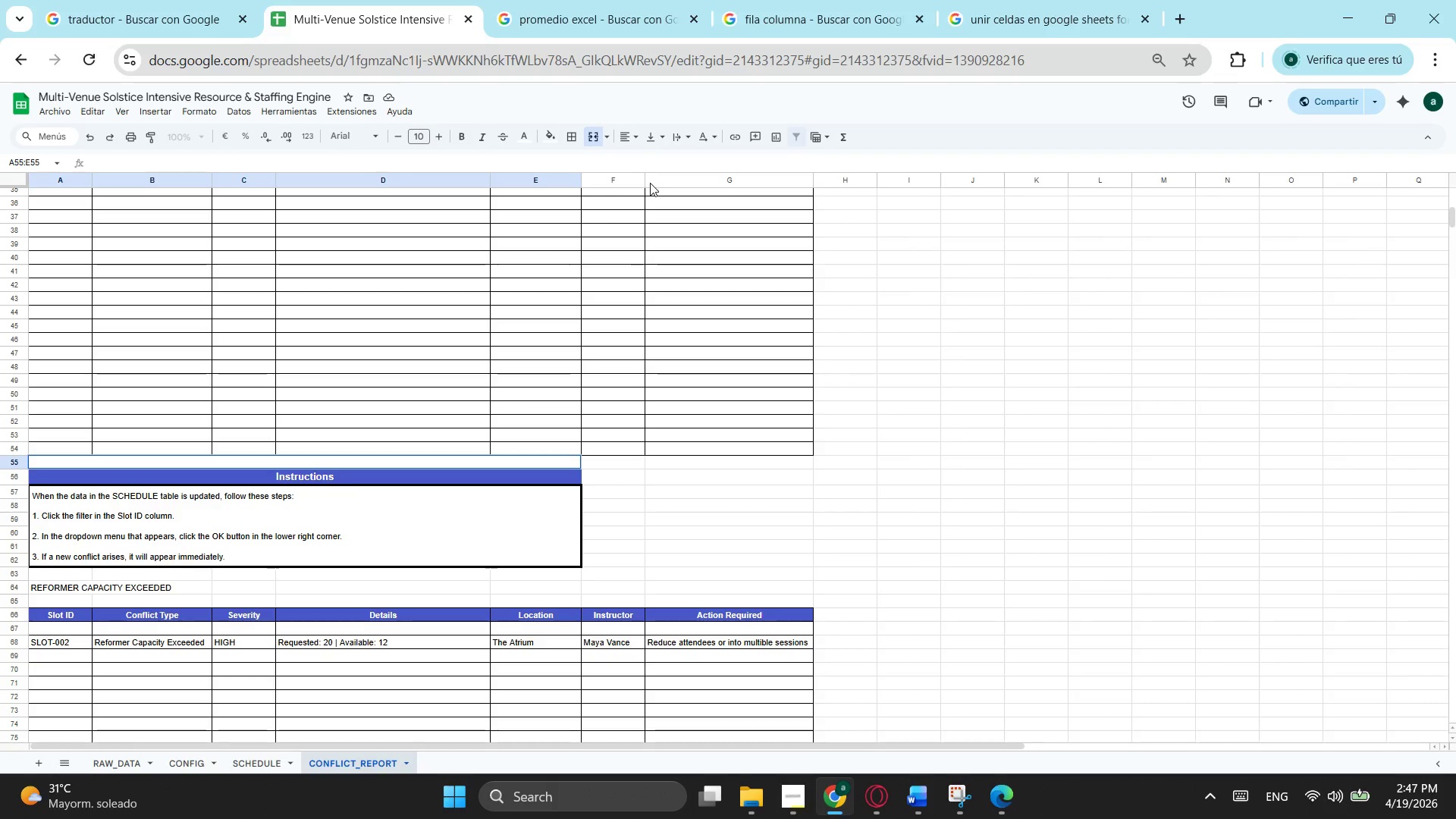 
key(Period)
 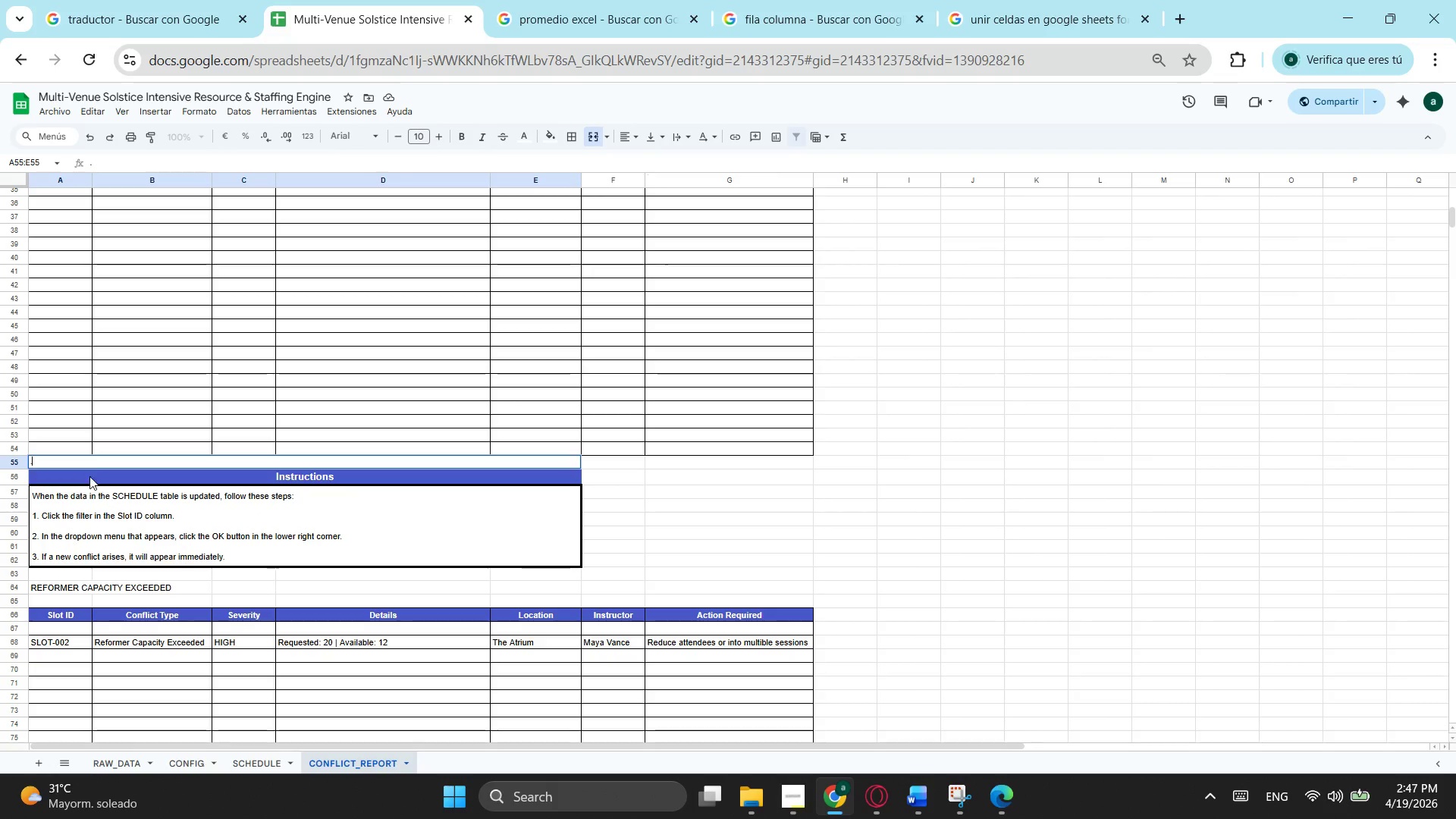 
left_click_drag(start_coordinate=[77, 457], to_coordinate=[20, 466])
 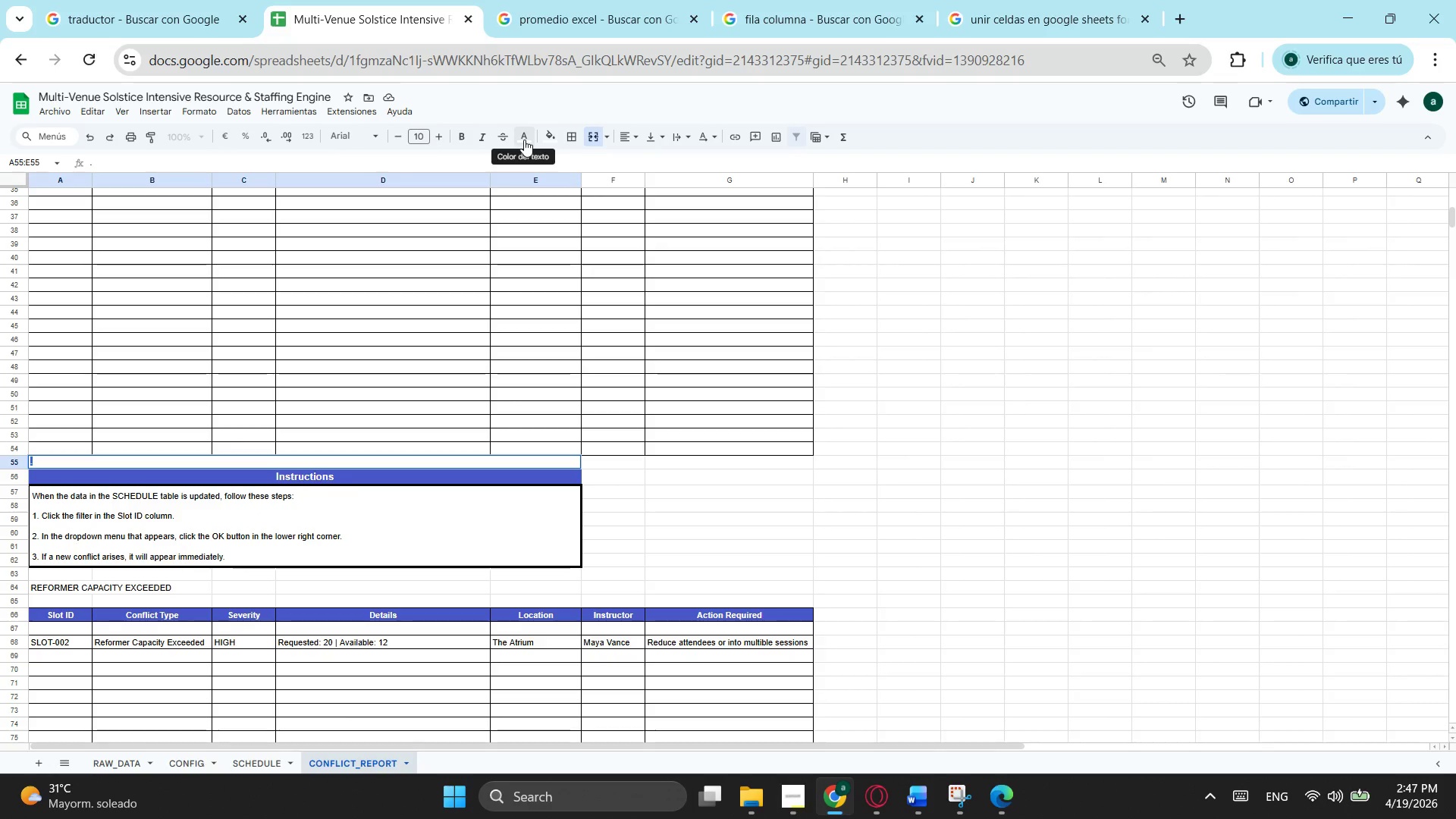 
left_click([524, 140])
 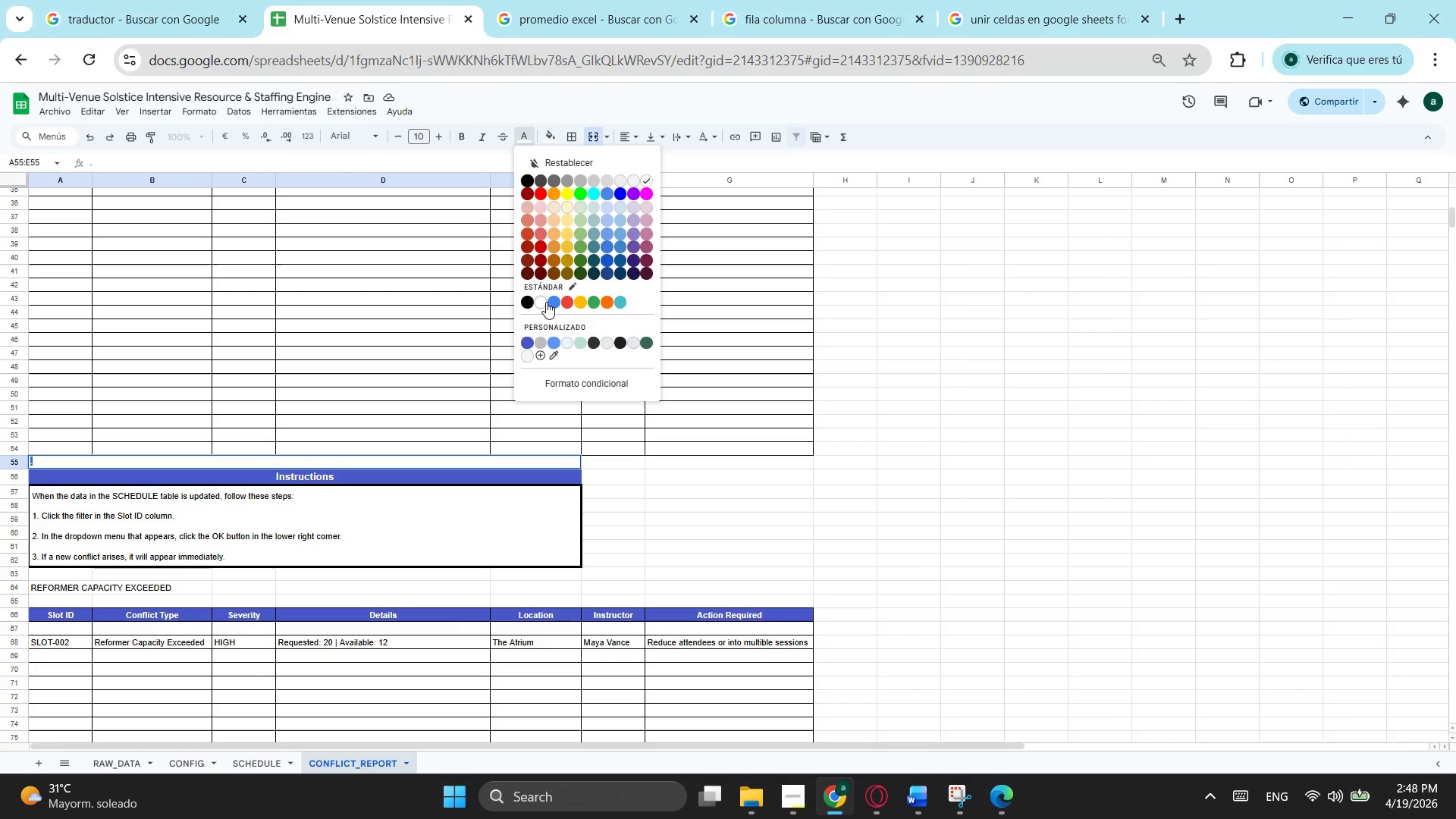 
left_click([538, 303])
 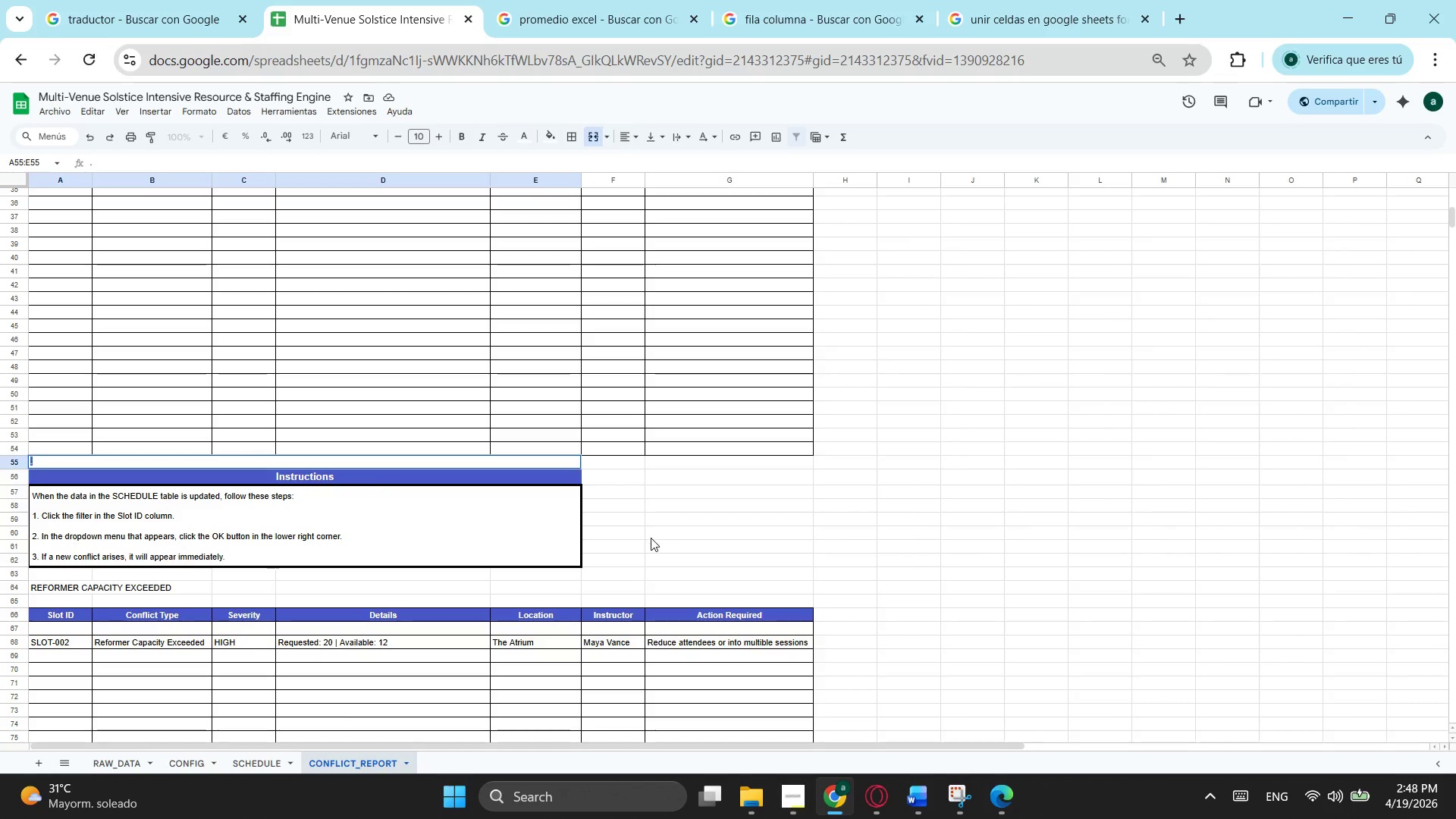 
left_click([651, 538])
 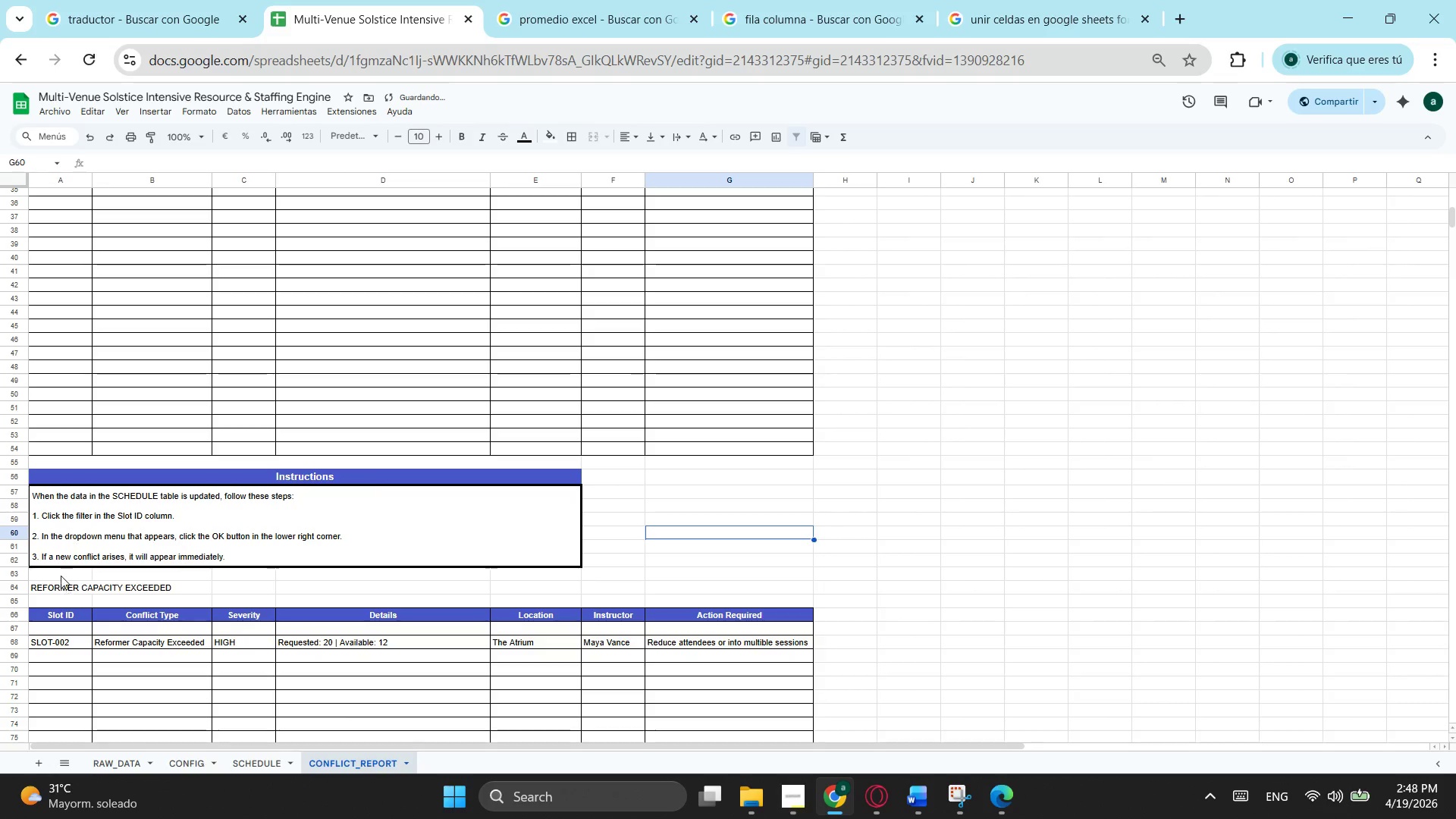 
left_click([58, 571])
 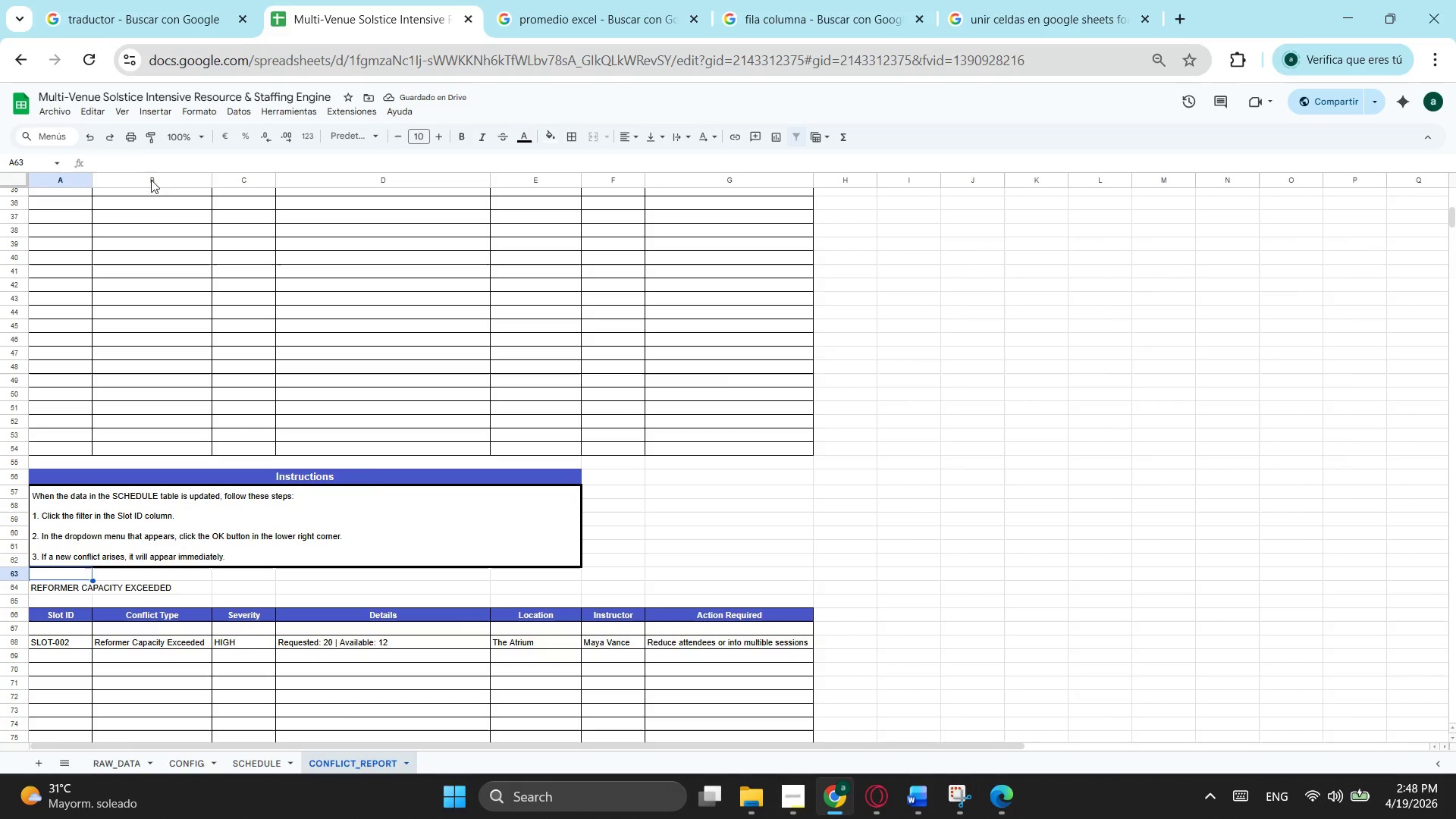 
left_click([135, 162])
 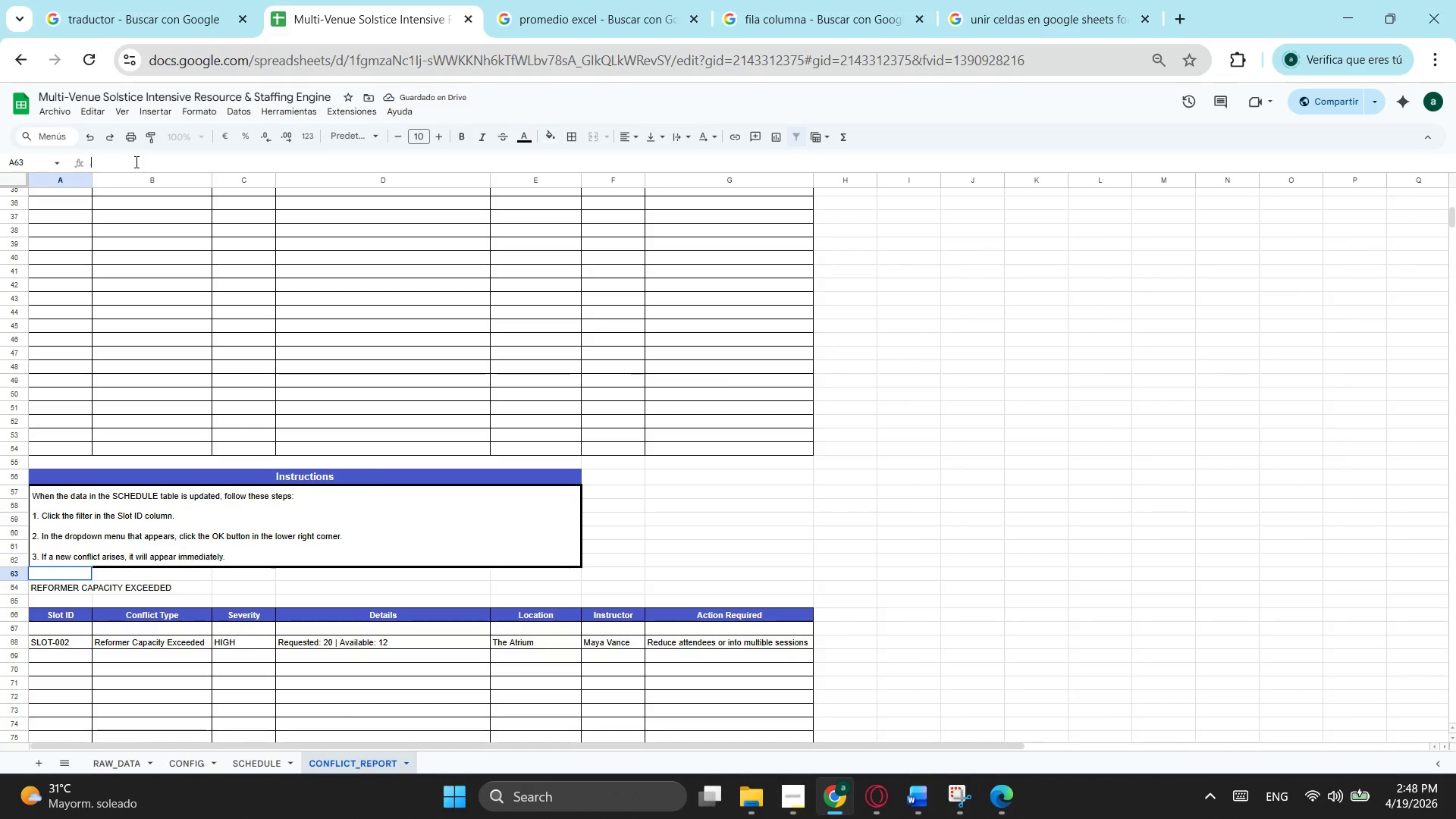 
key(Period)
 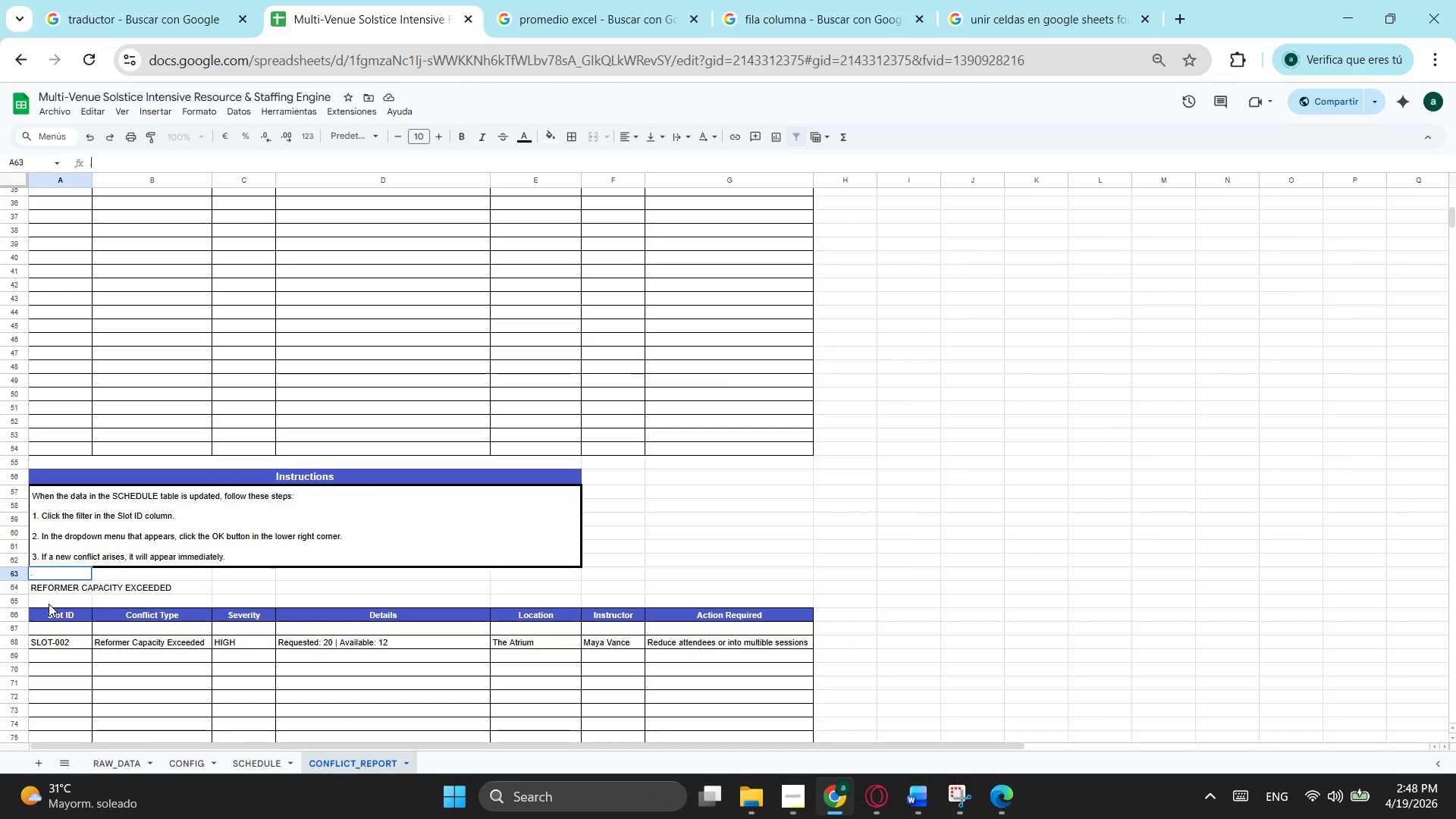 
left_click([52, 603])
 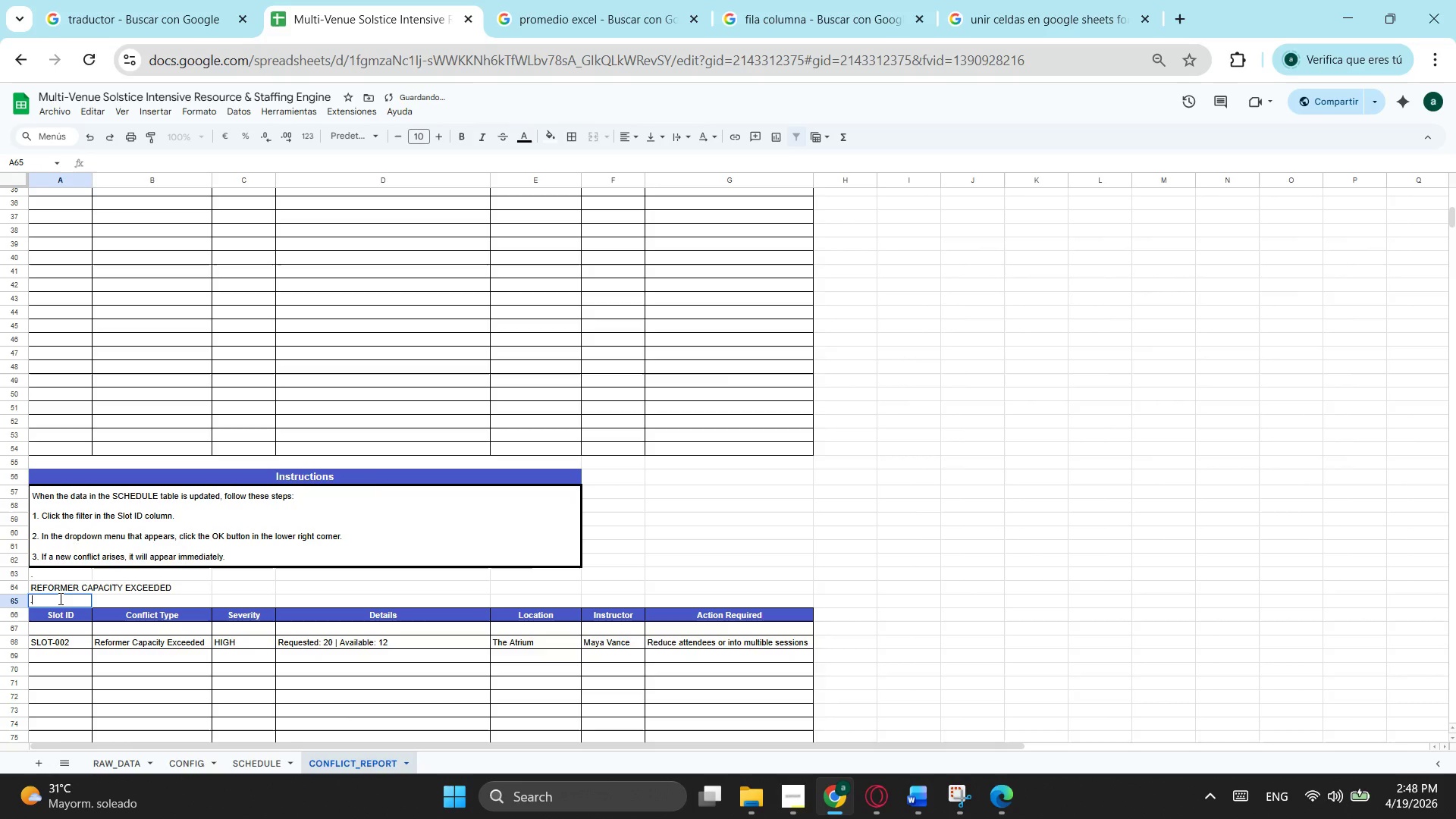 
key(Period)
 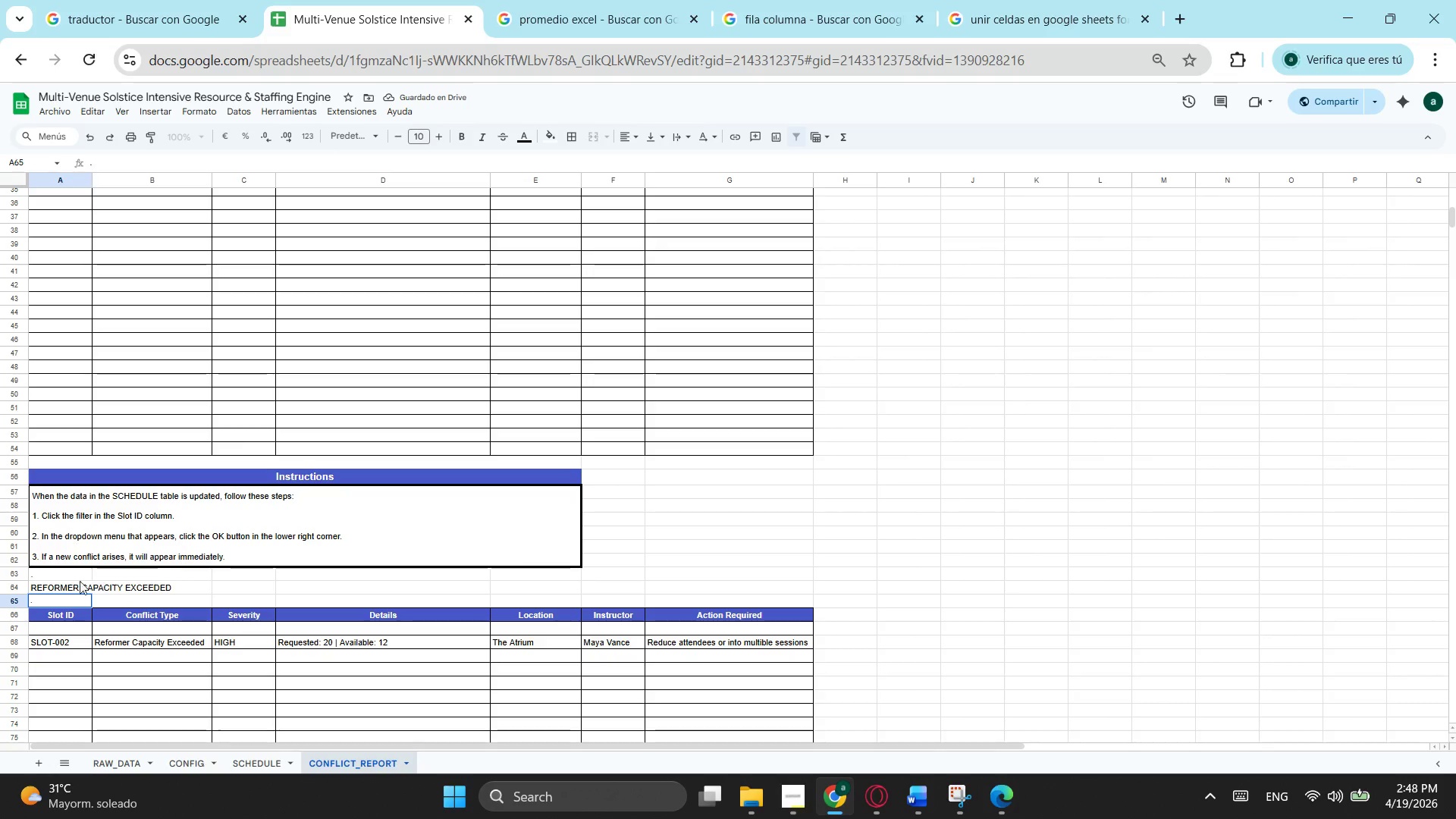 
left_click([67, 577])
 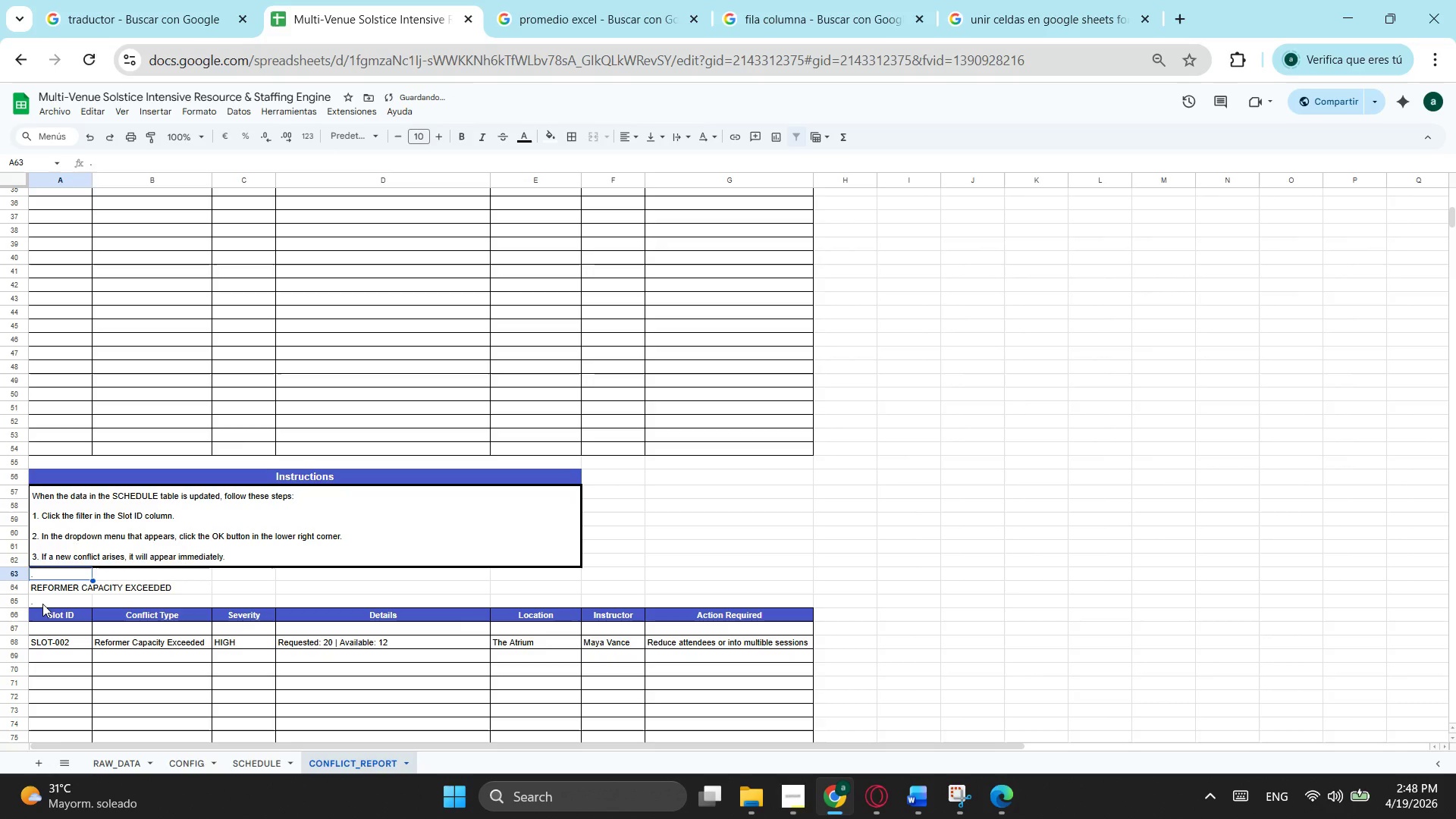 
hold_key(key=ControlLeft, duration=0.42)
left_click([42, 604])
 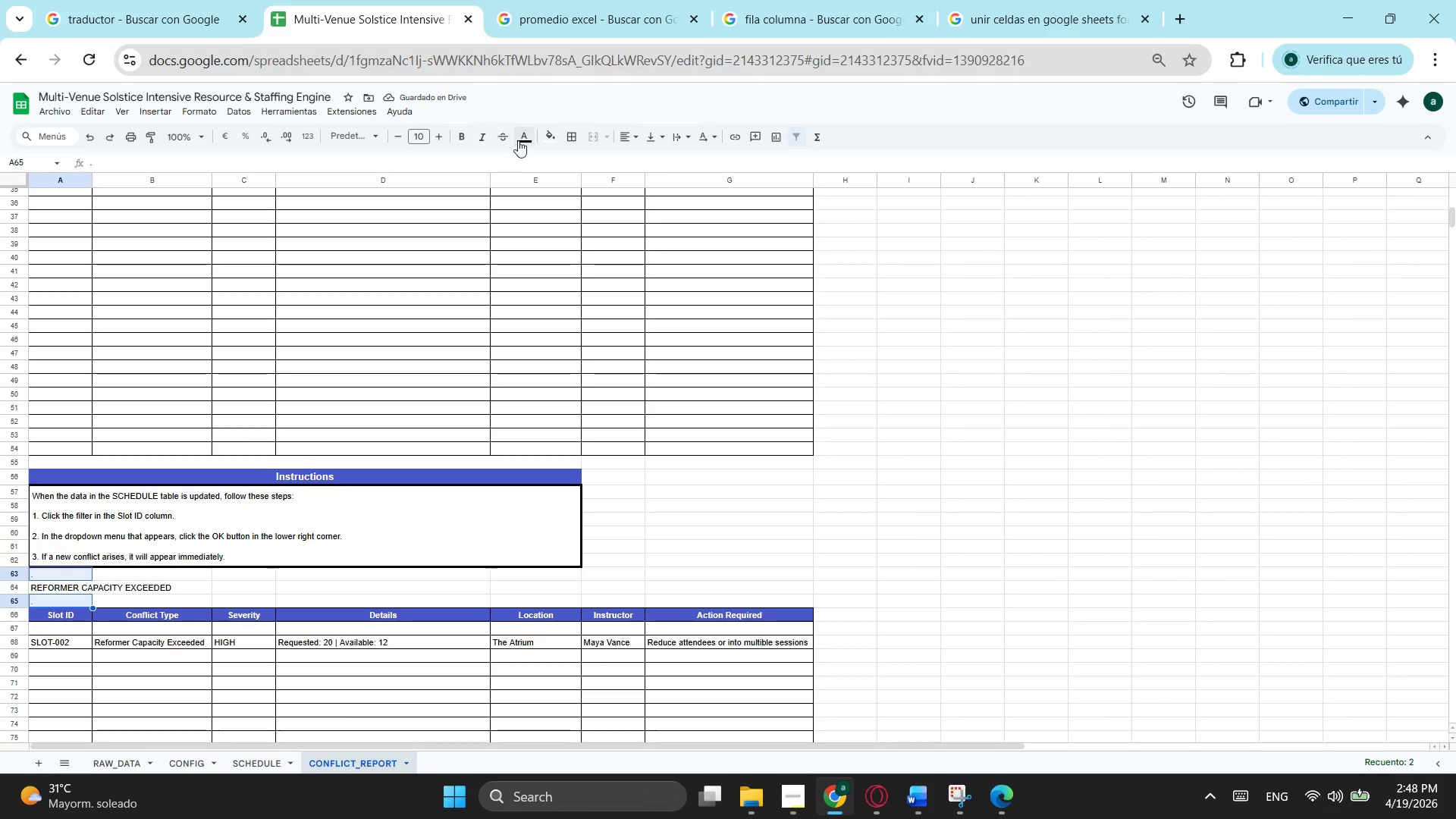 
left_click([528, 137])
 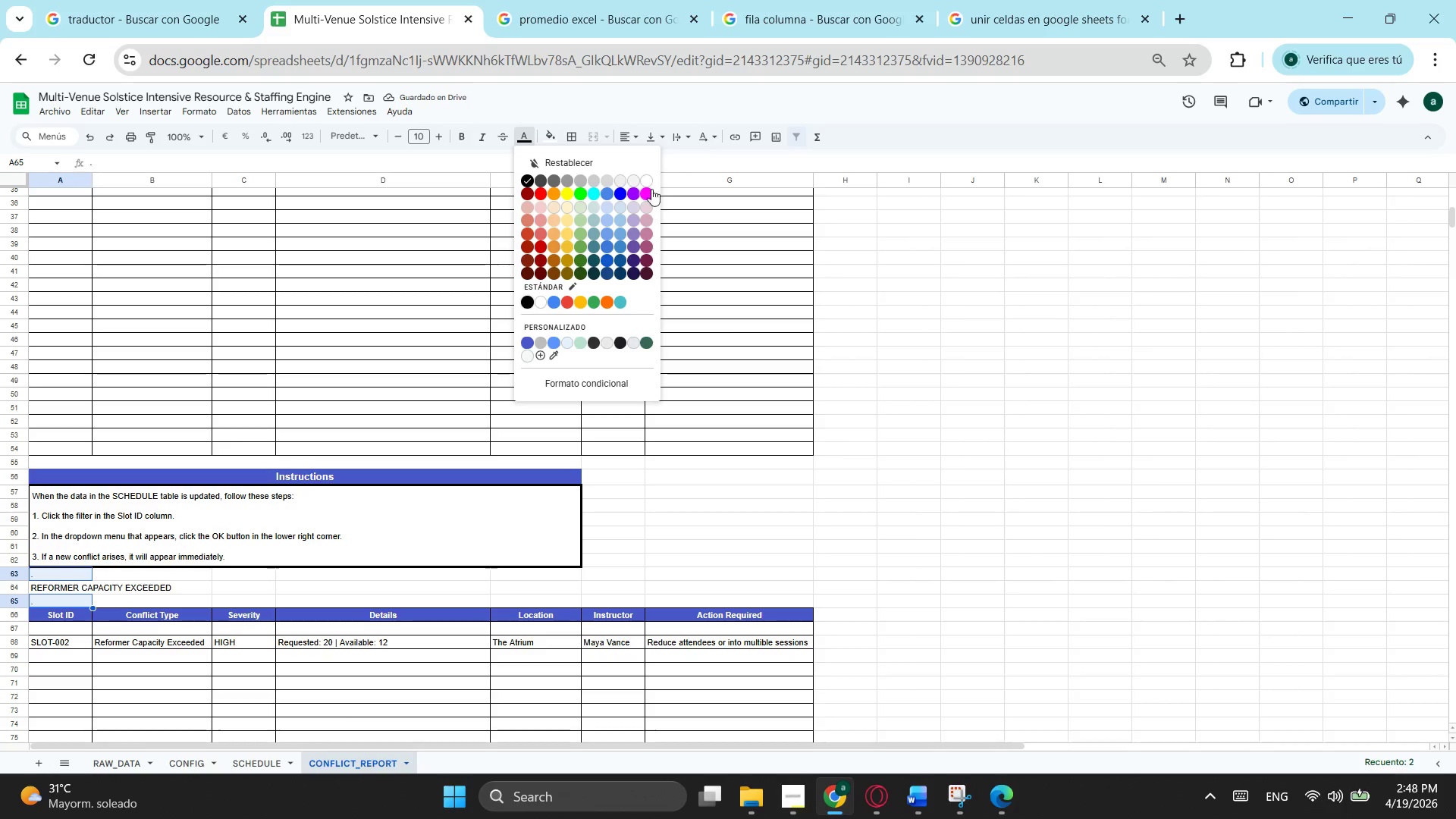 
left_click([651, 184])
 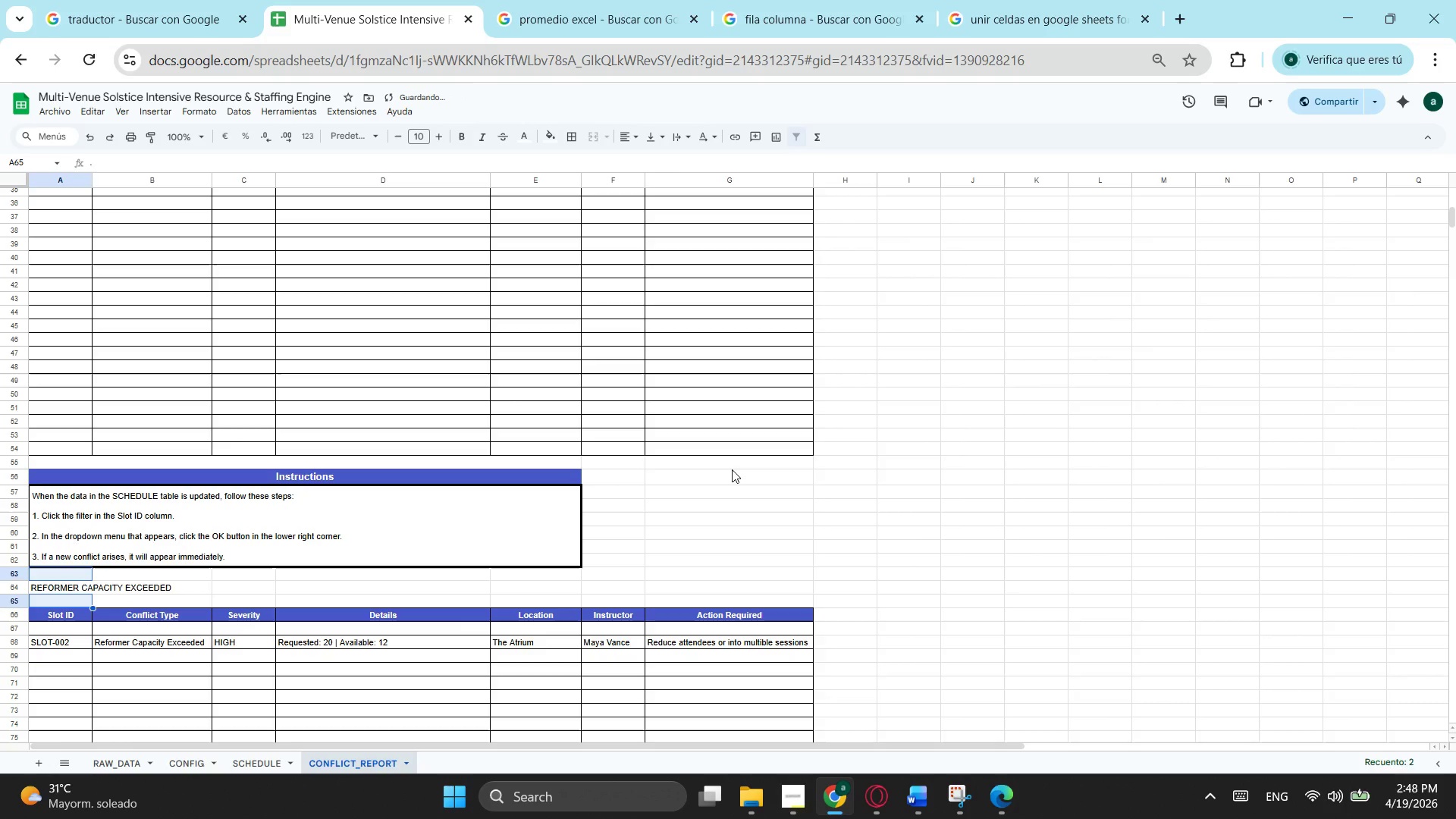 
left_click([732, 469])
 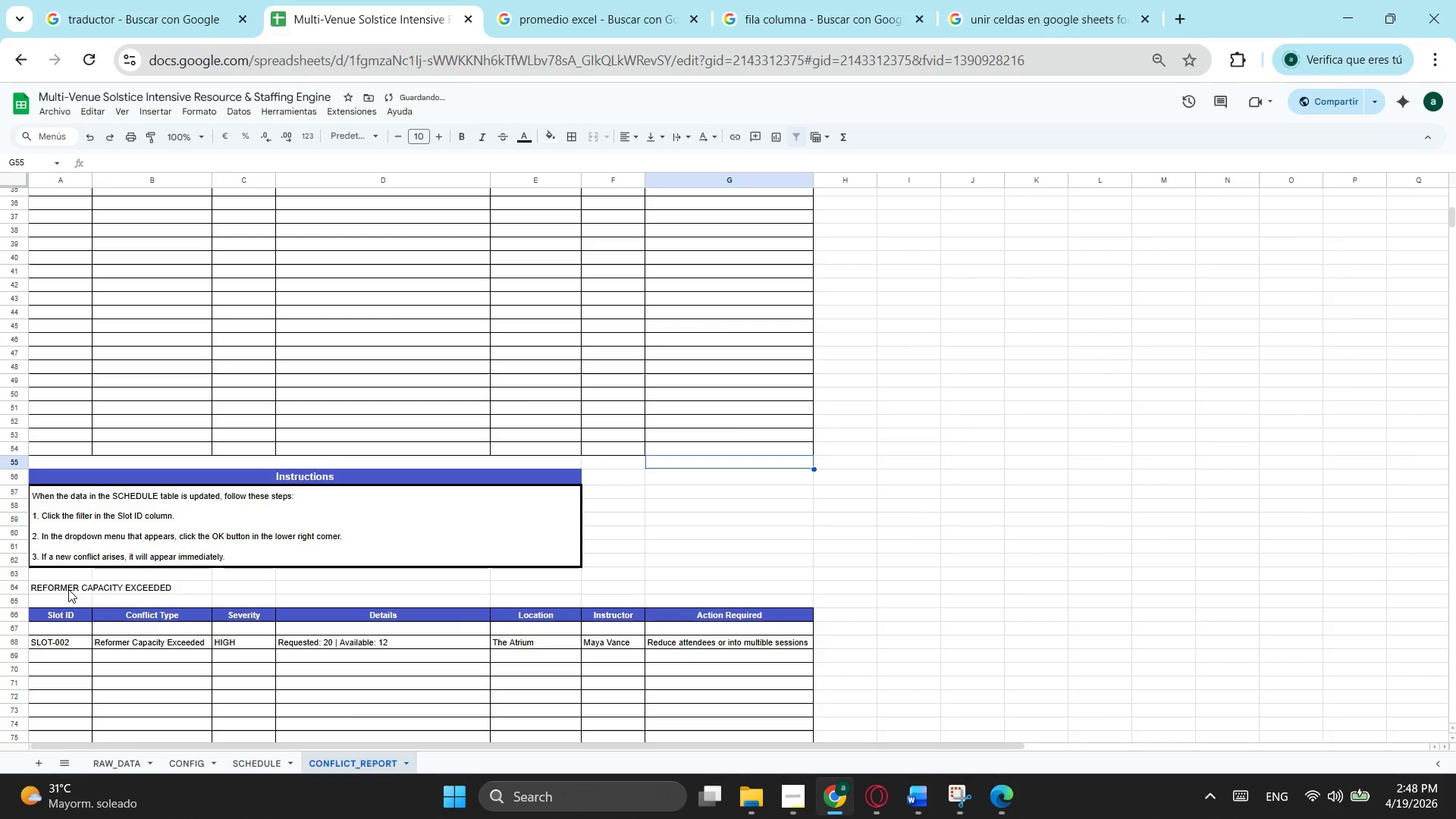 
left_click_drag(start_coordinate=[68, 589], to_coordinate=[706, 588])
 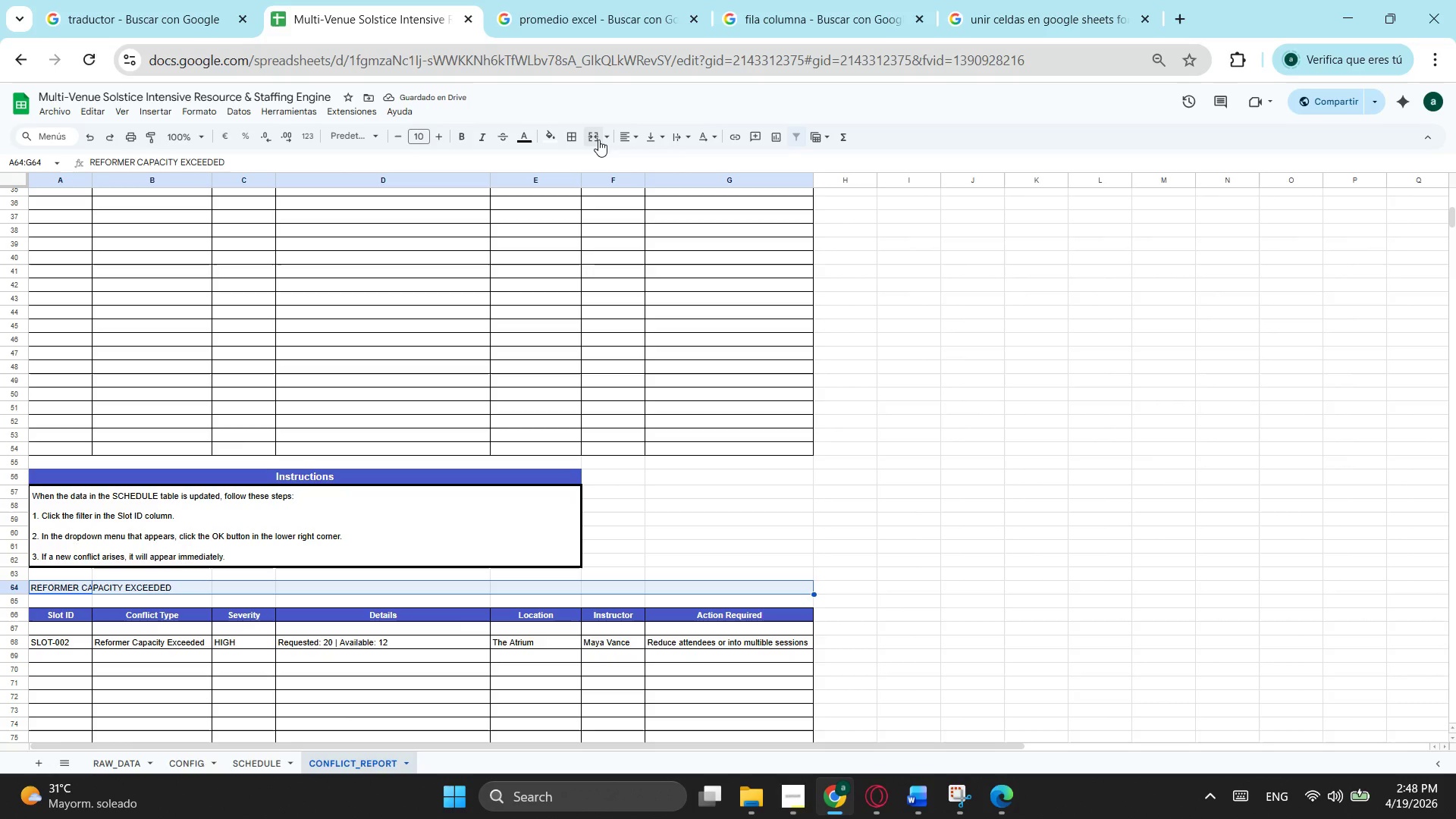 
left_click([598, 140])
 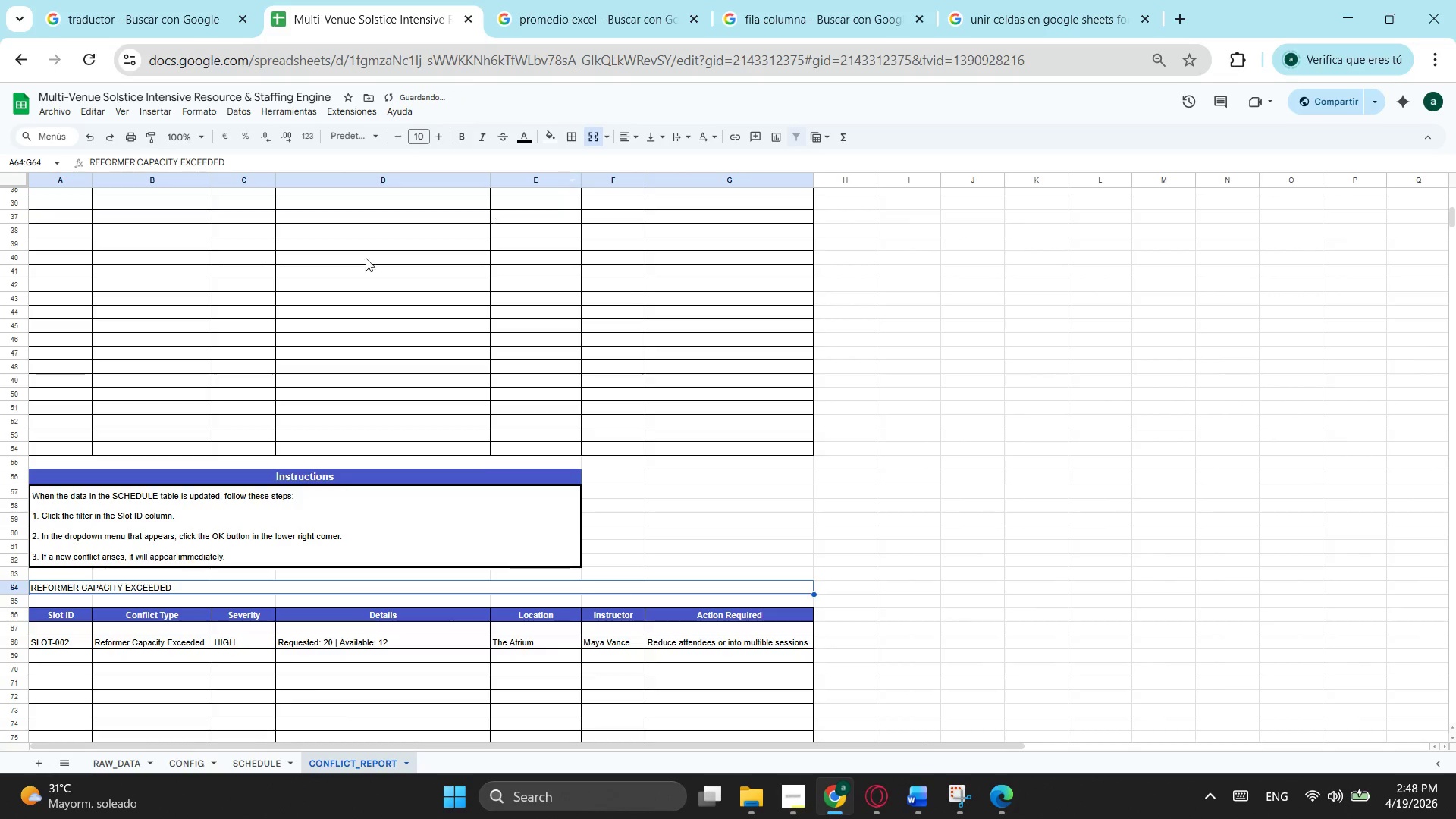 
scroll: coordinate [368, 259], scroll_direction: up, amount: 5.0
 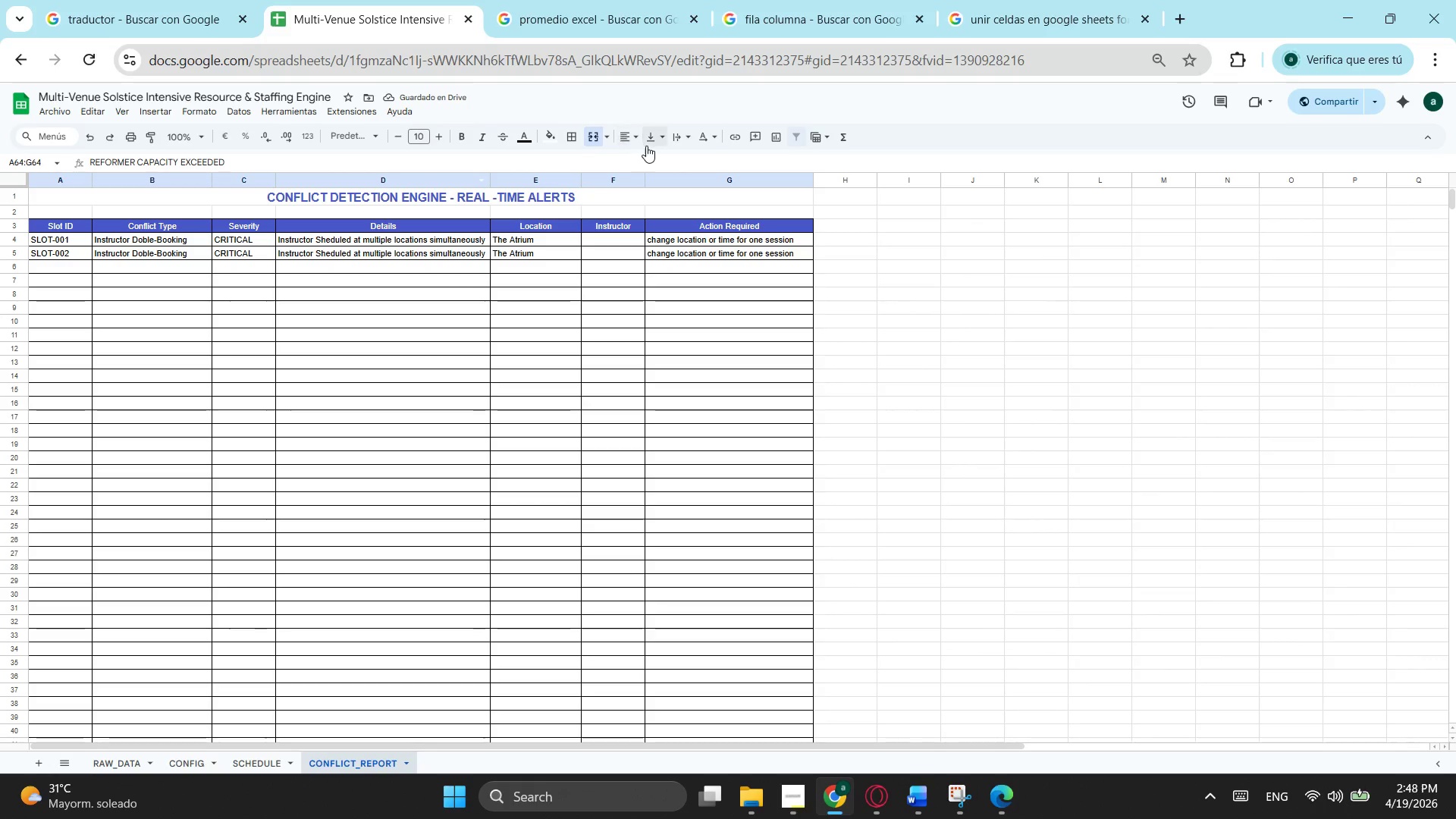 
left_click([631, 140])
 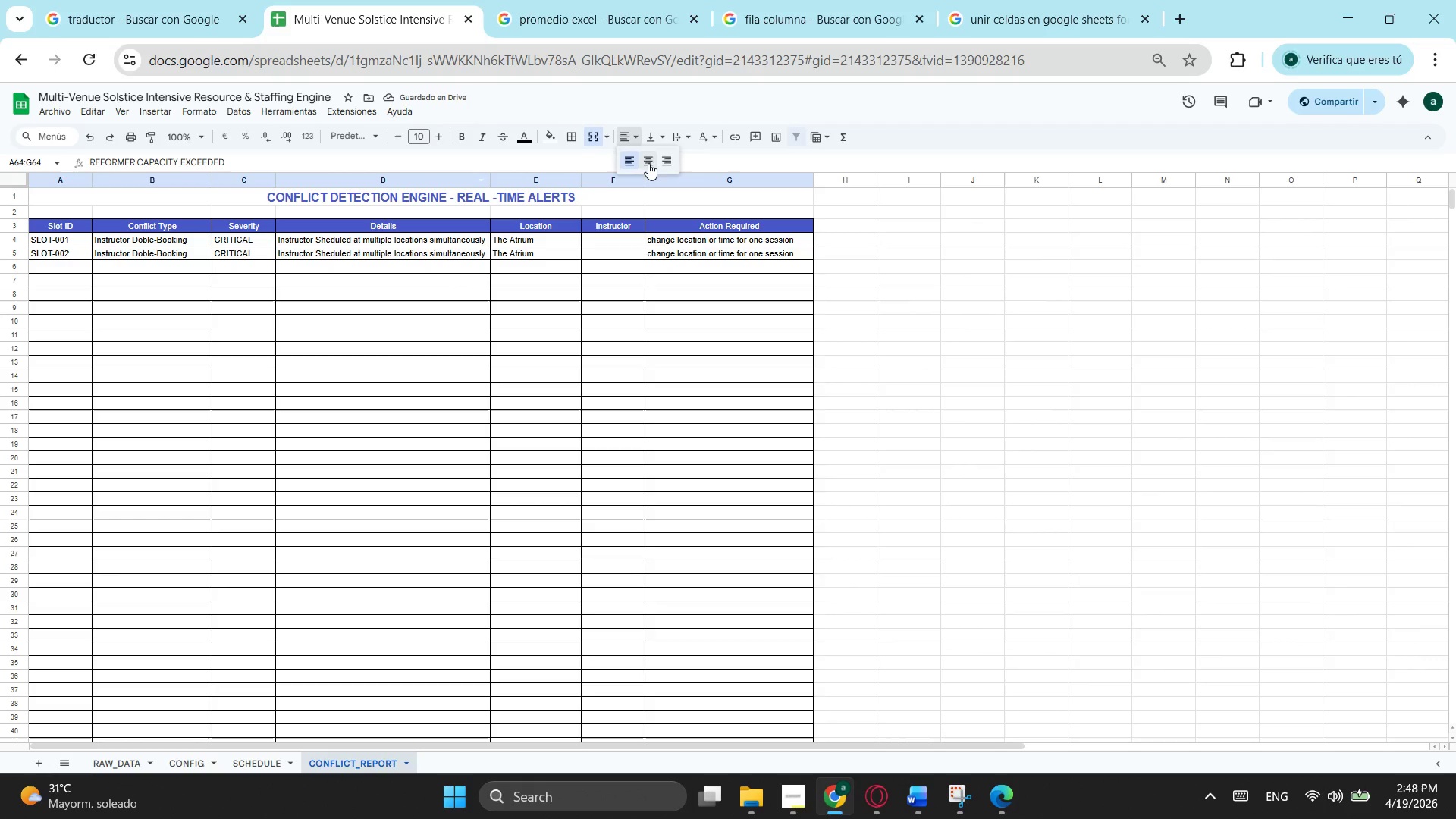 
left_click([648, 163])
 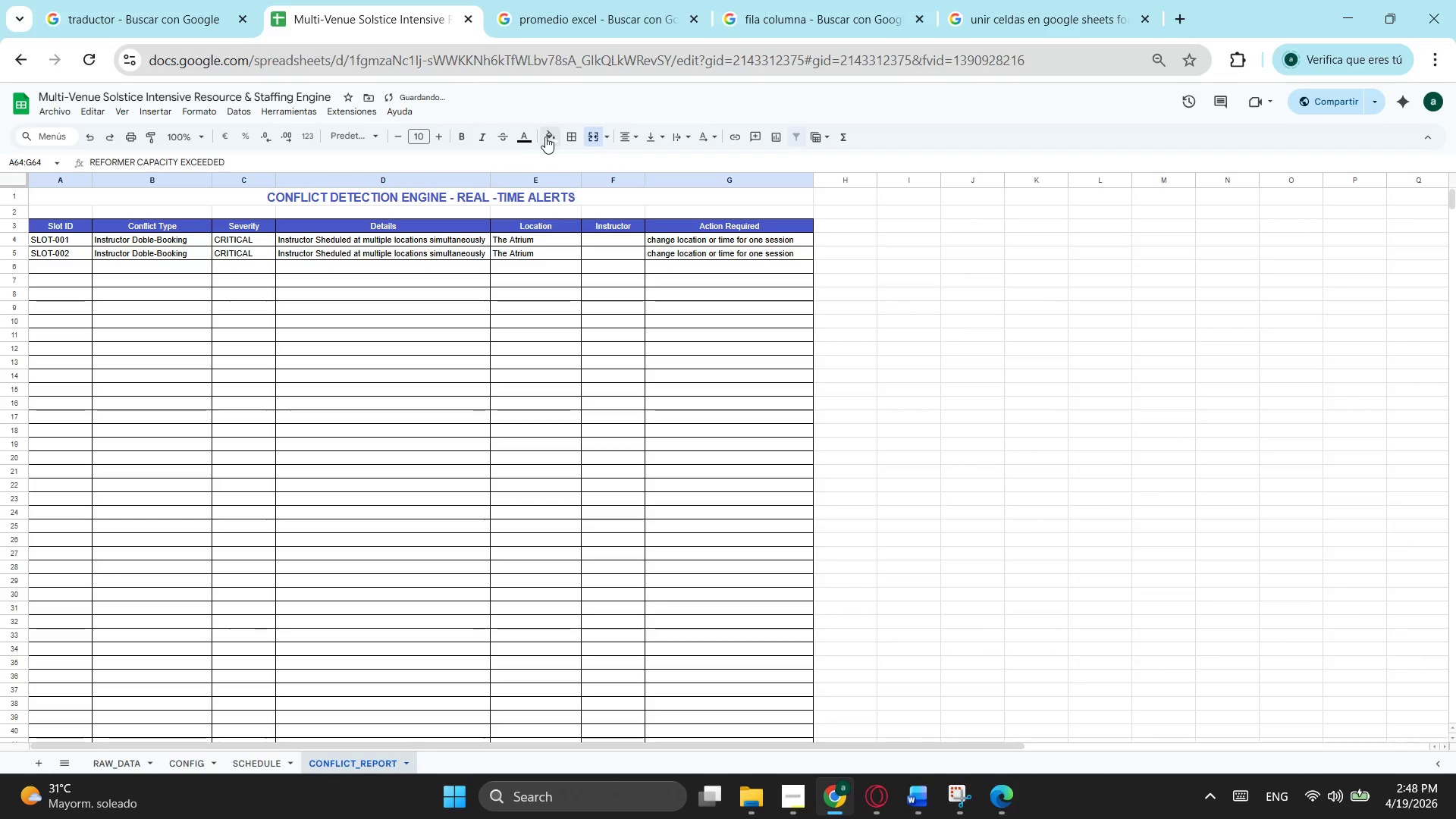 
left_click([545, 136])
 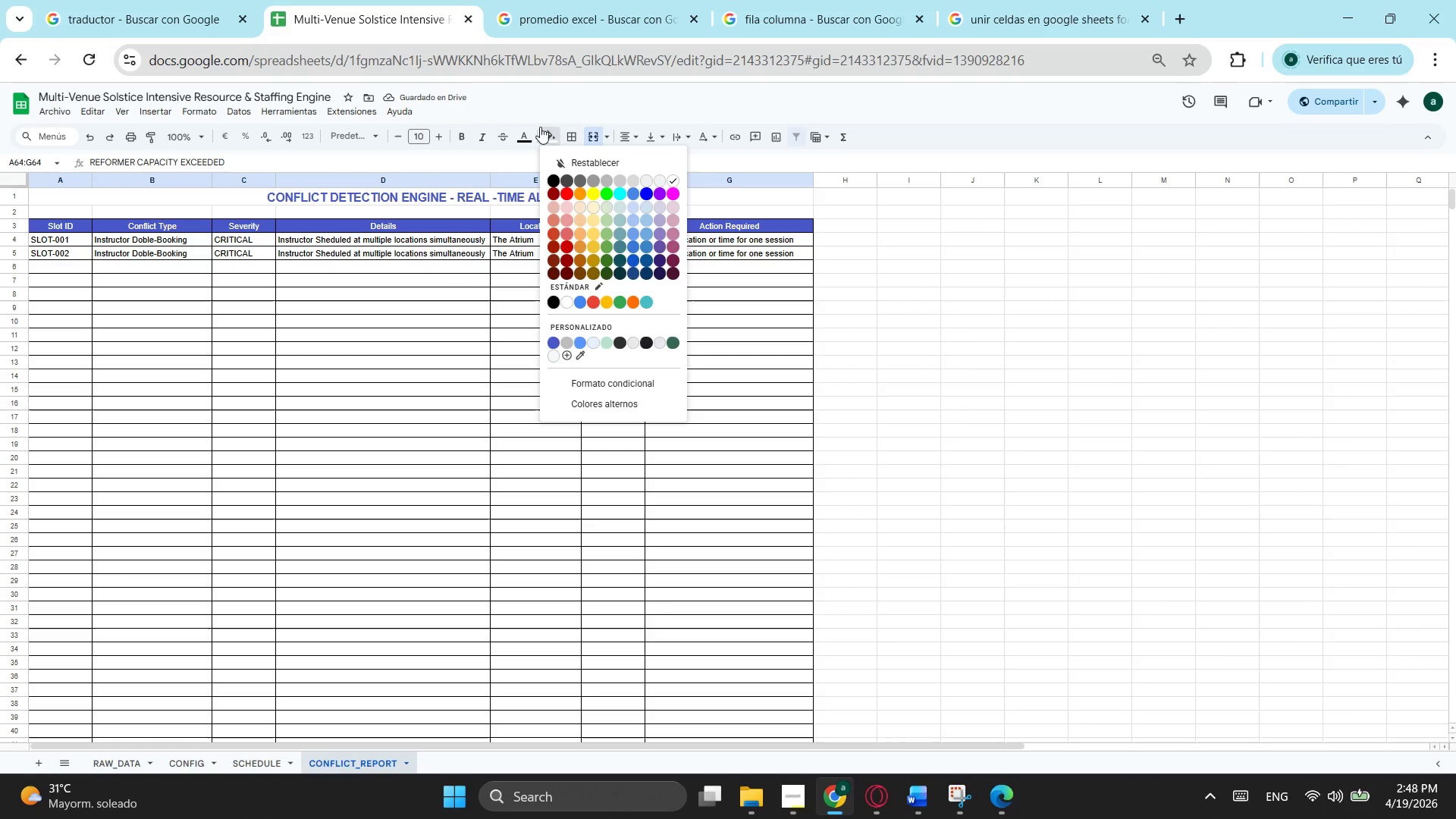 
left_click([527, 133])
 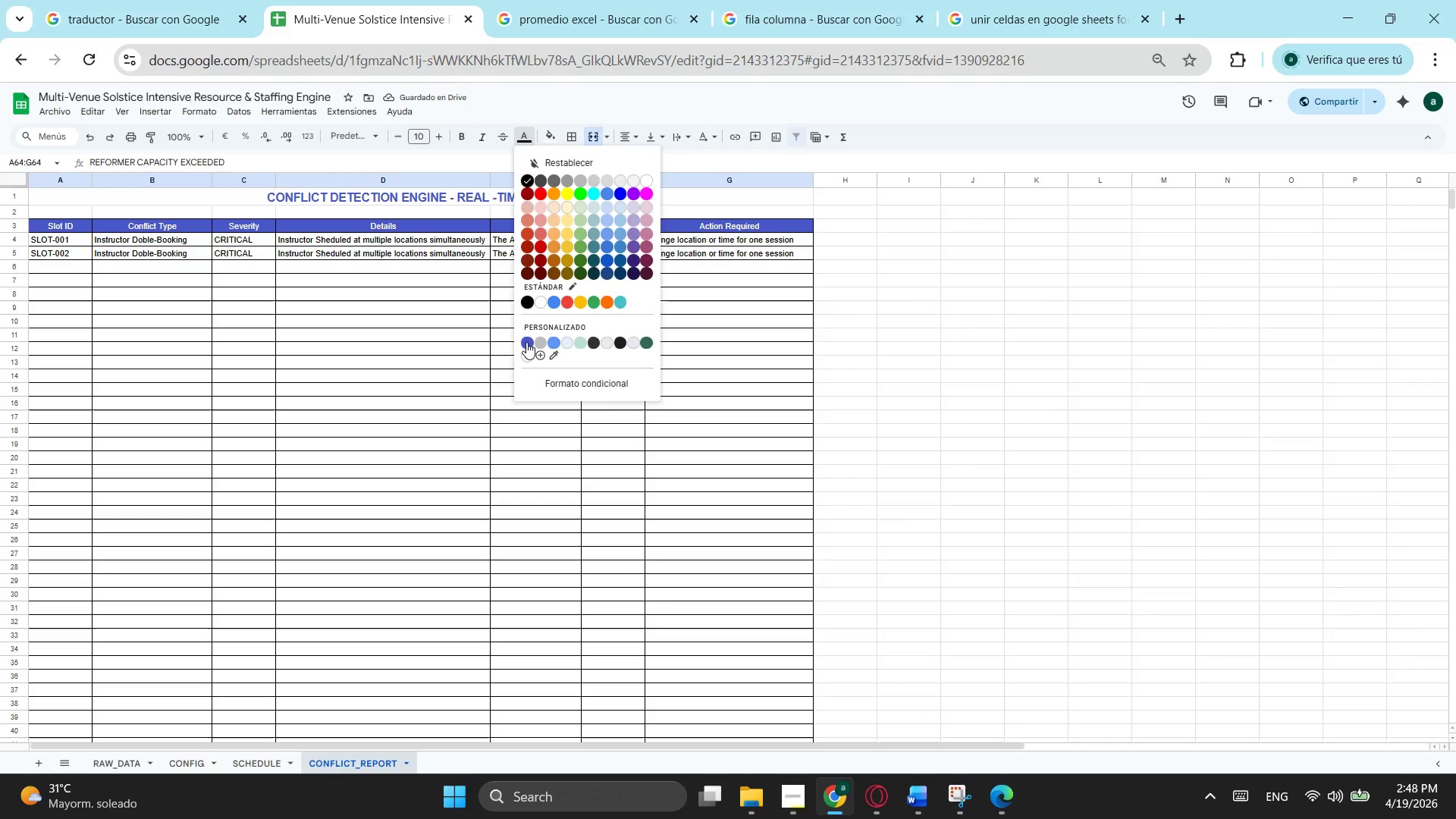 
left_click([526, 341])
 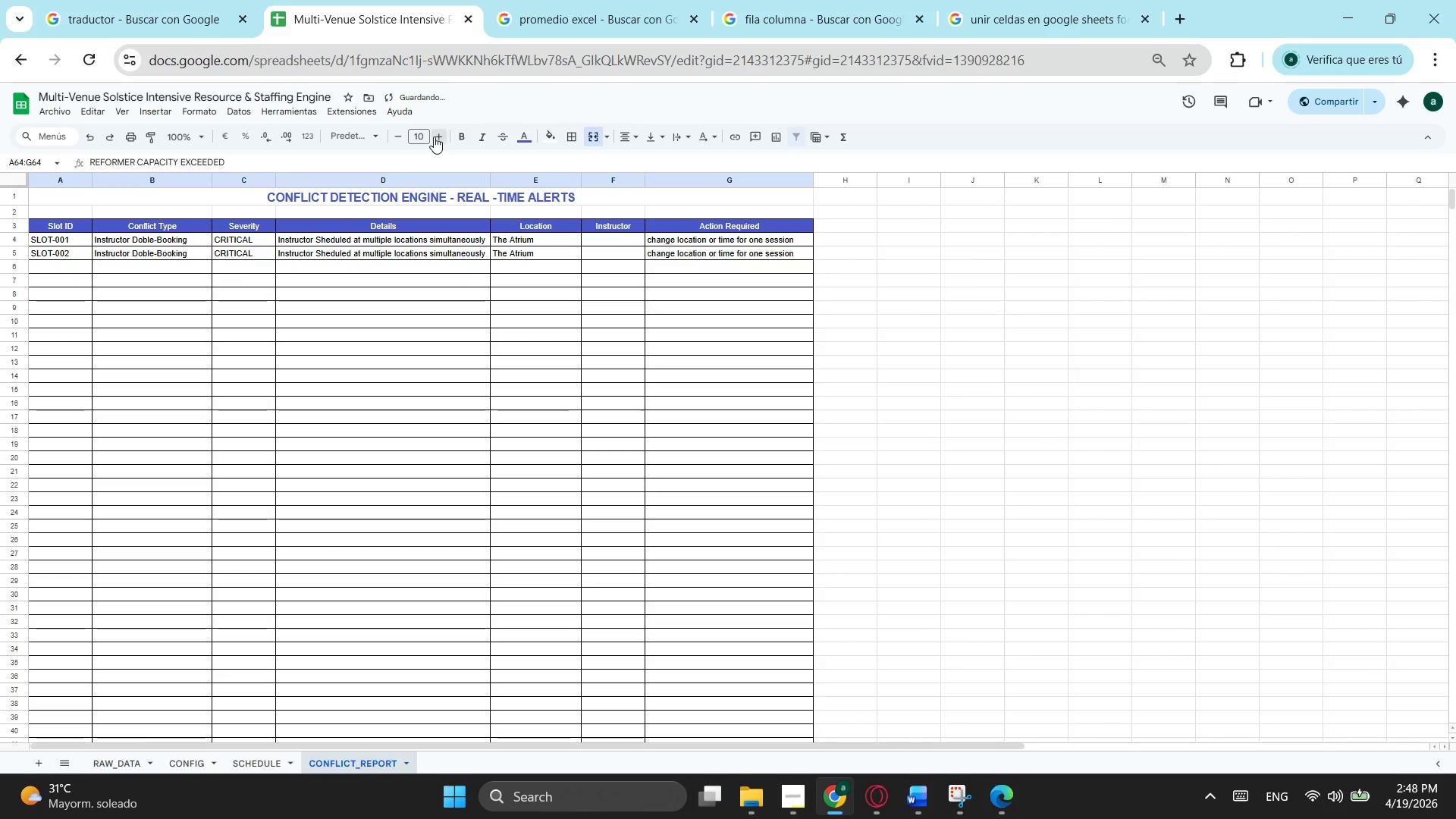 
double_click([434, 136])
 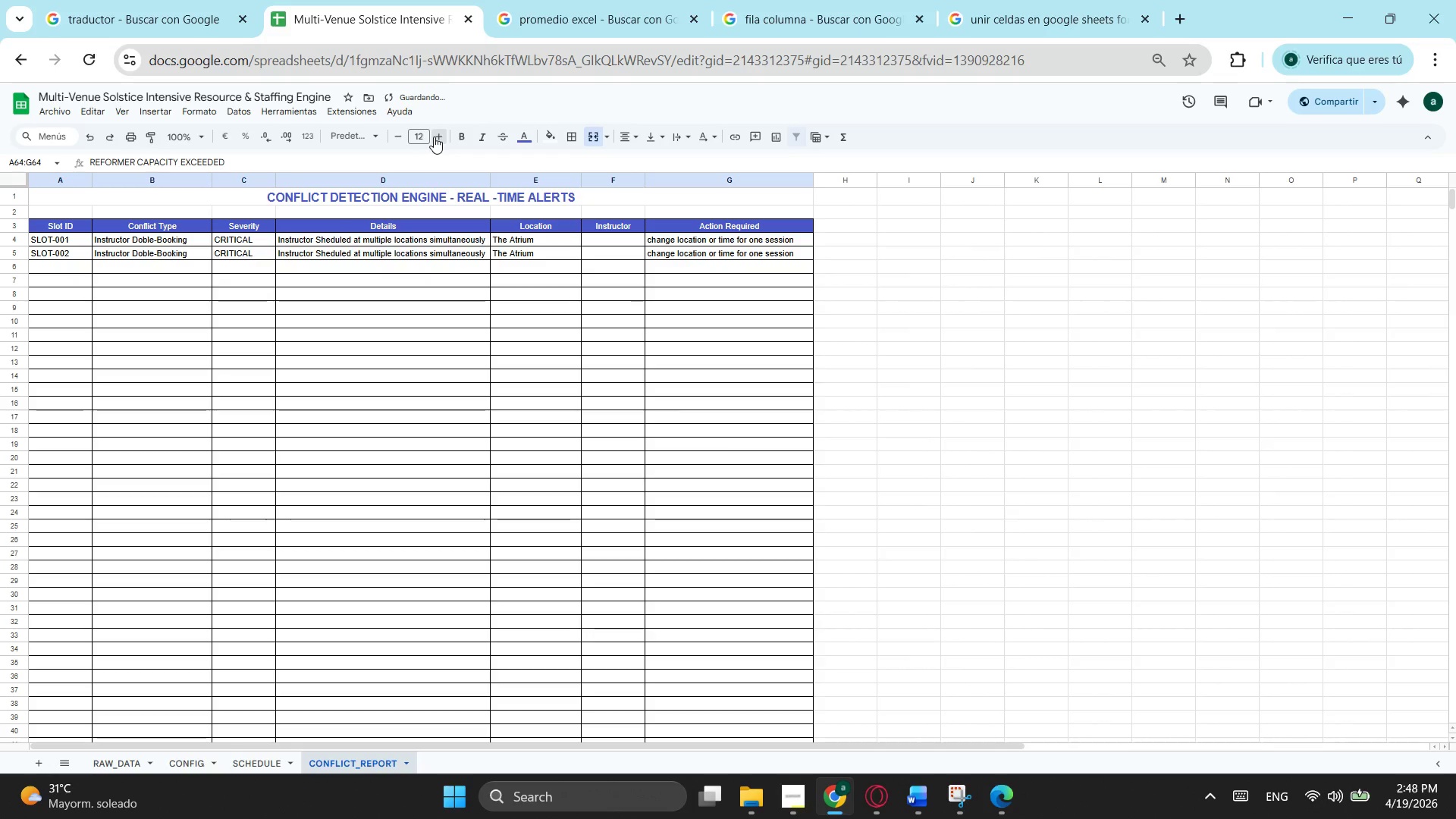 
triple_click([434, 136])
 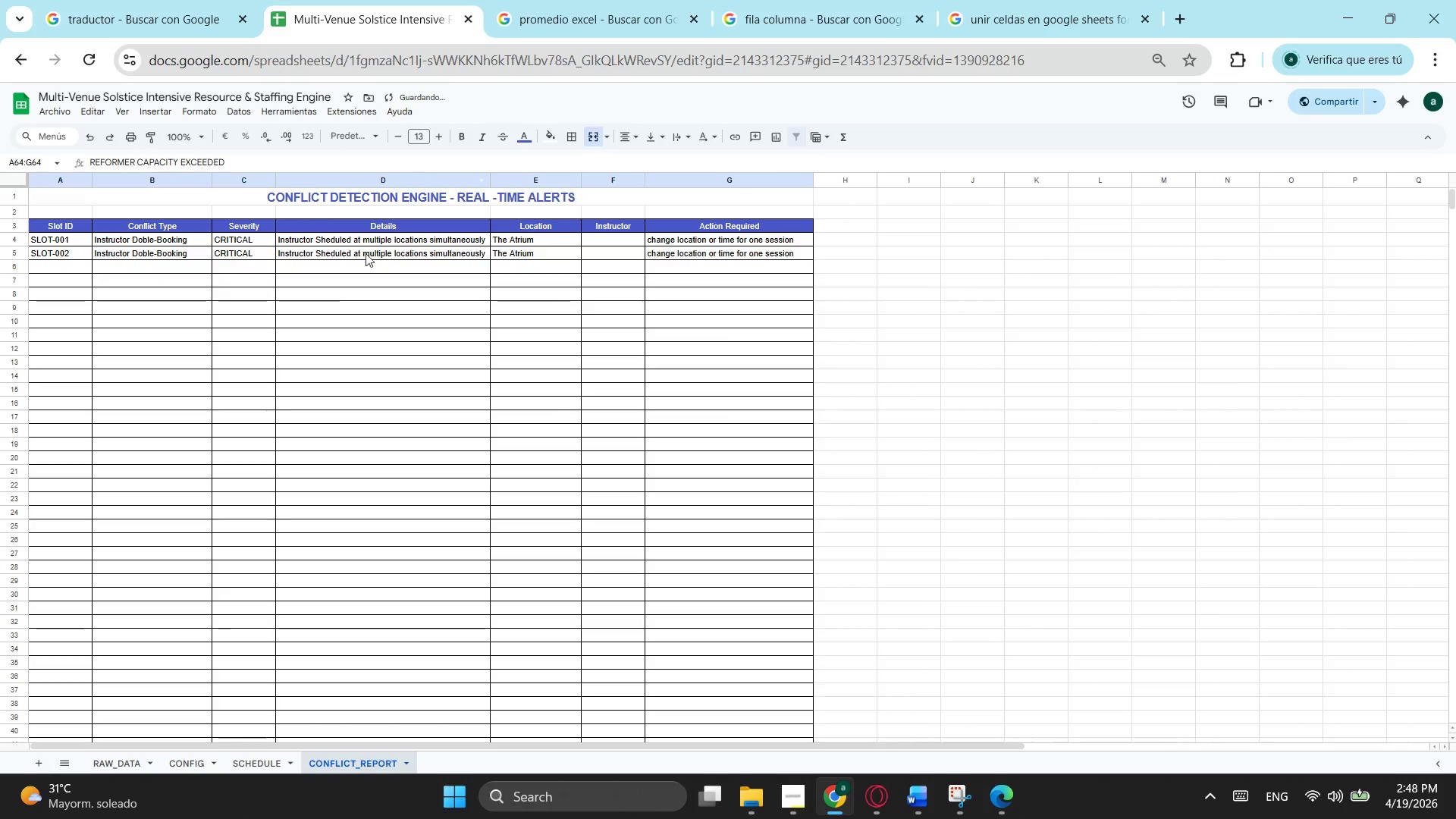 
scroll: coordinate [337, 328], scroll_direction: down, amount: 4.0
 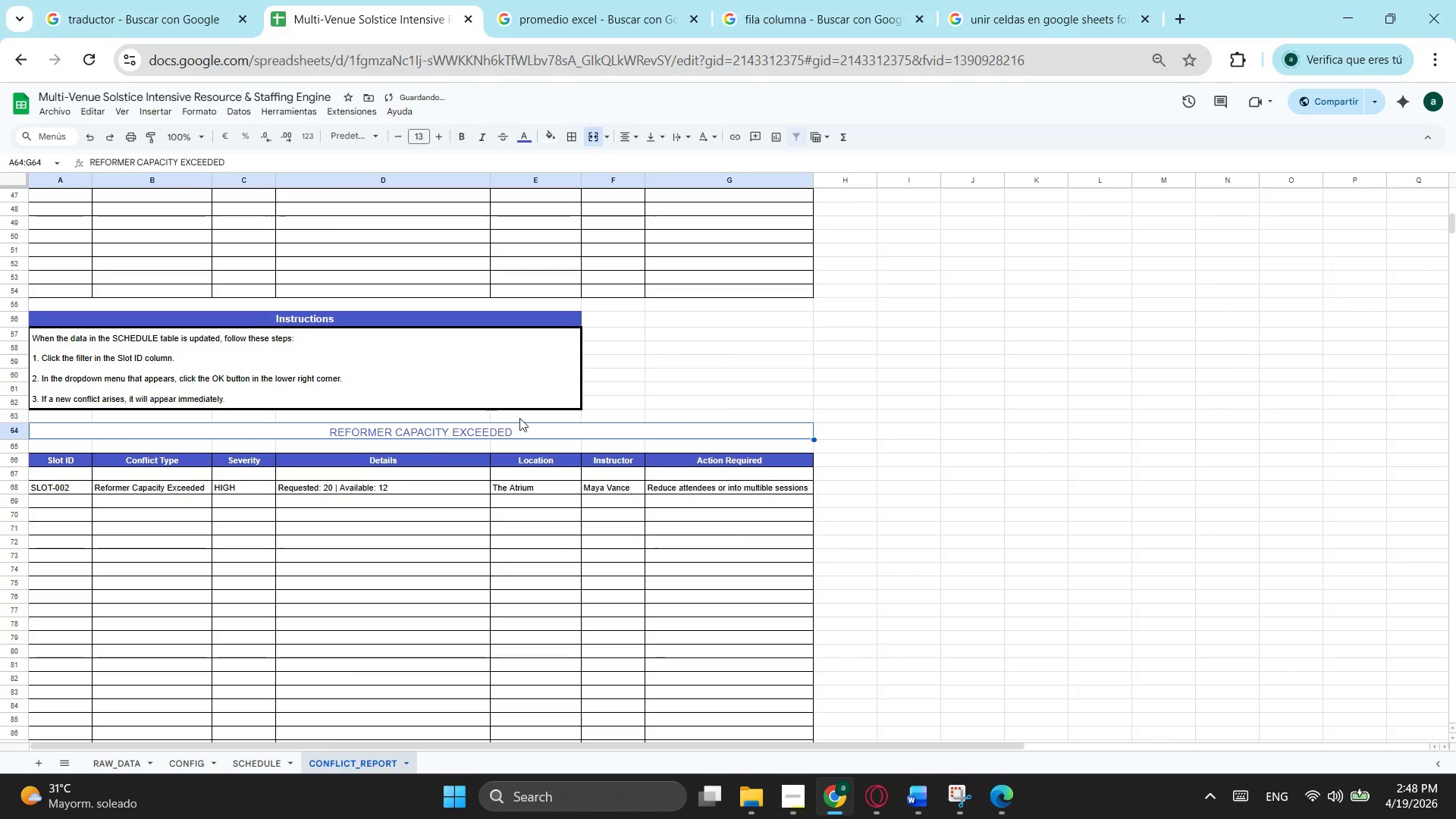 
left_click([787, 379])
 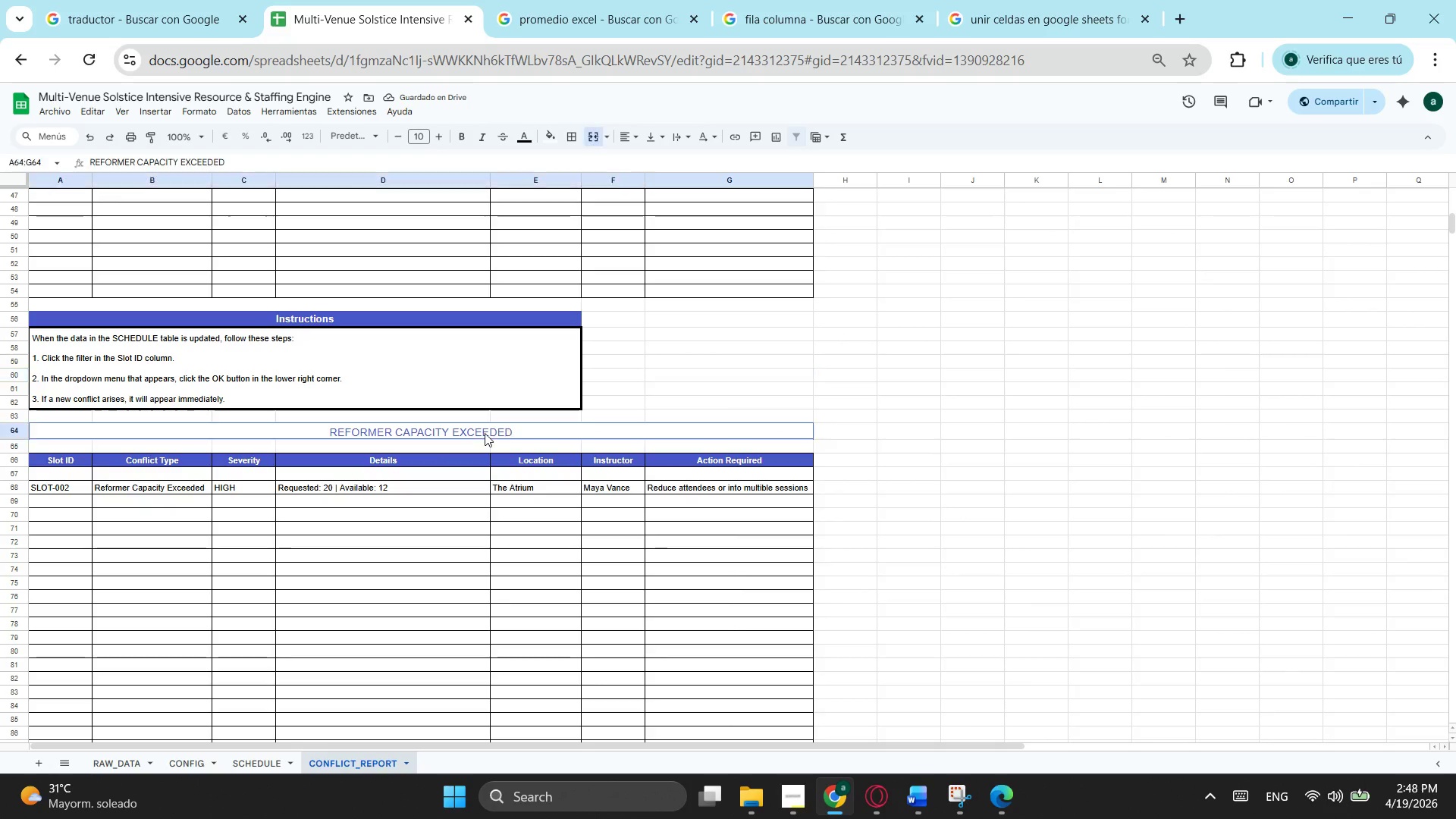 
left_click([485, 433])
 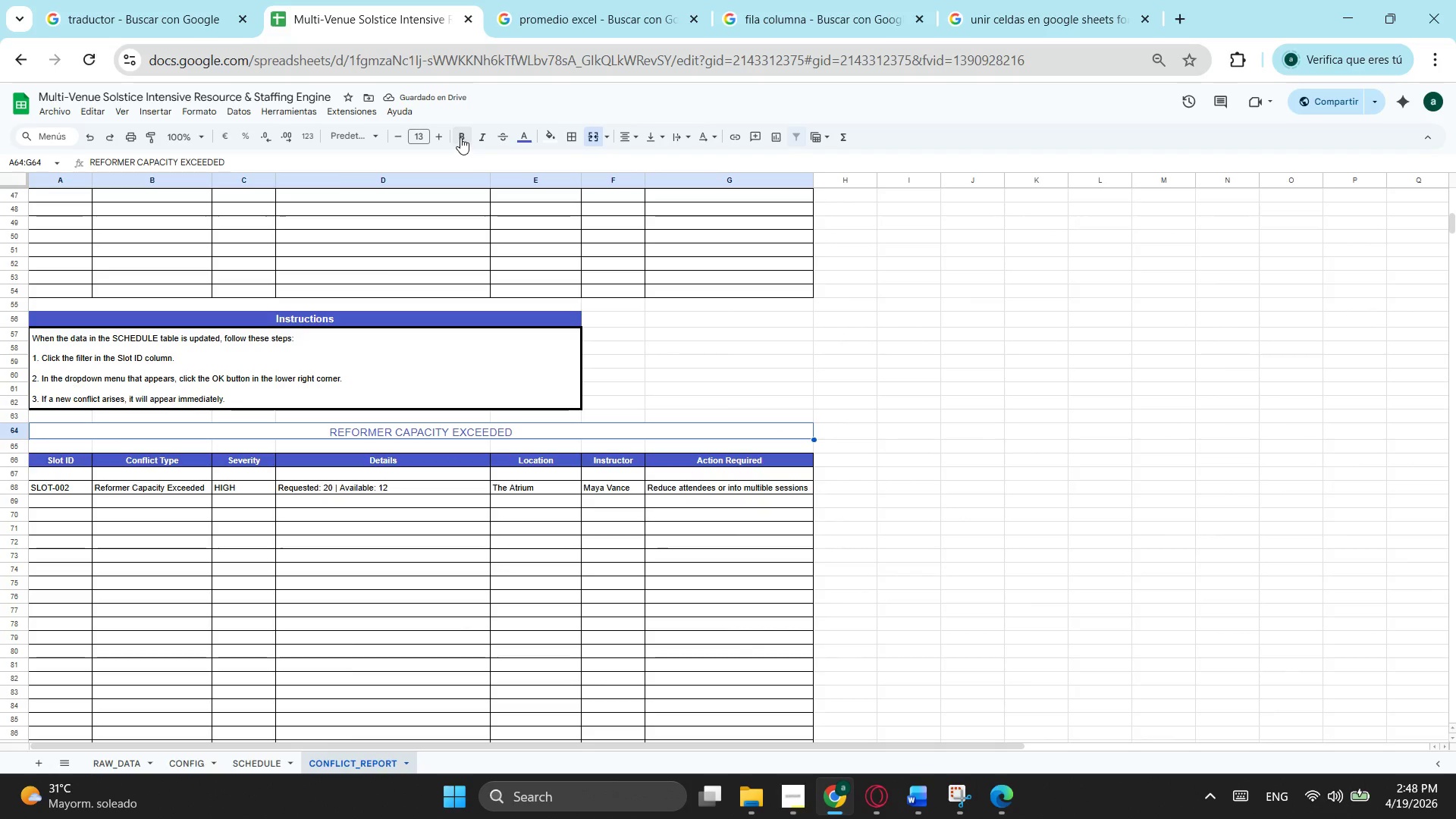 
left_click([459, 136])
 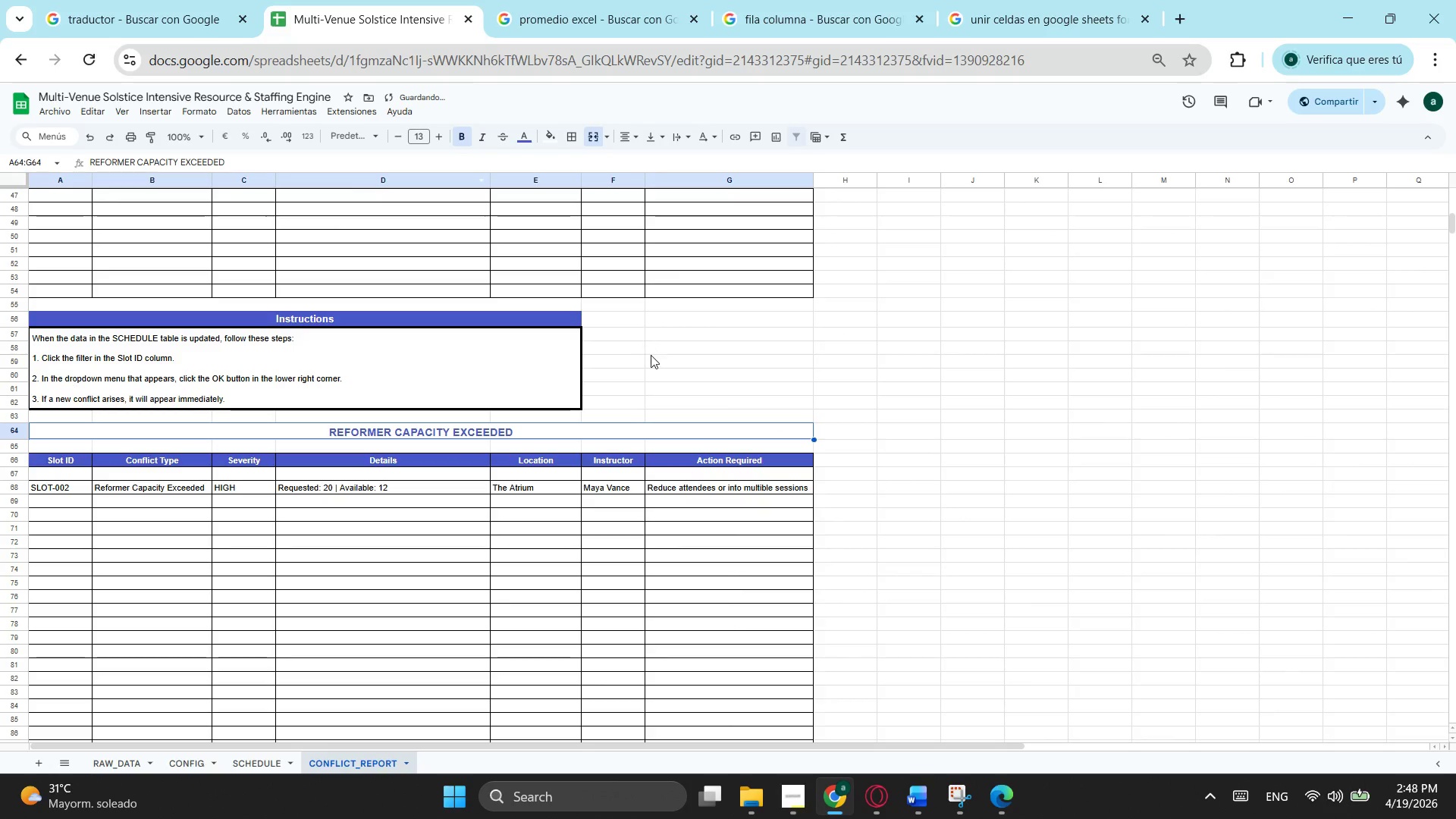 
left_click([651, 355])
 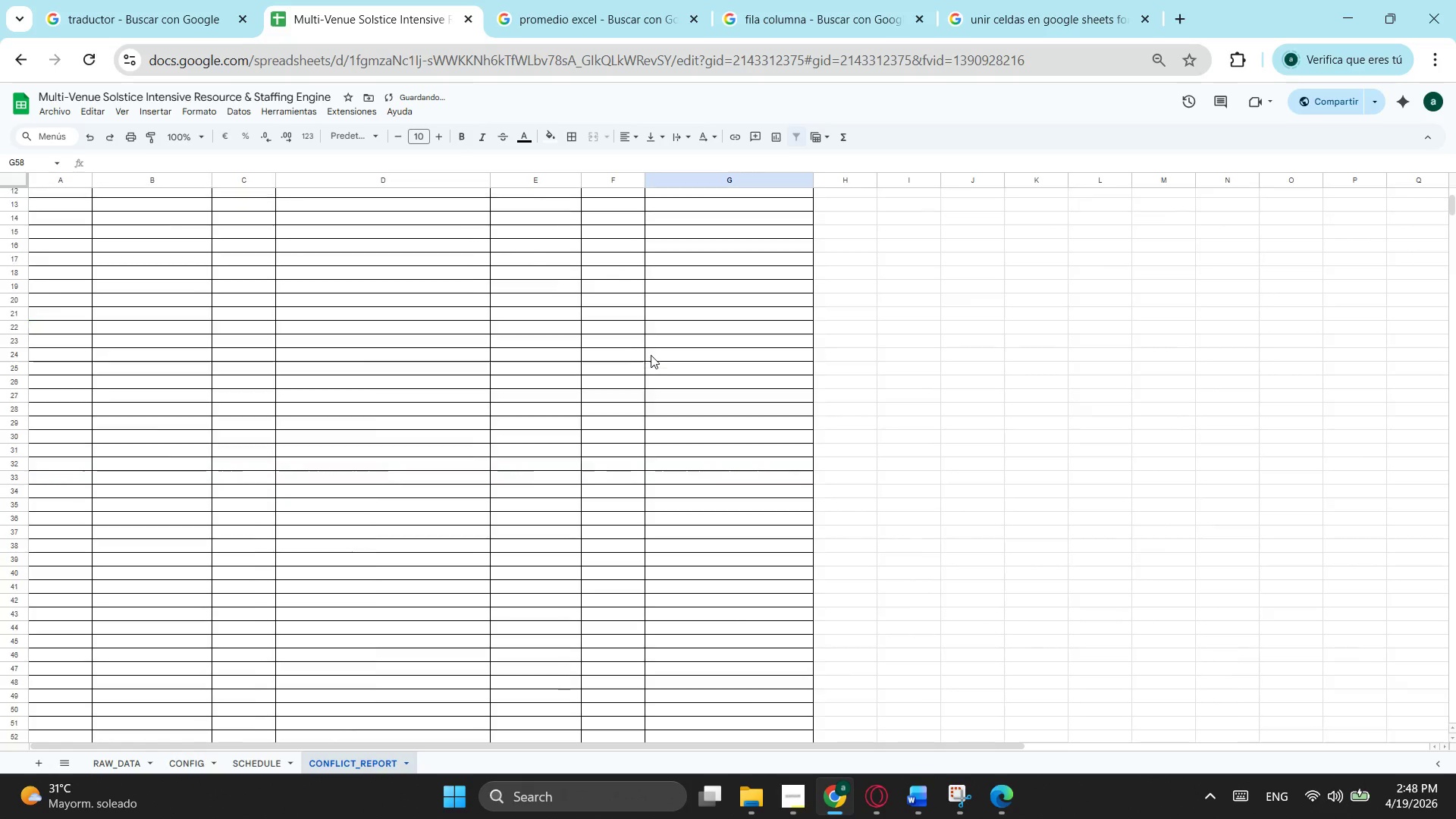 
scroll: coordinate [651, 355], scroll_direction: up, amount: 4.0
 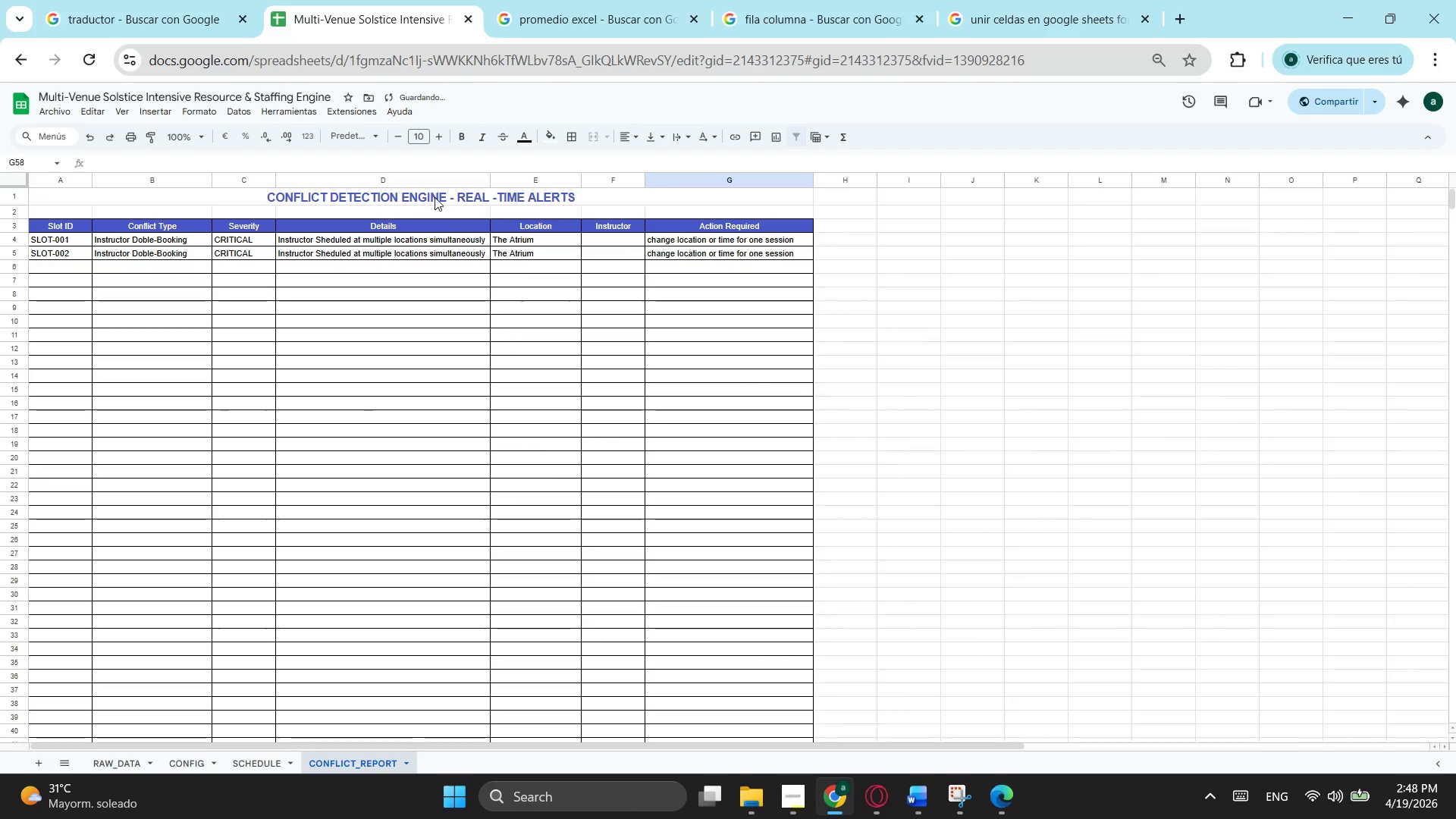 
left_click([435, 197])
 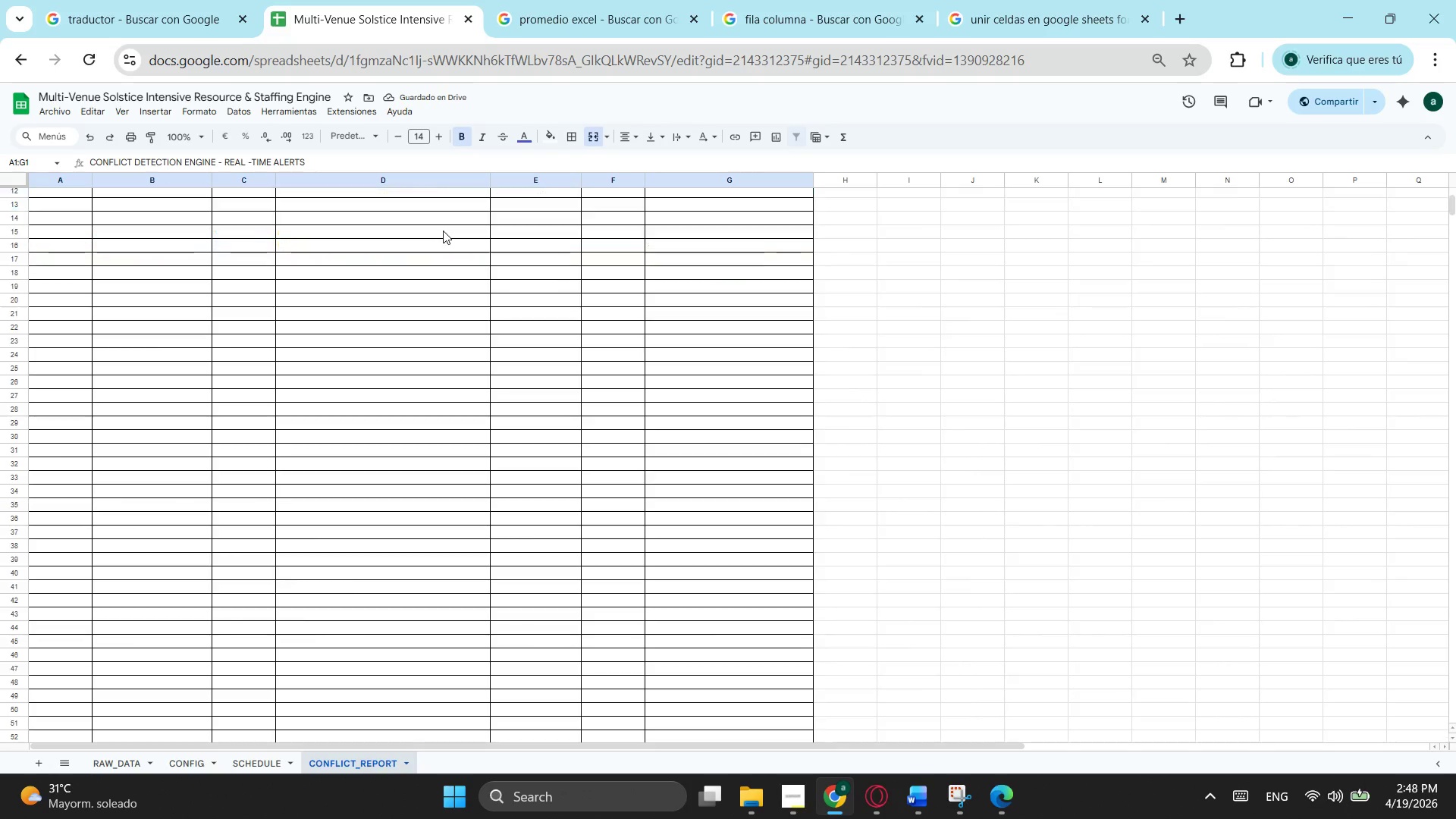 
scroll: coordinate [444, 235], scroll_direction: down, amount: 3.0
 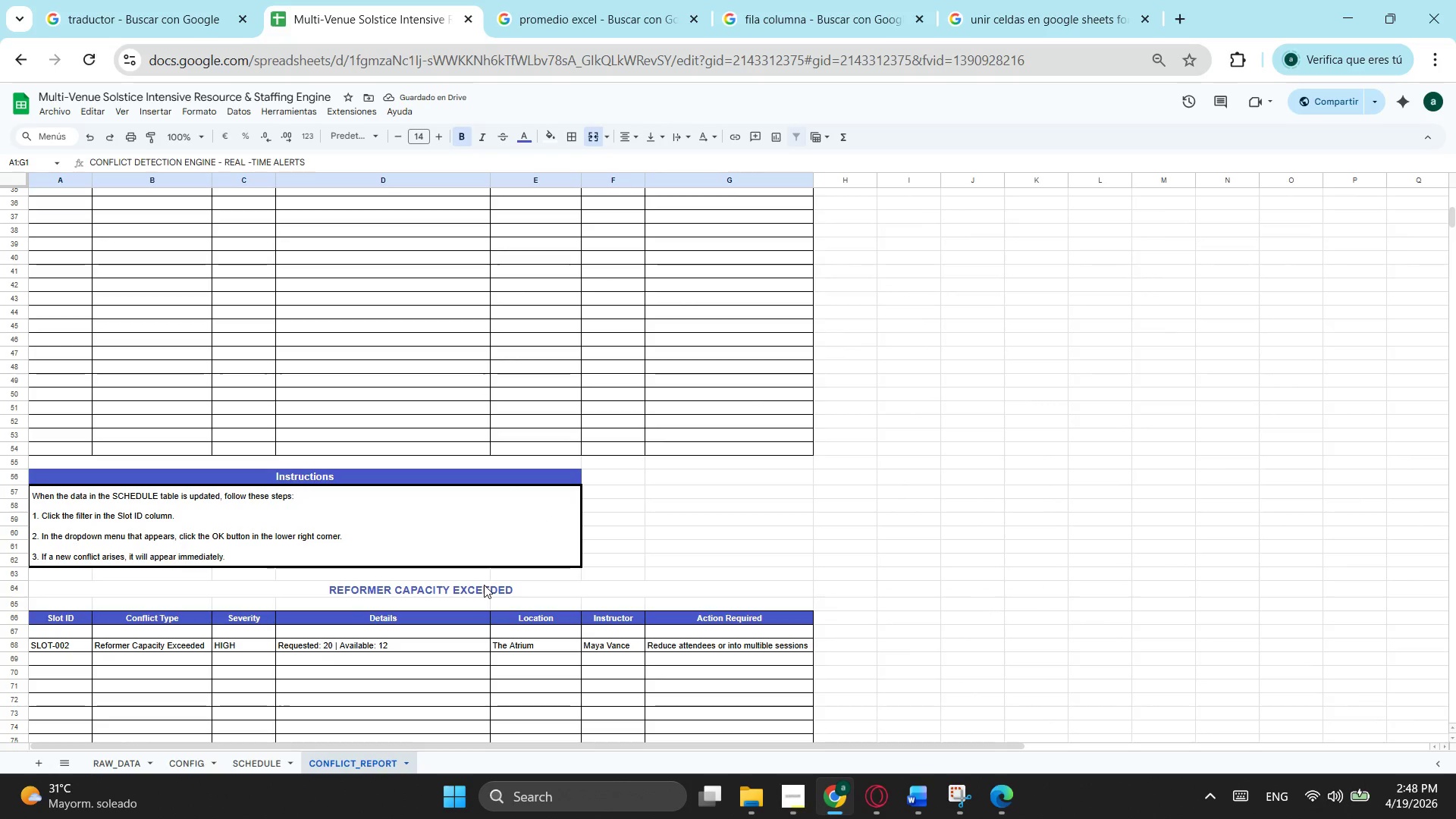 
left_click([484, 585])
 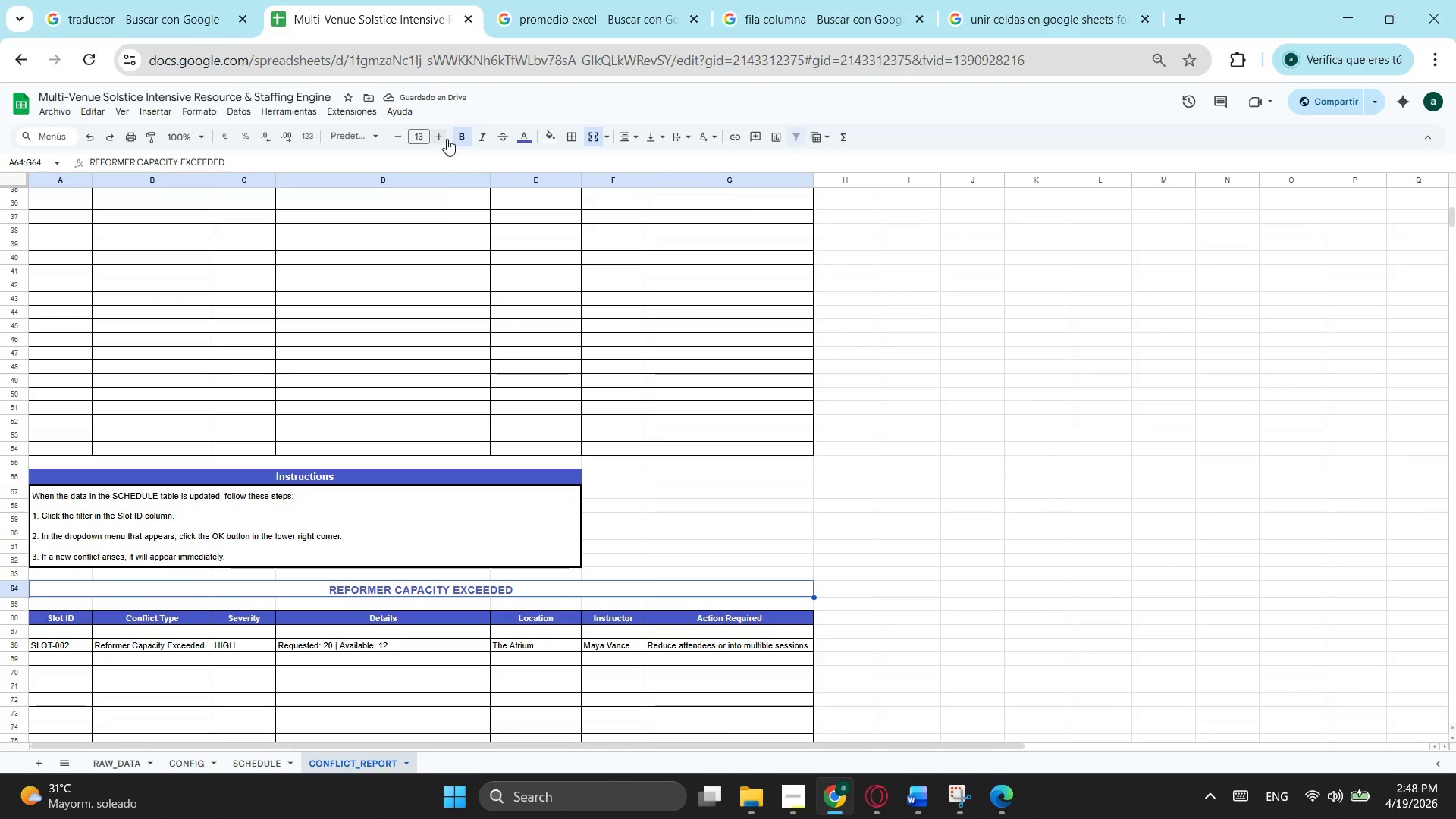 
left_click([442, 135])
 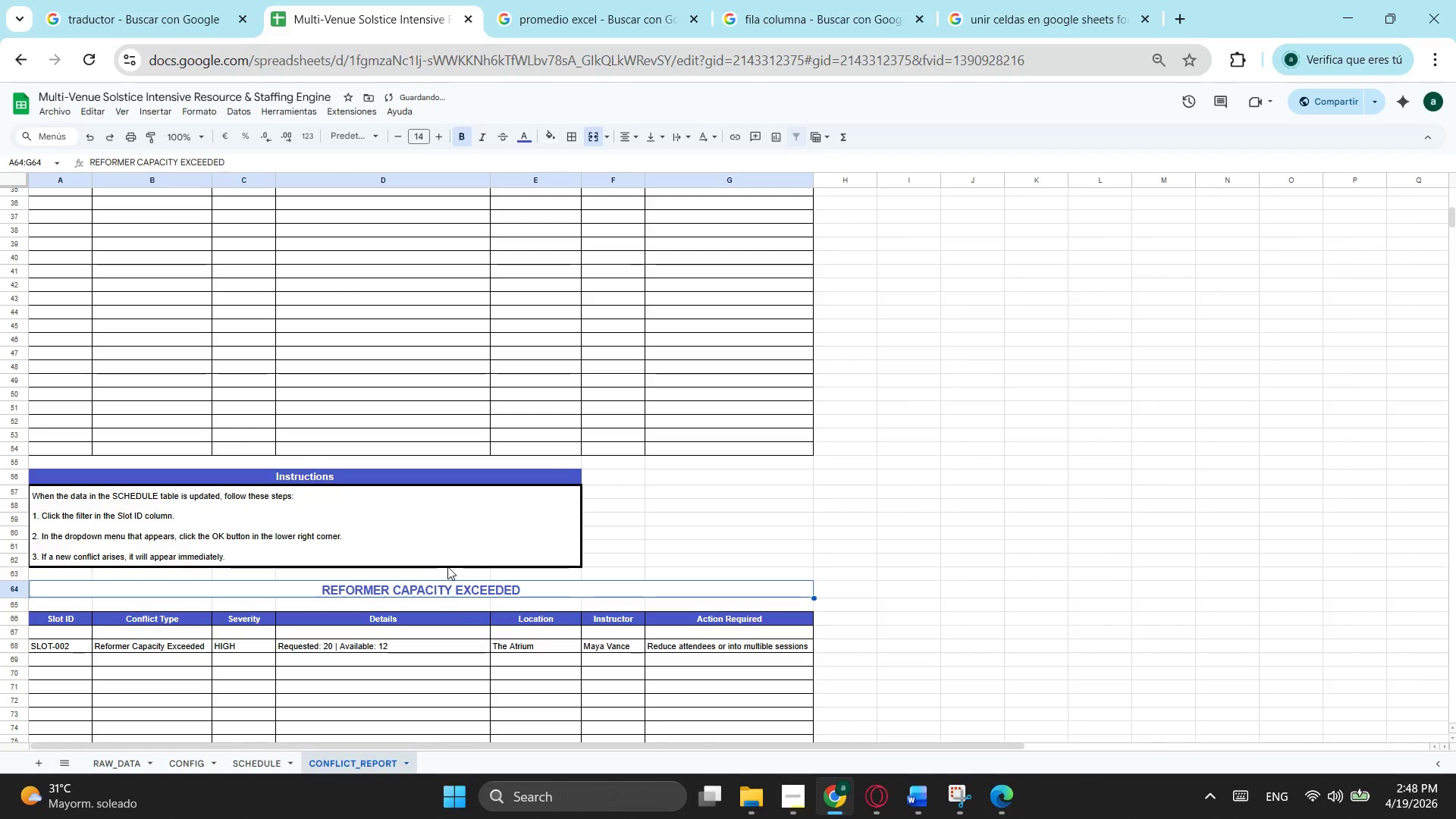 
left_click([461, 615])
 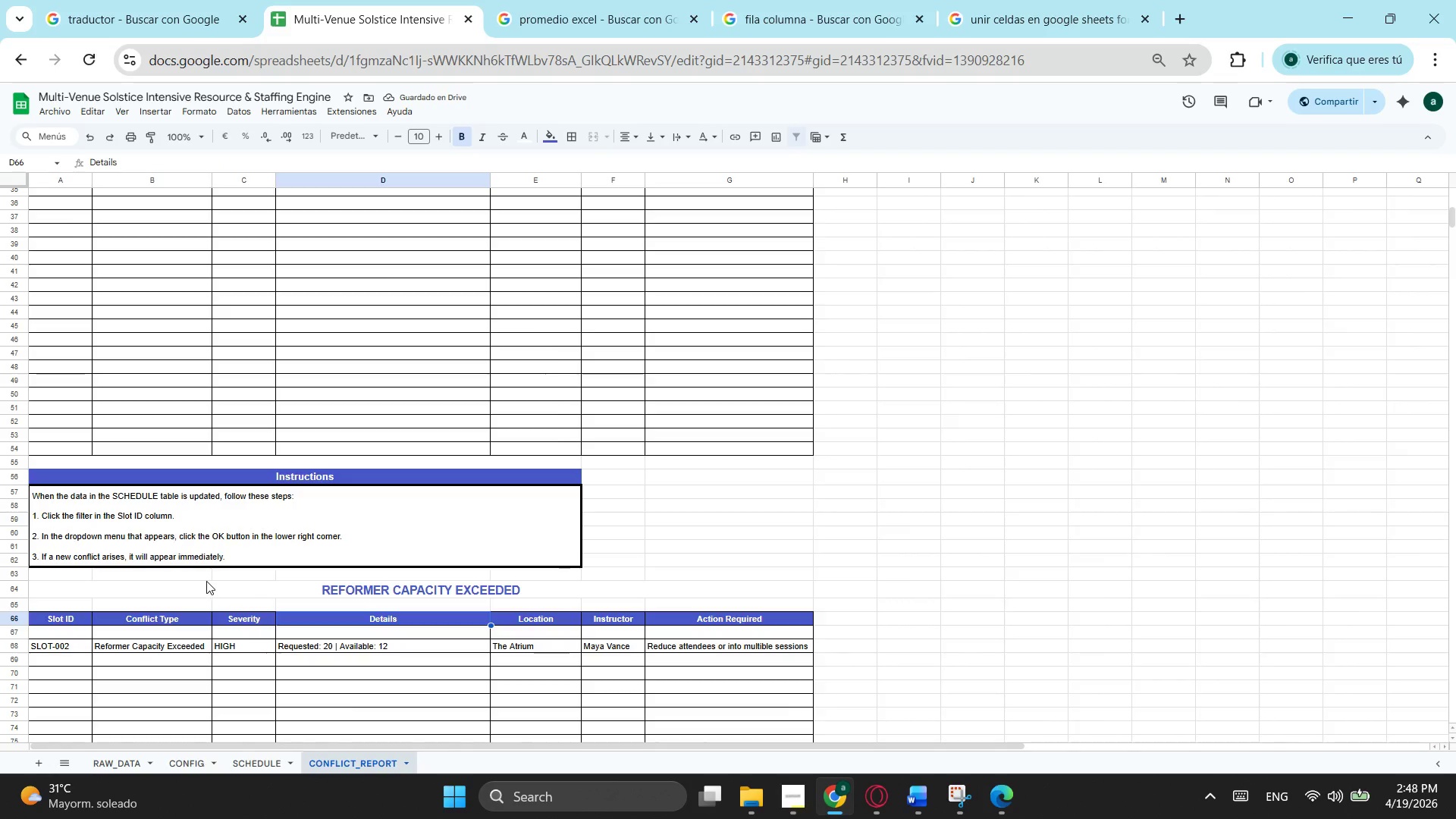 
scroll: coordinate [171, 548], scroll_direction: none, amount: 0.0
 